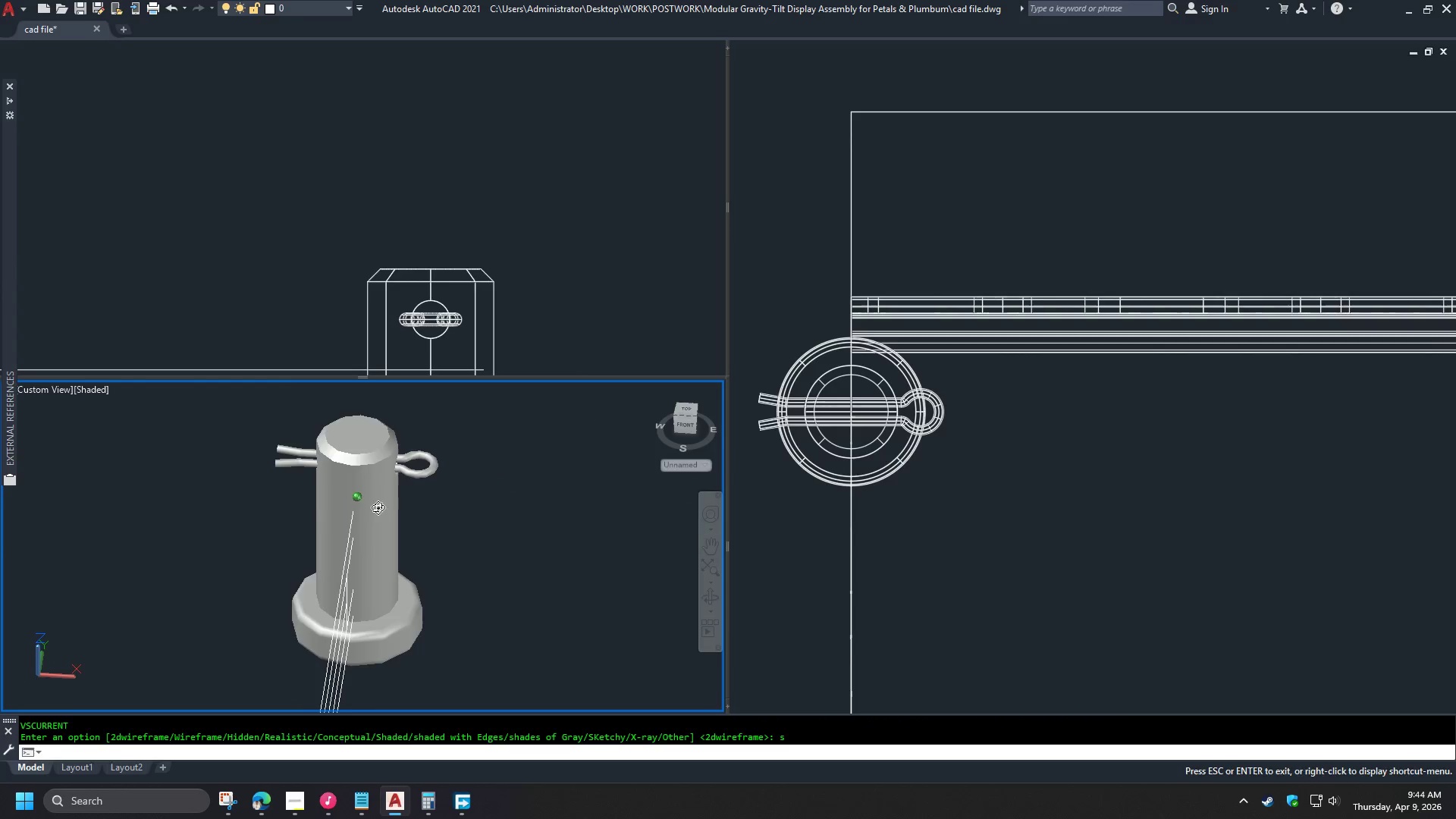 
key(Shift+ShiftLeft)
 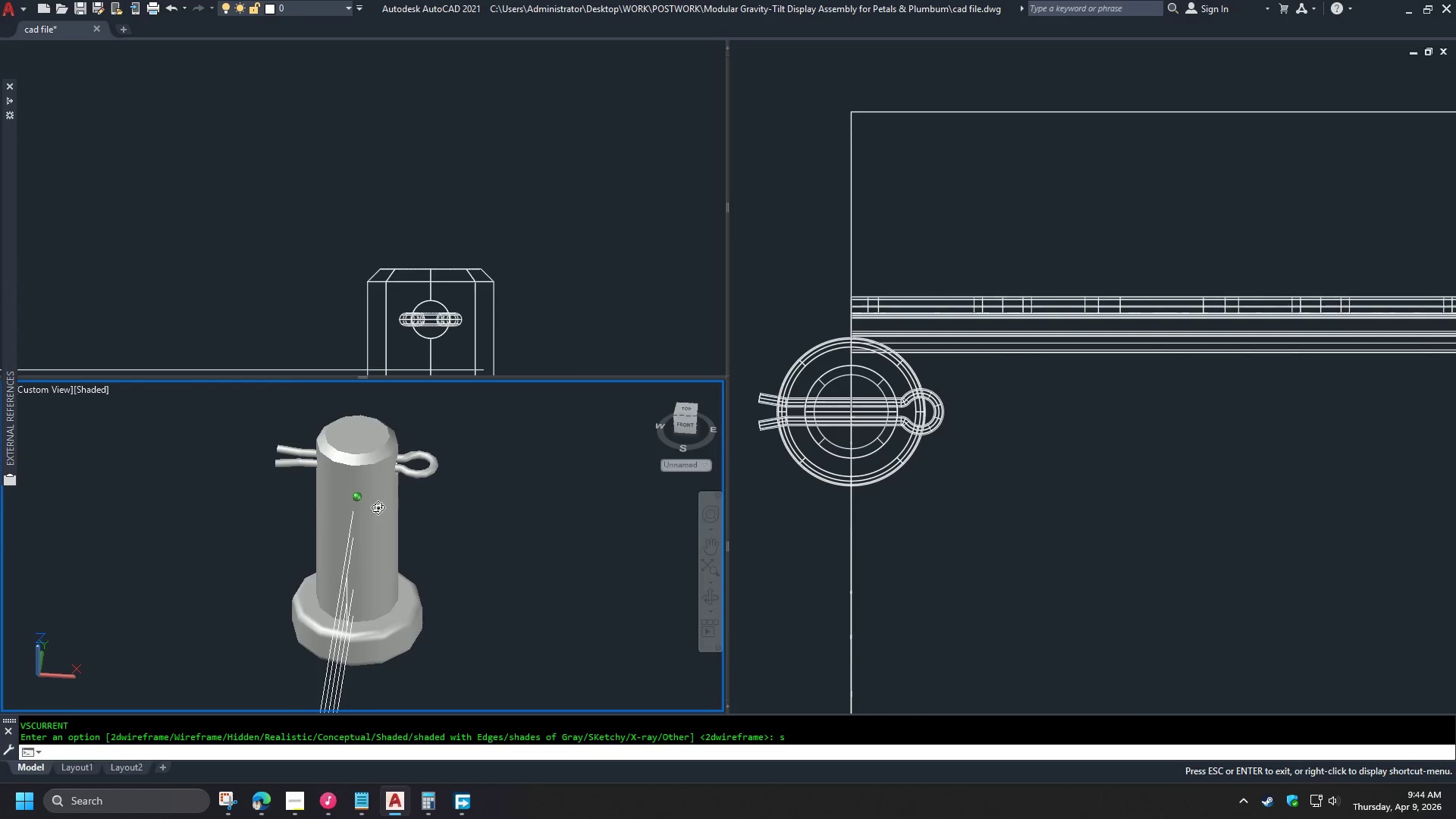 
key(Shift+ShiftLeft)
 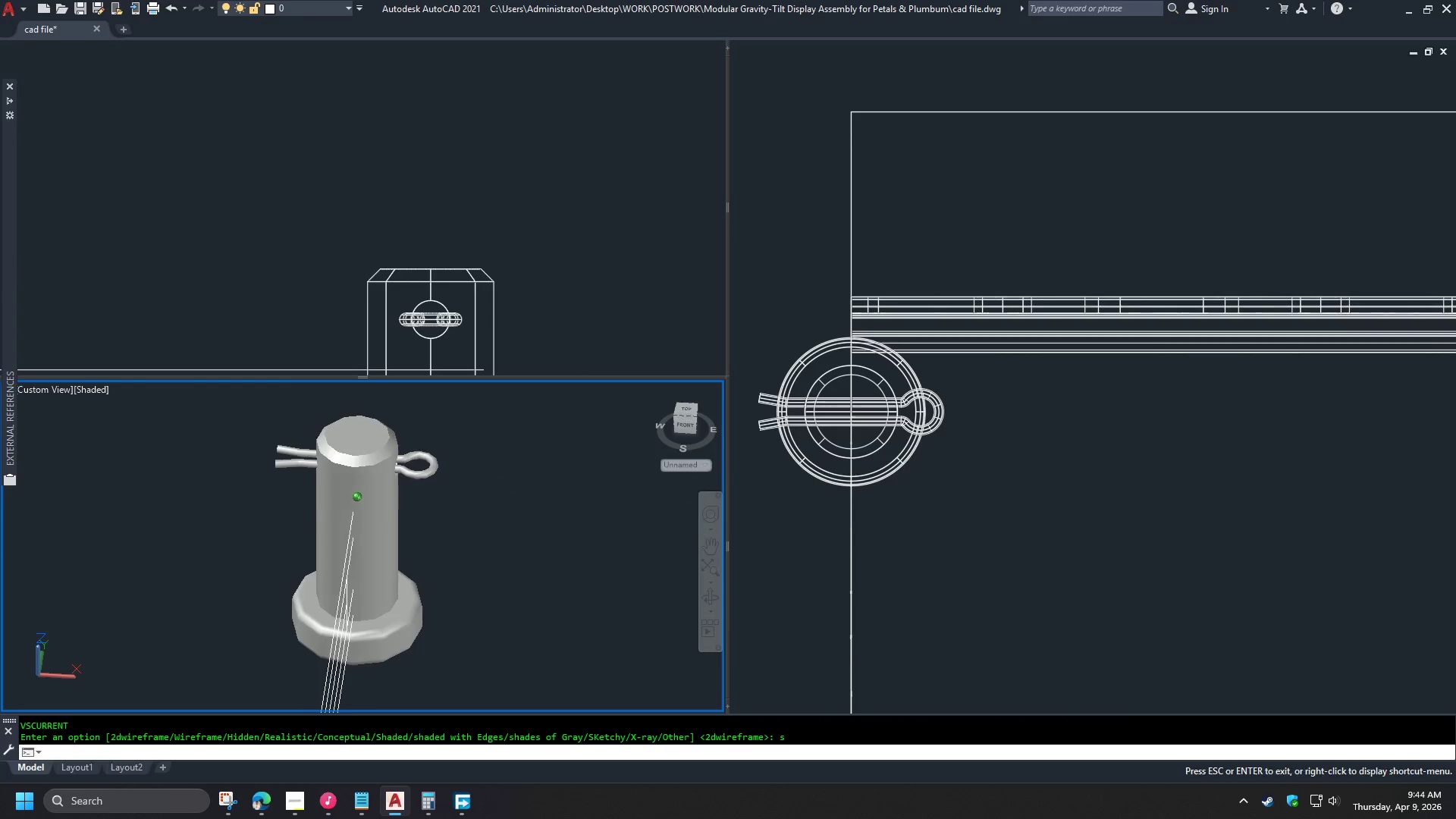 
key(Shift+ShiftLeft)
 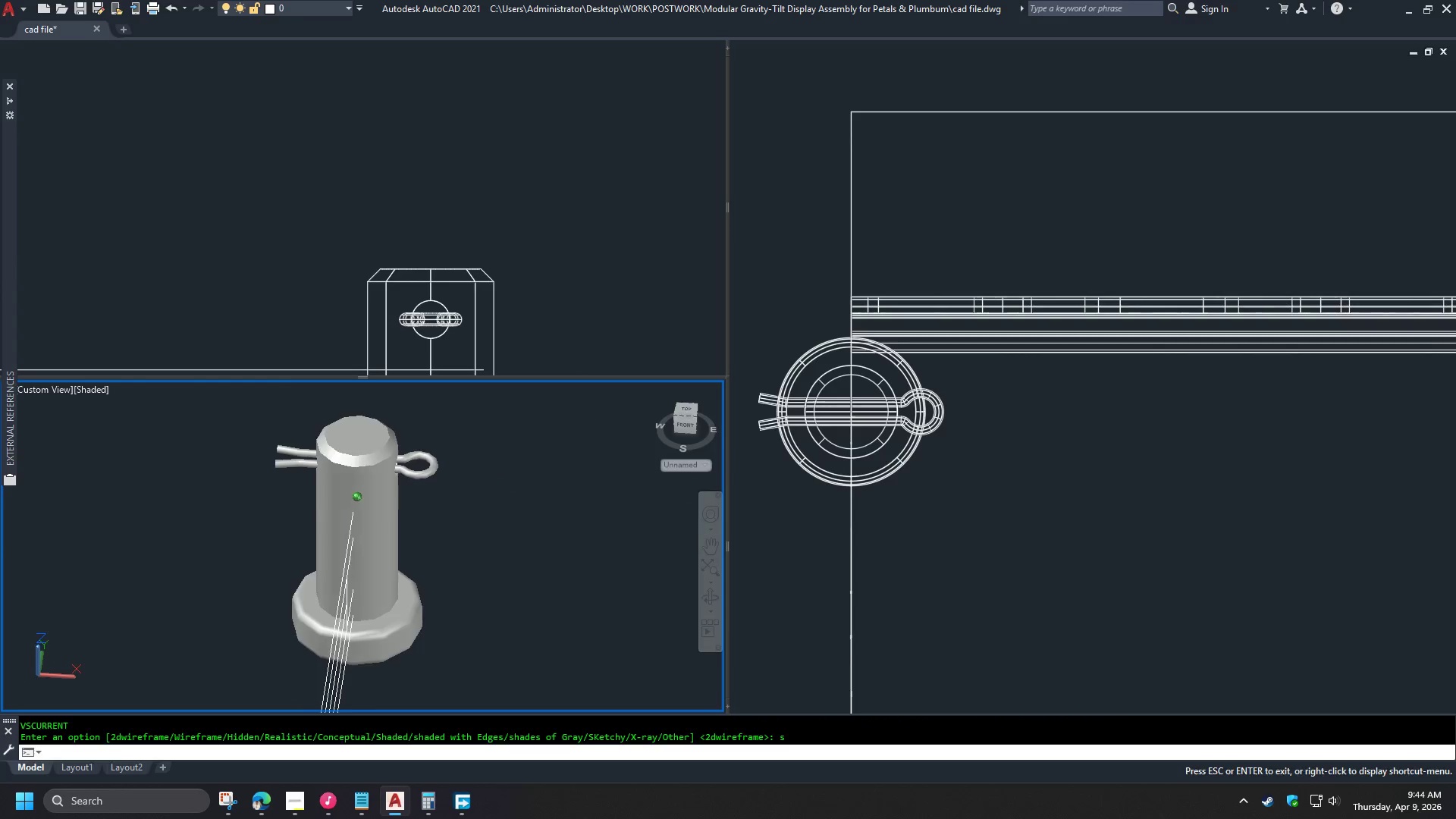 
key(Shift+ShiftLeft)
 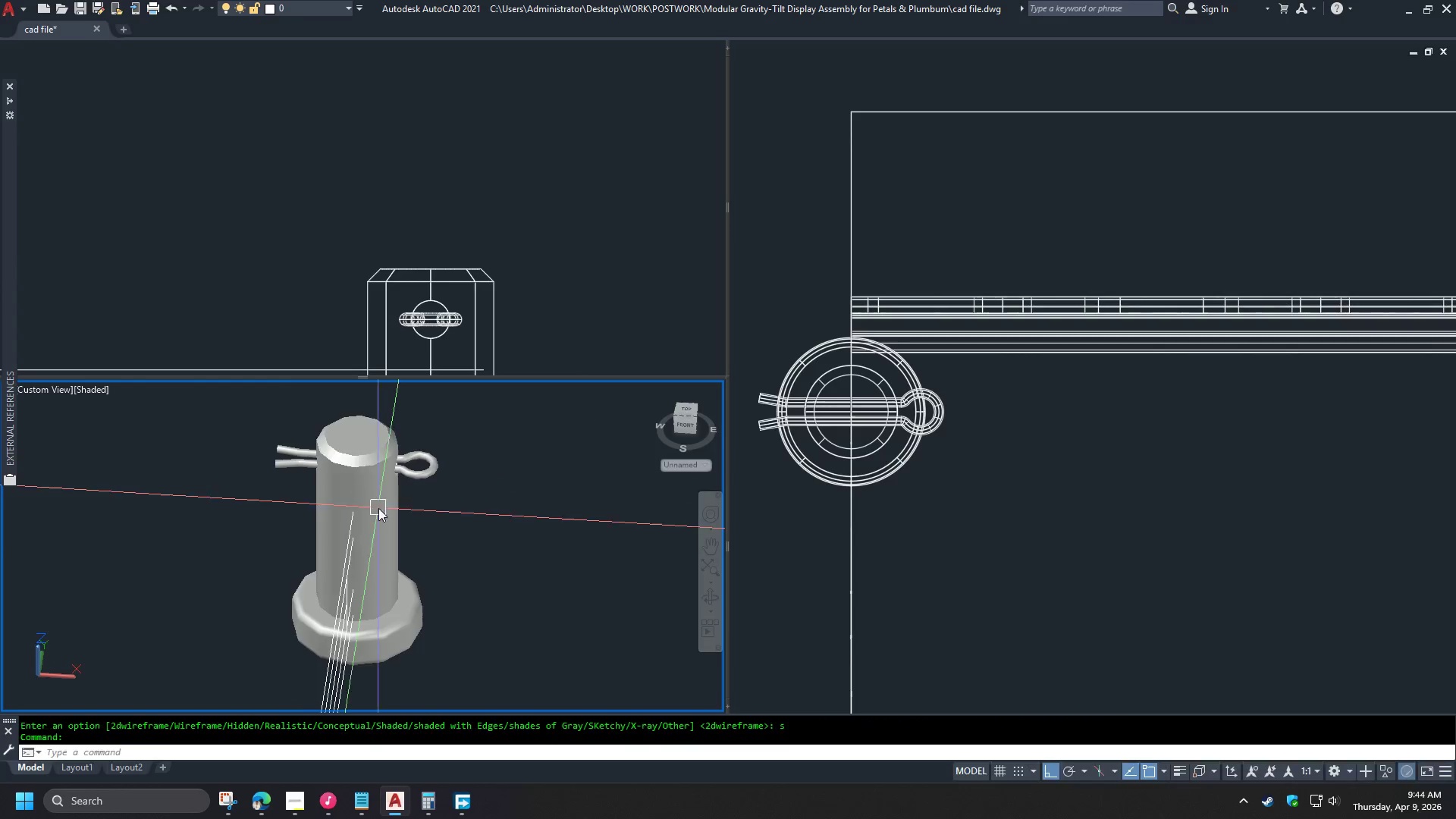 
key(Shift+ShiftLeft)
 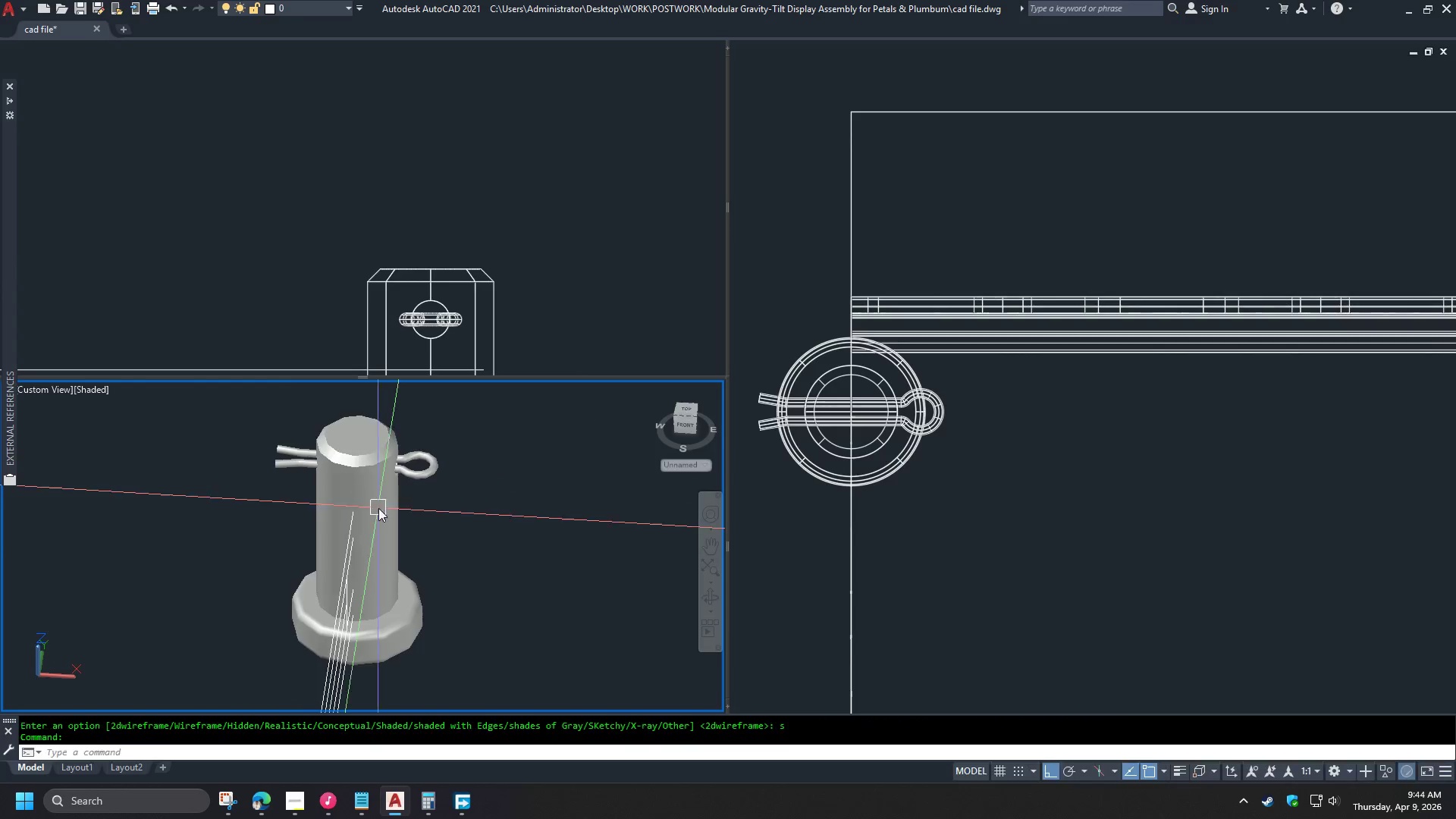 
key(Shift+ShiftLeft)
 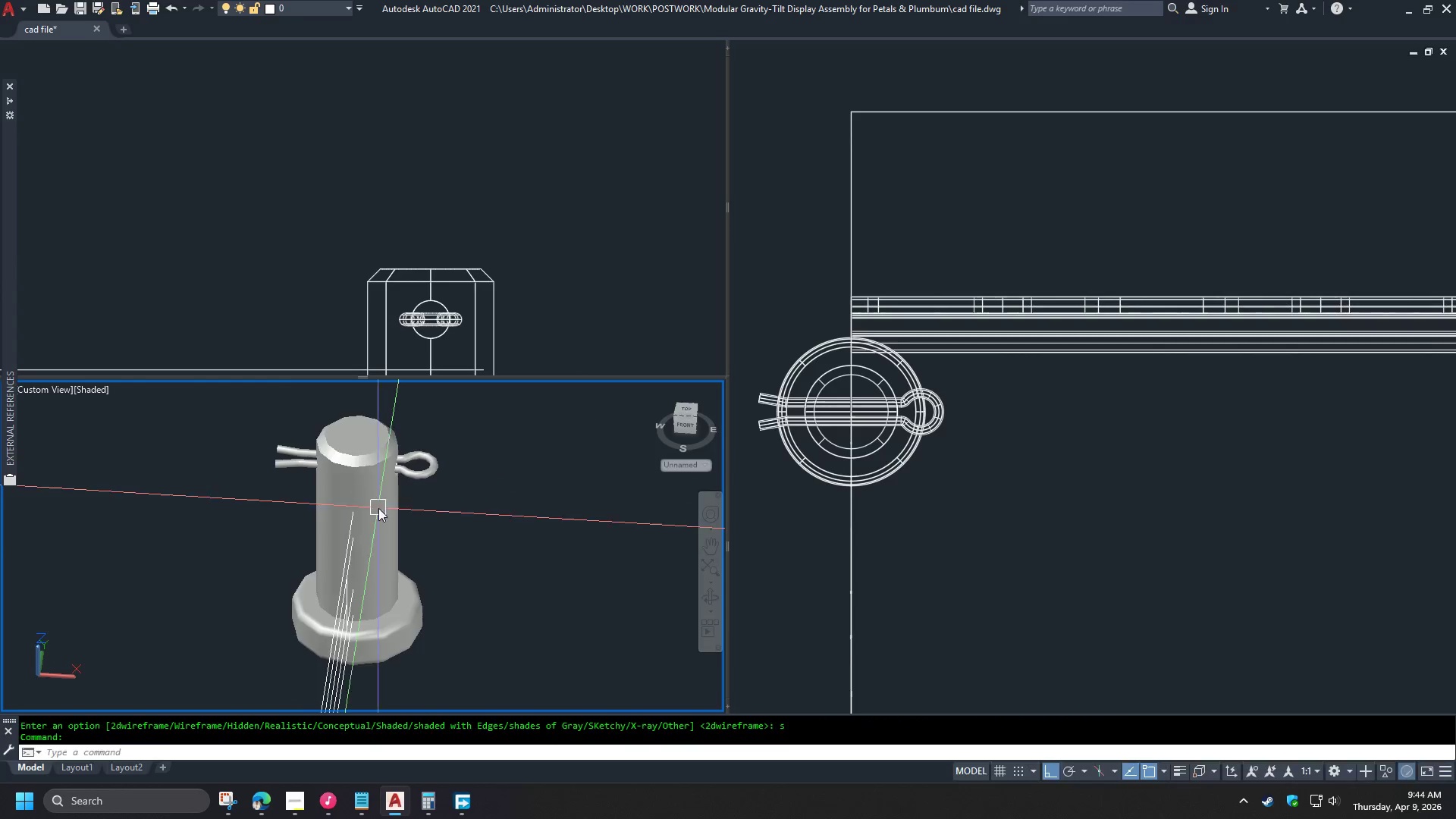 
key(Shift+ShiftLeft)
 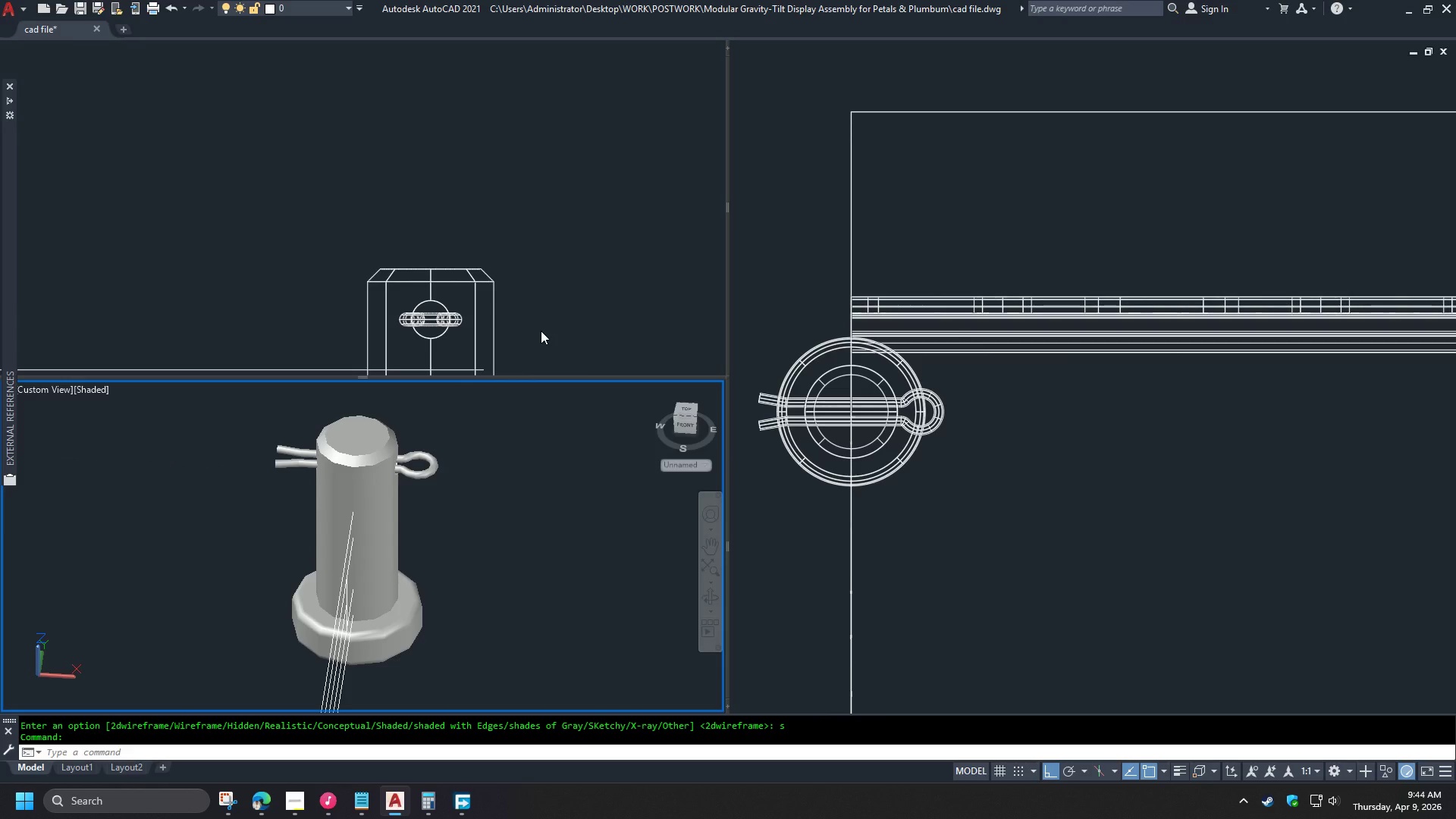 
hold_key(key=ShiftLeft, duration=1.5)
 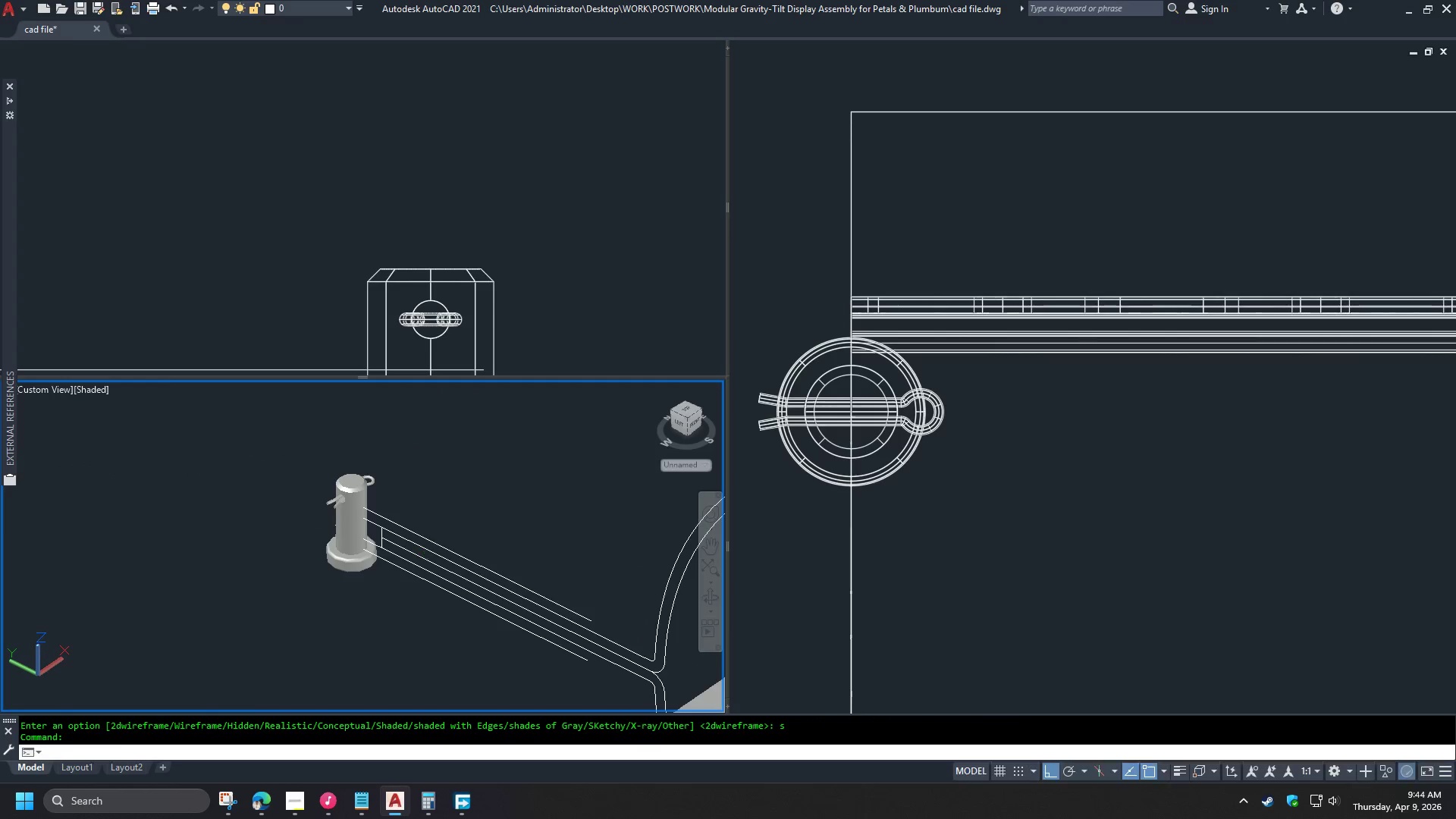 
scroll: coordinate [487, 472], scroll_direction: down, amount: 2.0
 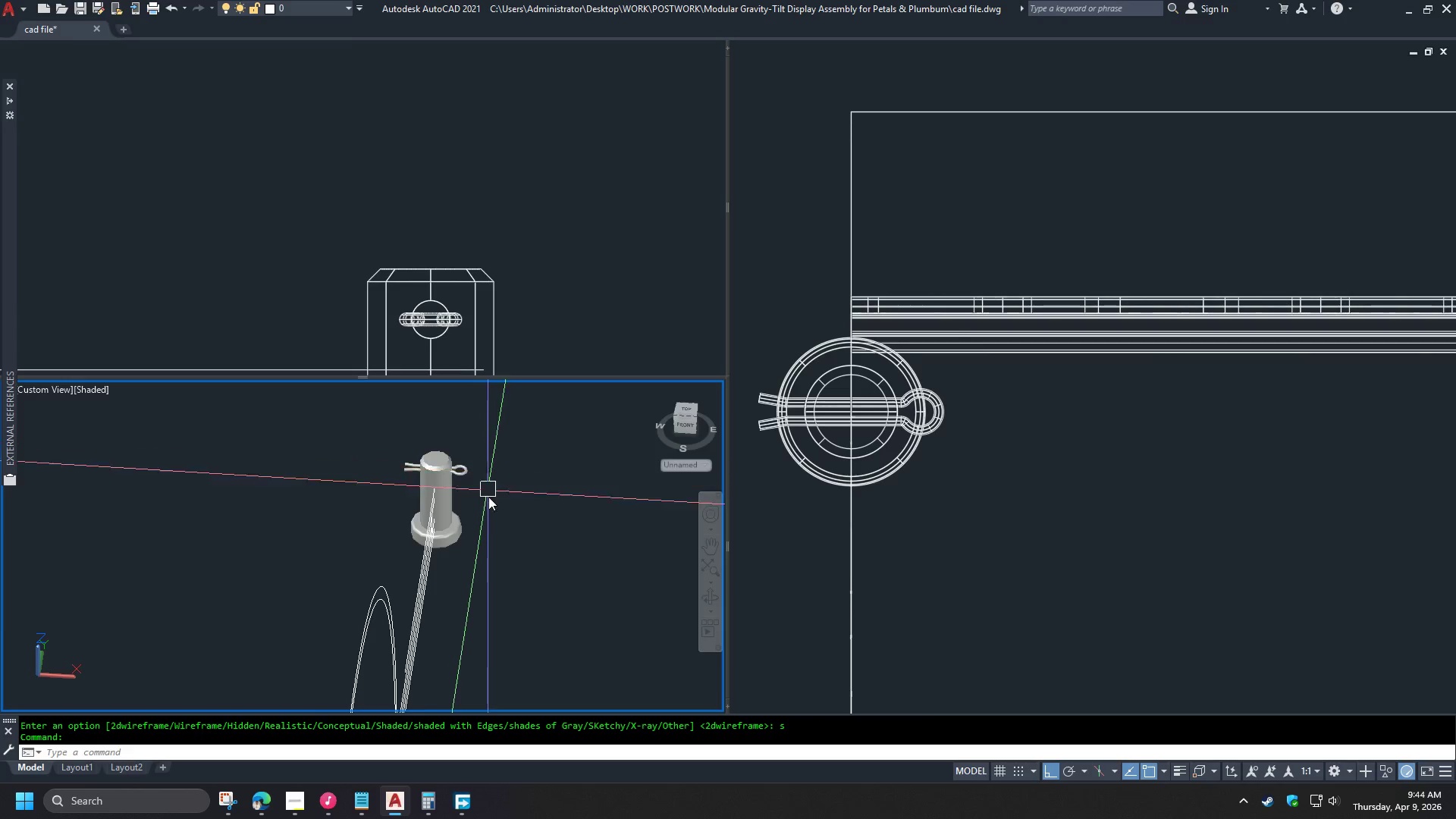 
type(vs)
 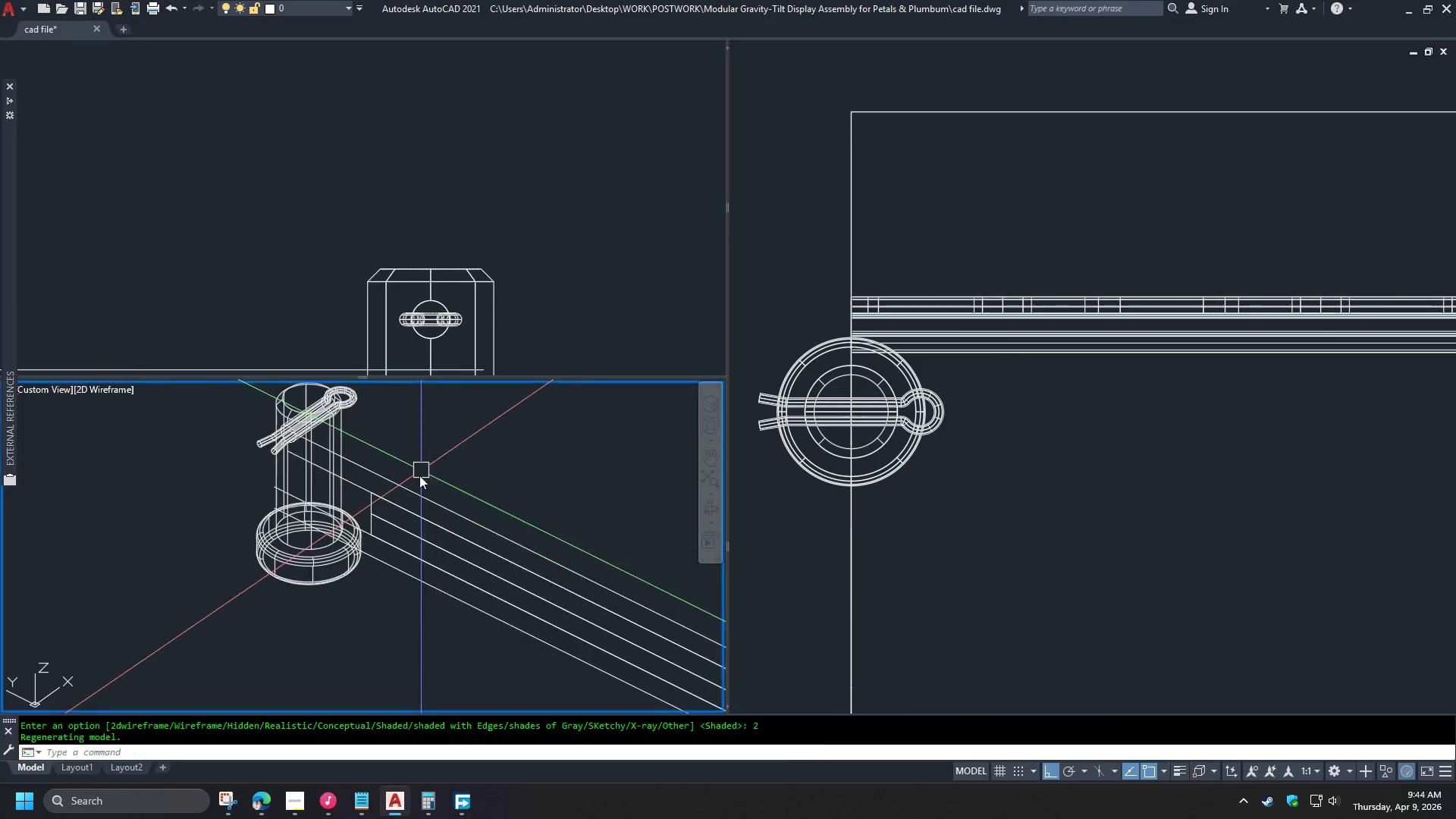 
scroll: coordinate [391, 552], scroll_direction: up, amount: 2.0
 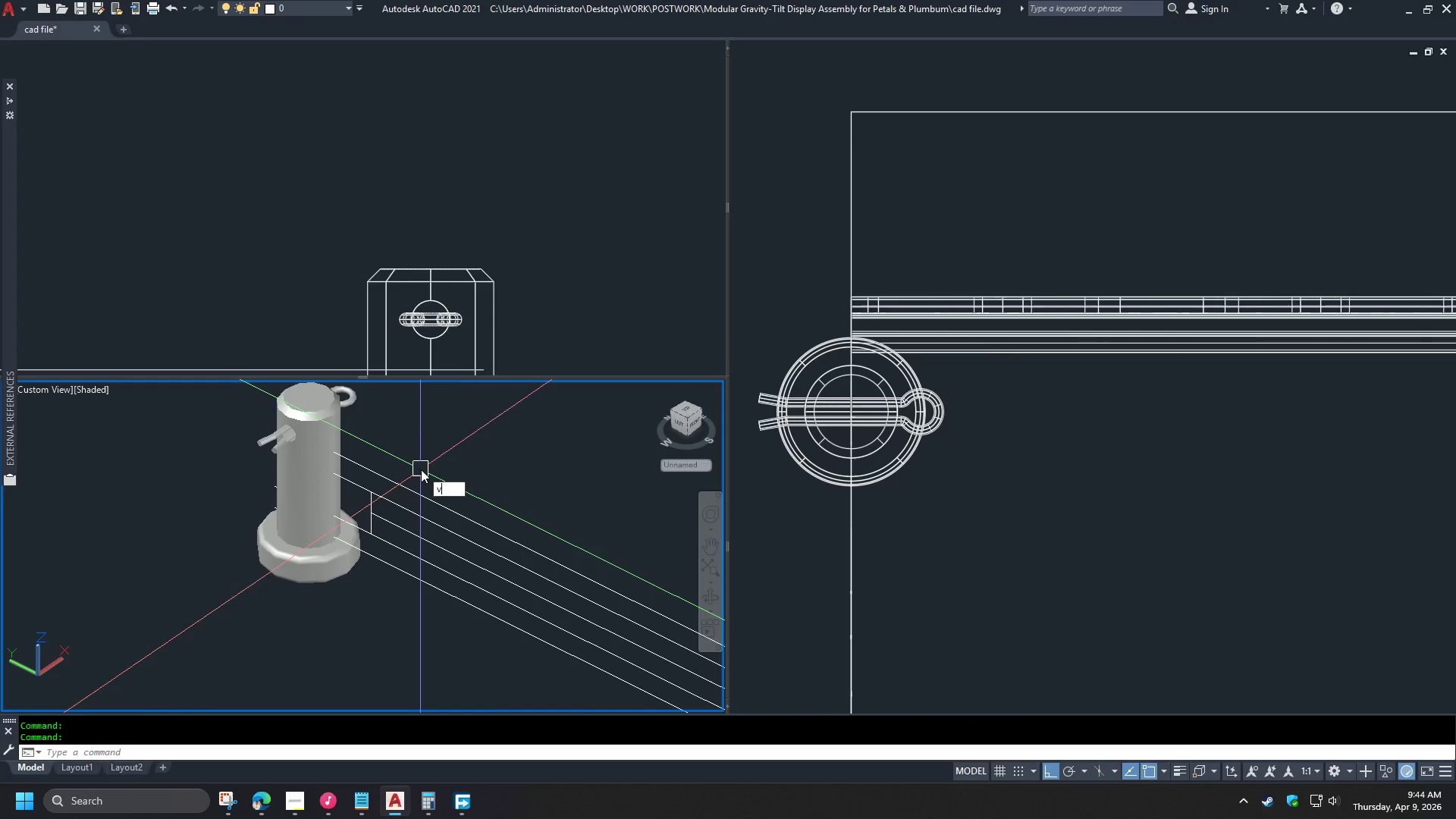 
key(Space)
 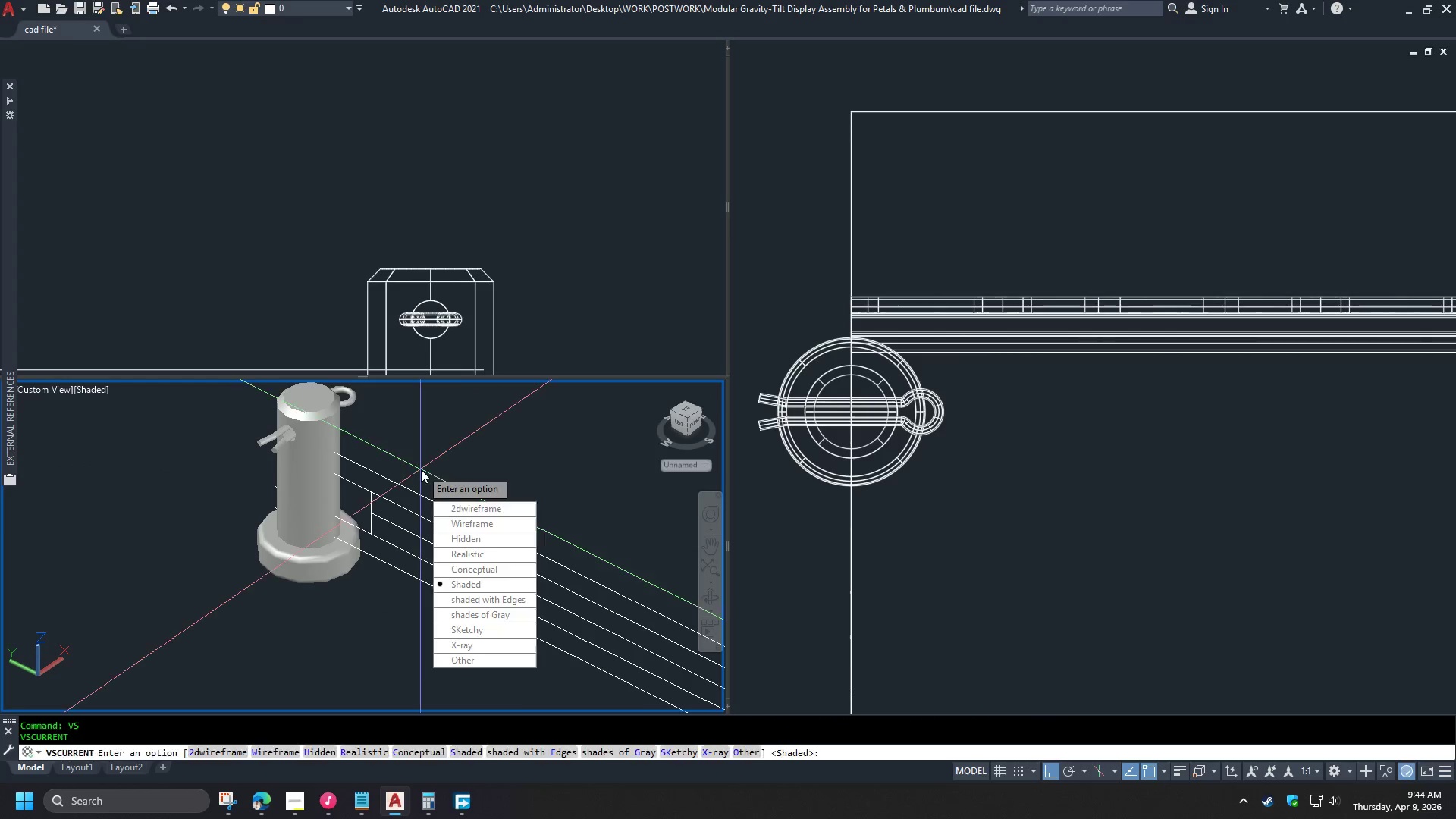 
key(2)
 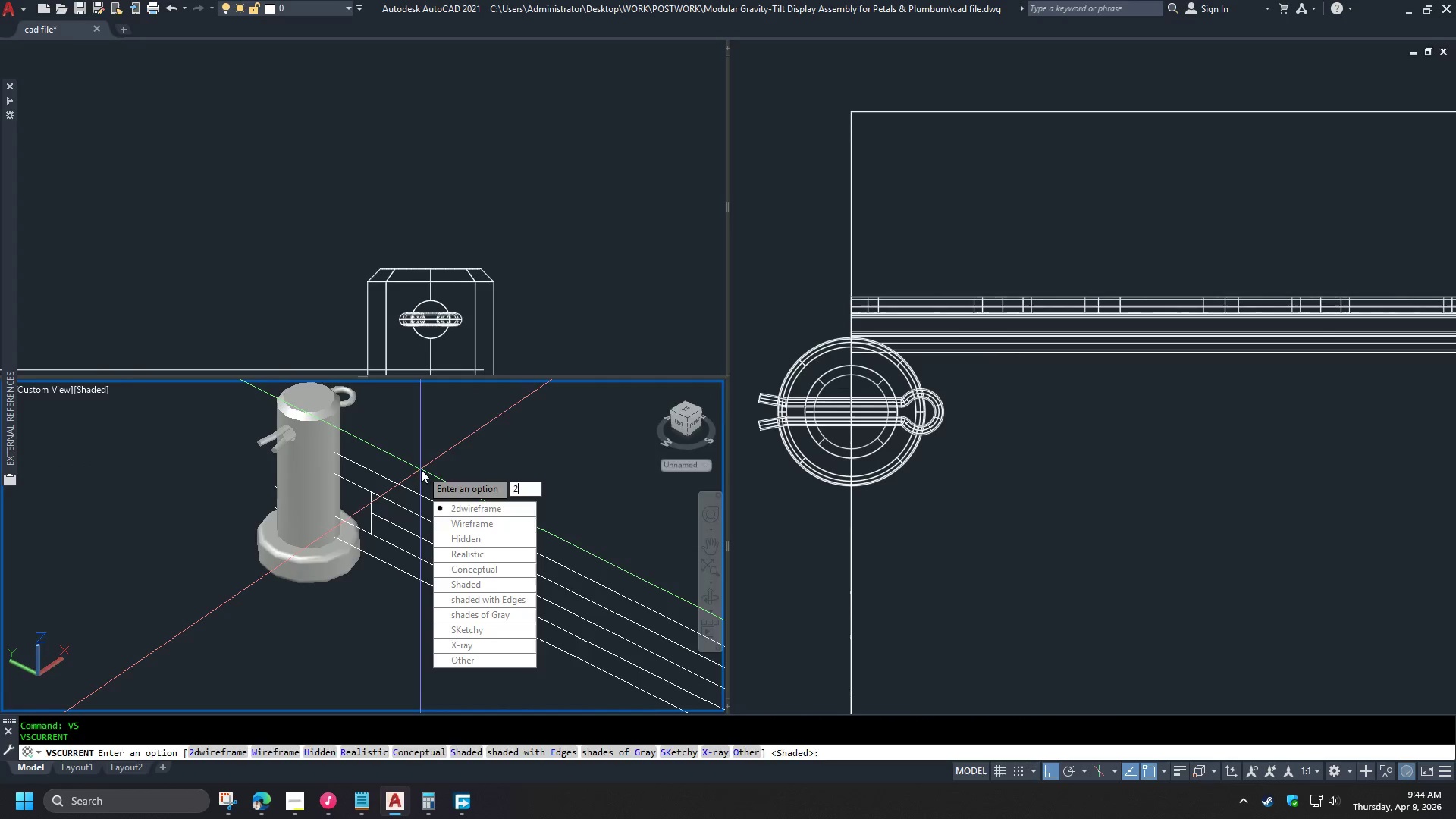 
key(Space)
 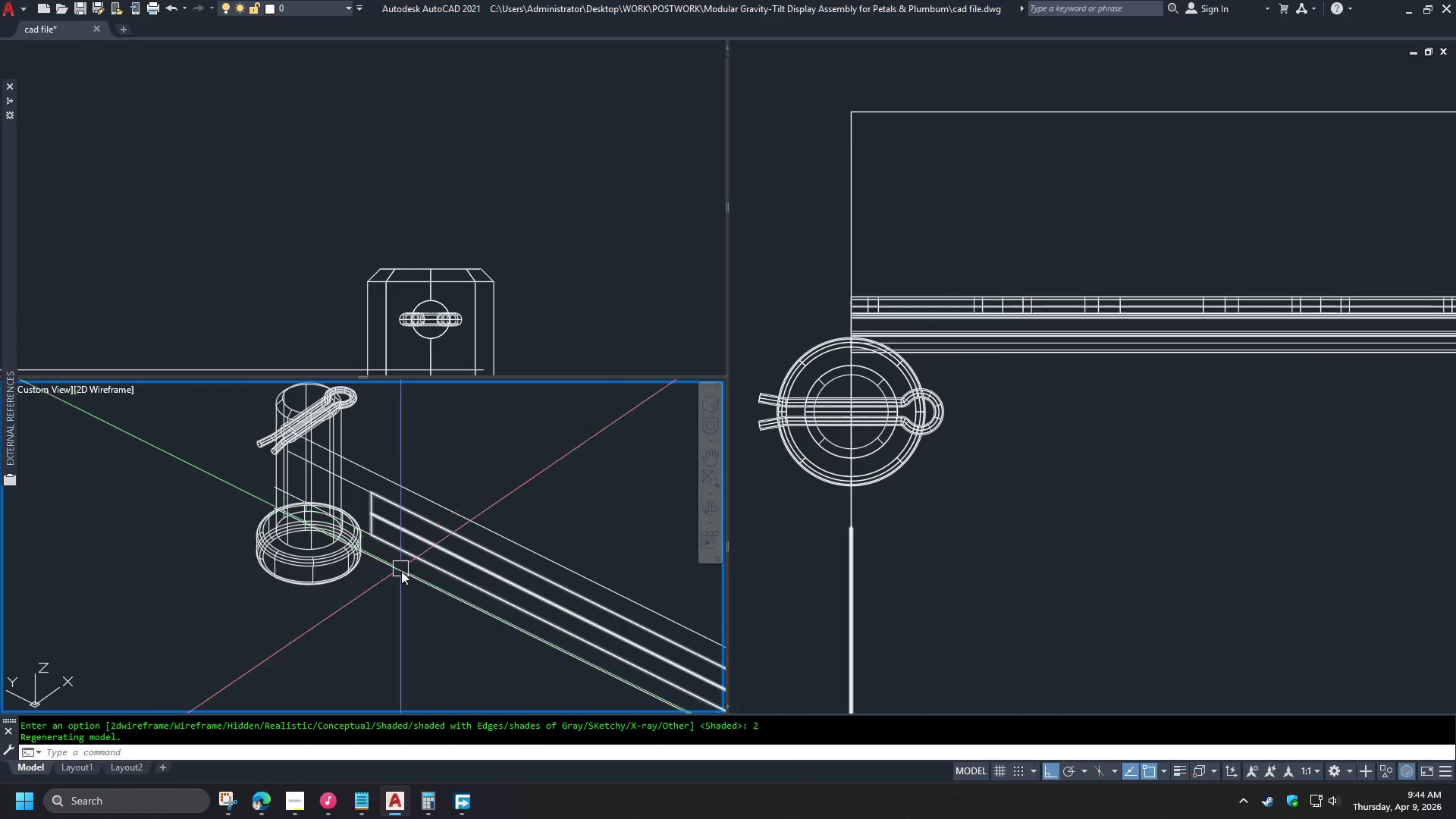 
left_click_drag(start_coordinate=[406, 598], to_coordinate=[403, 586])
 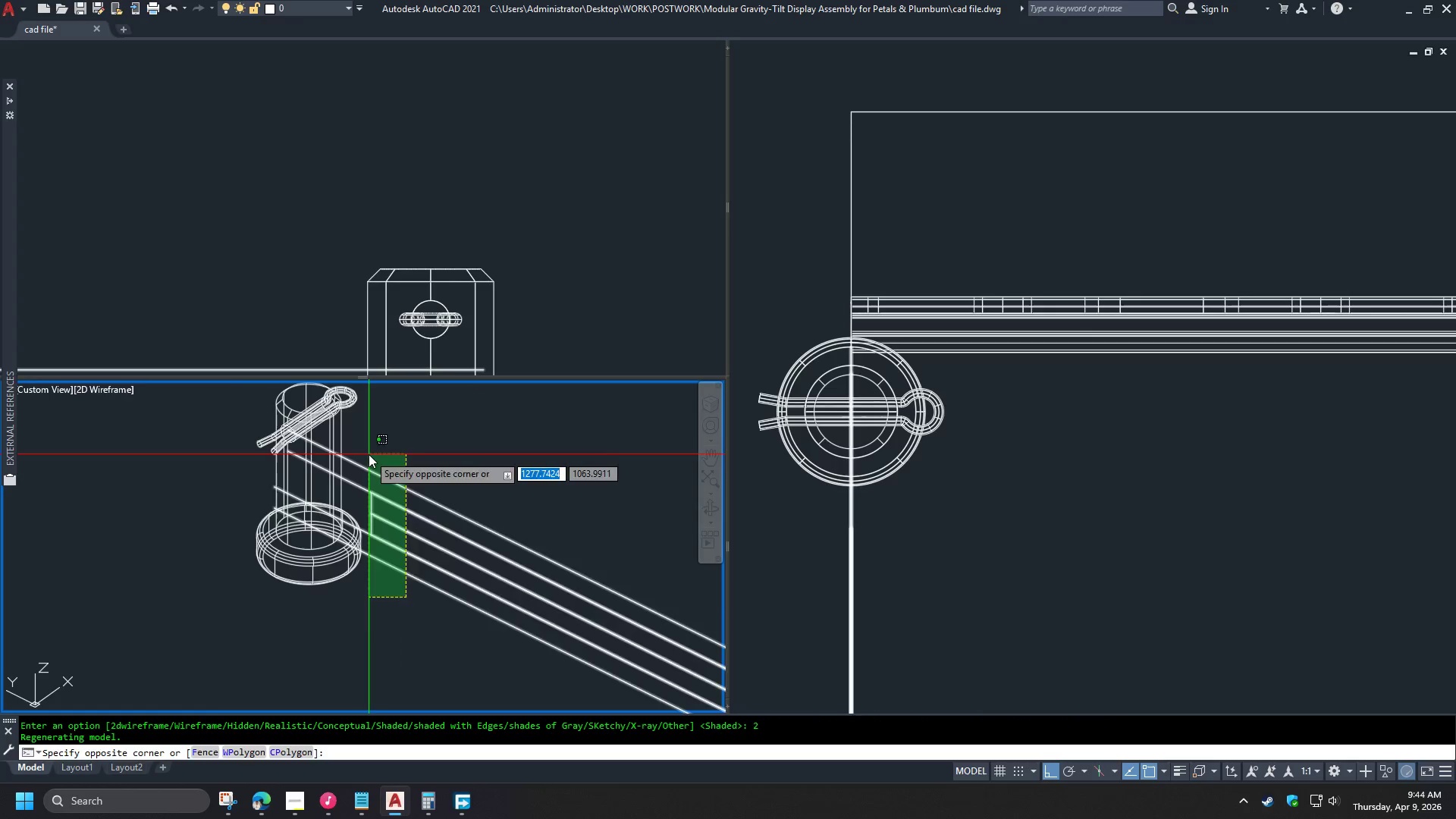 
key(E)
 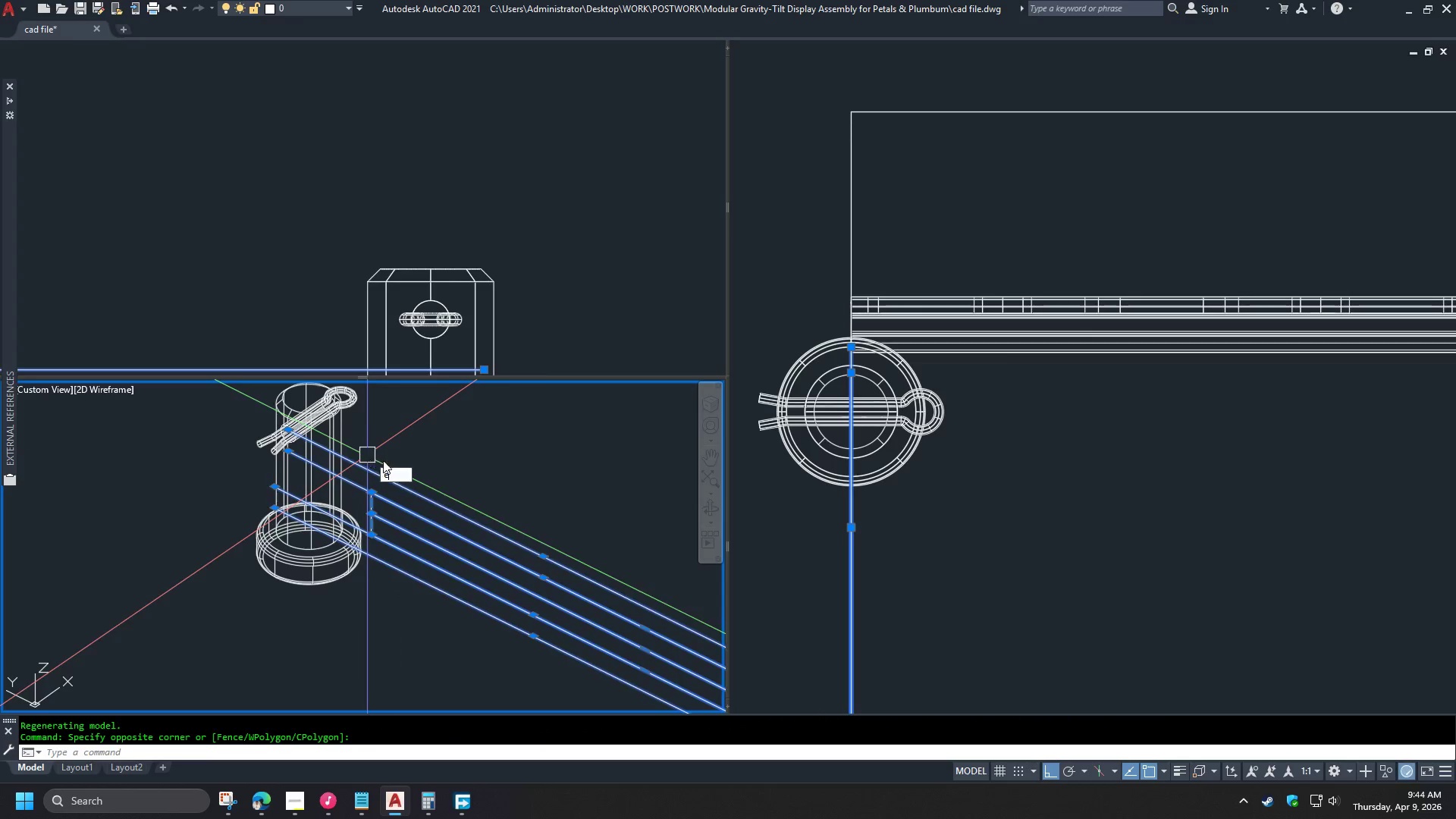 
key(Space)
 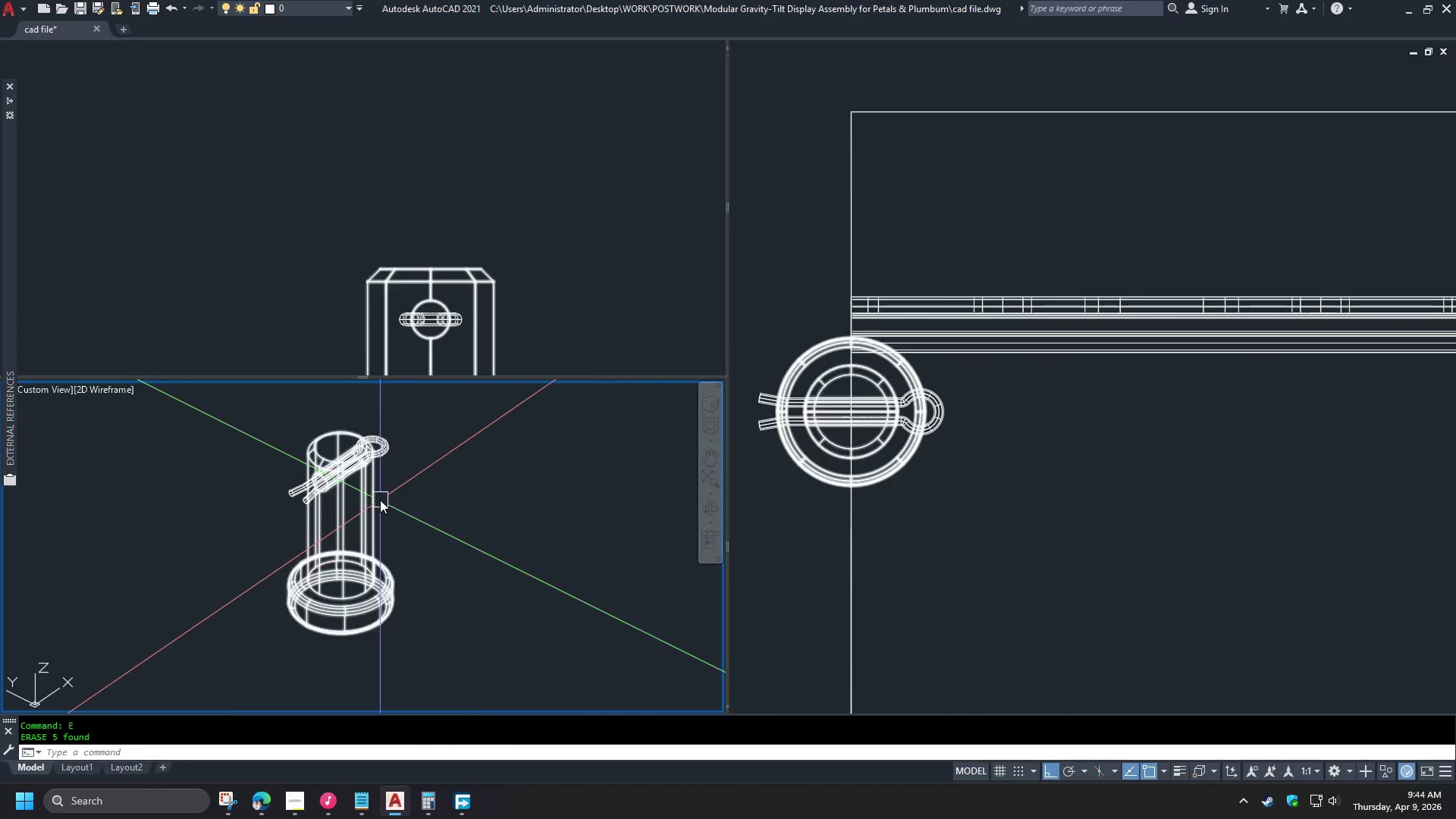 
left_click([377, 499])
 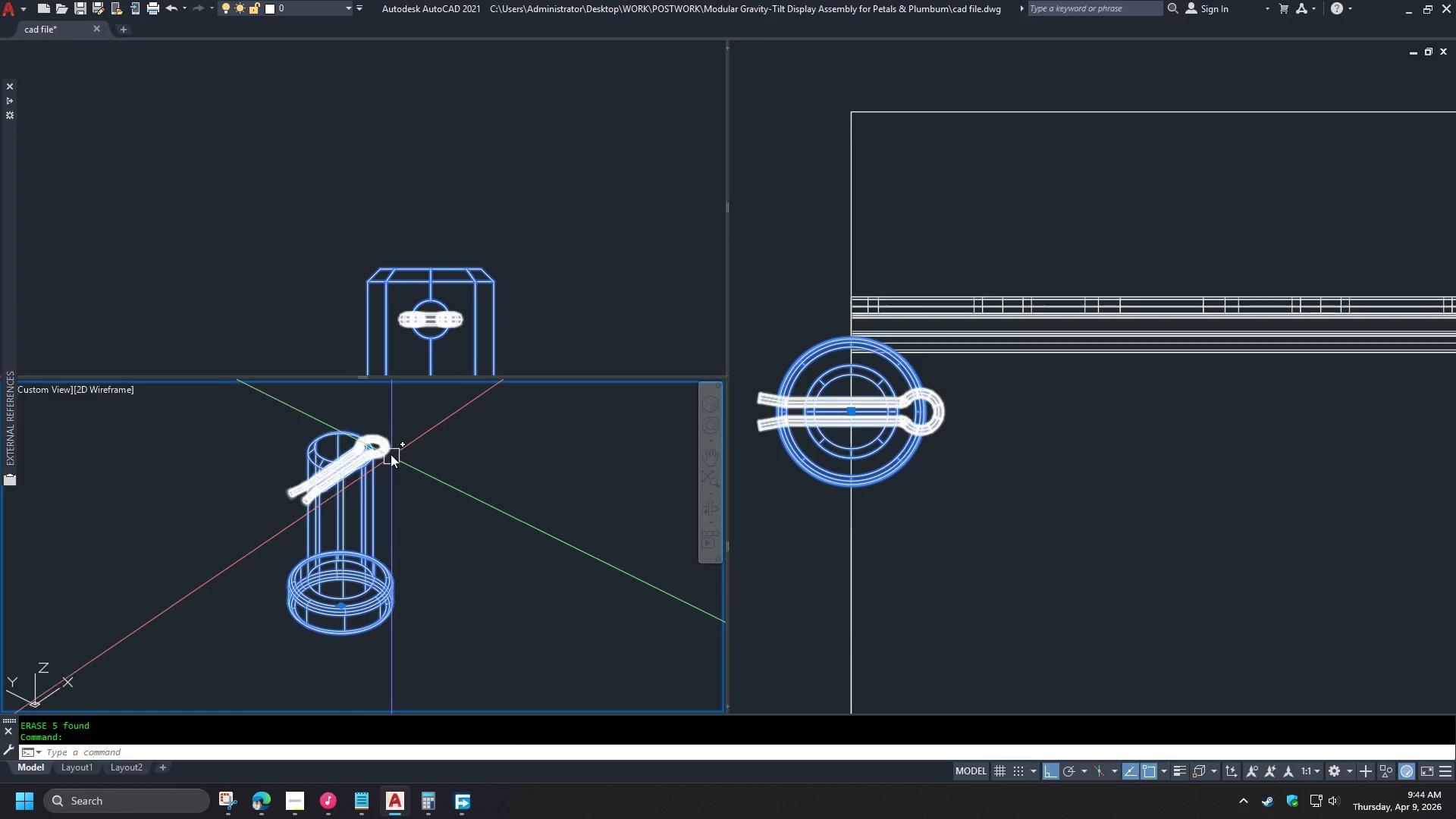 
left_click([391, 453])
 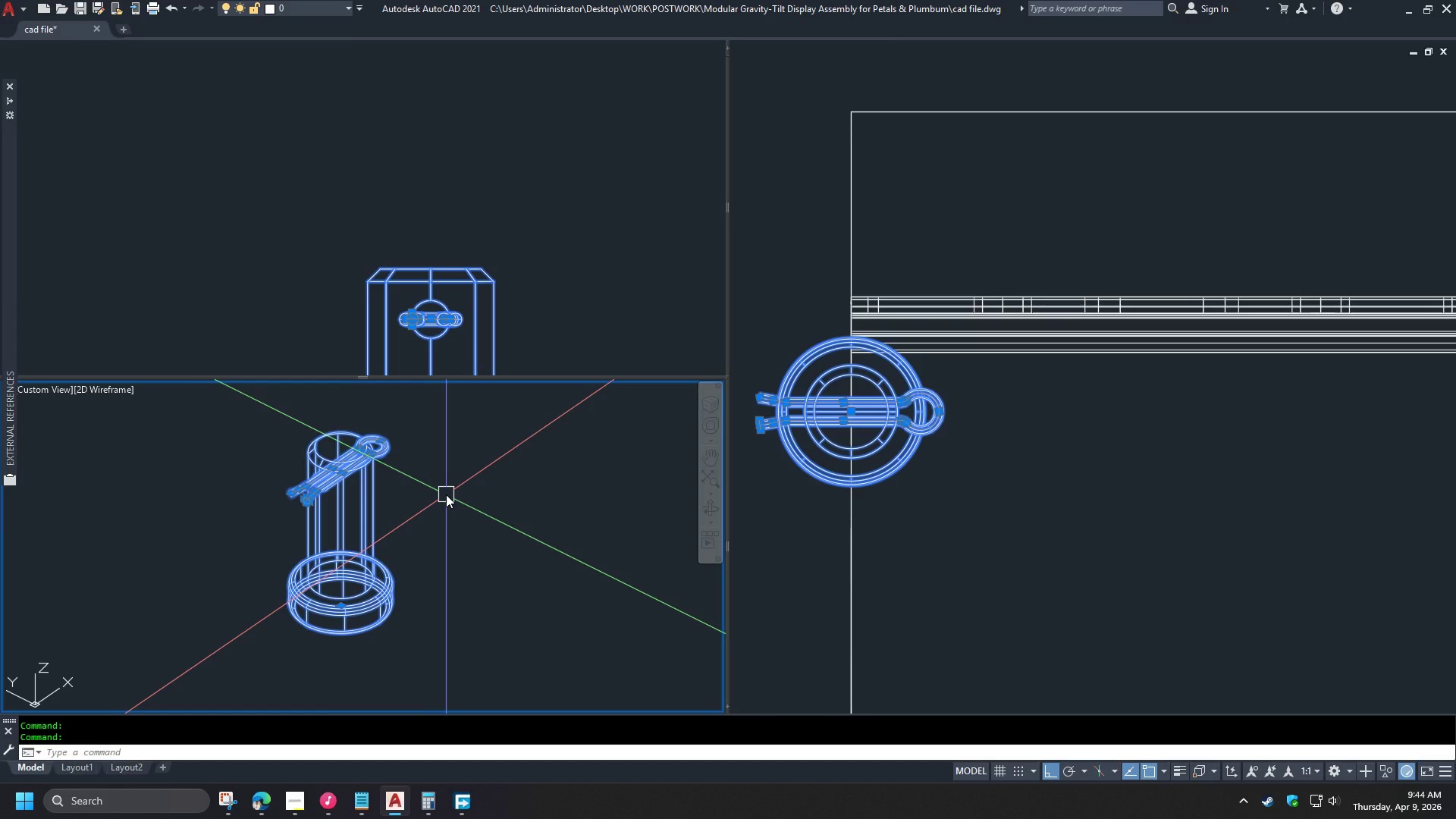 
hold_key(key=ShiftLeft, duration=1.5)
 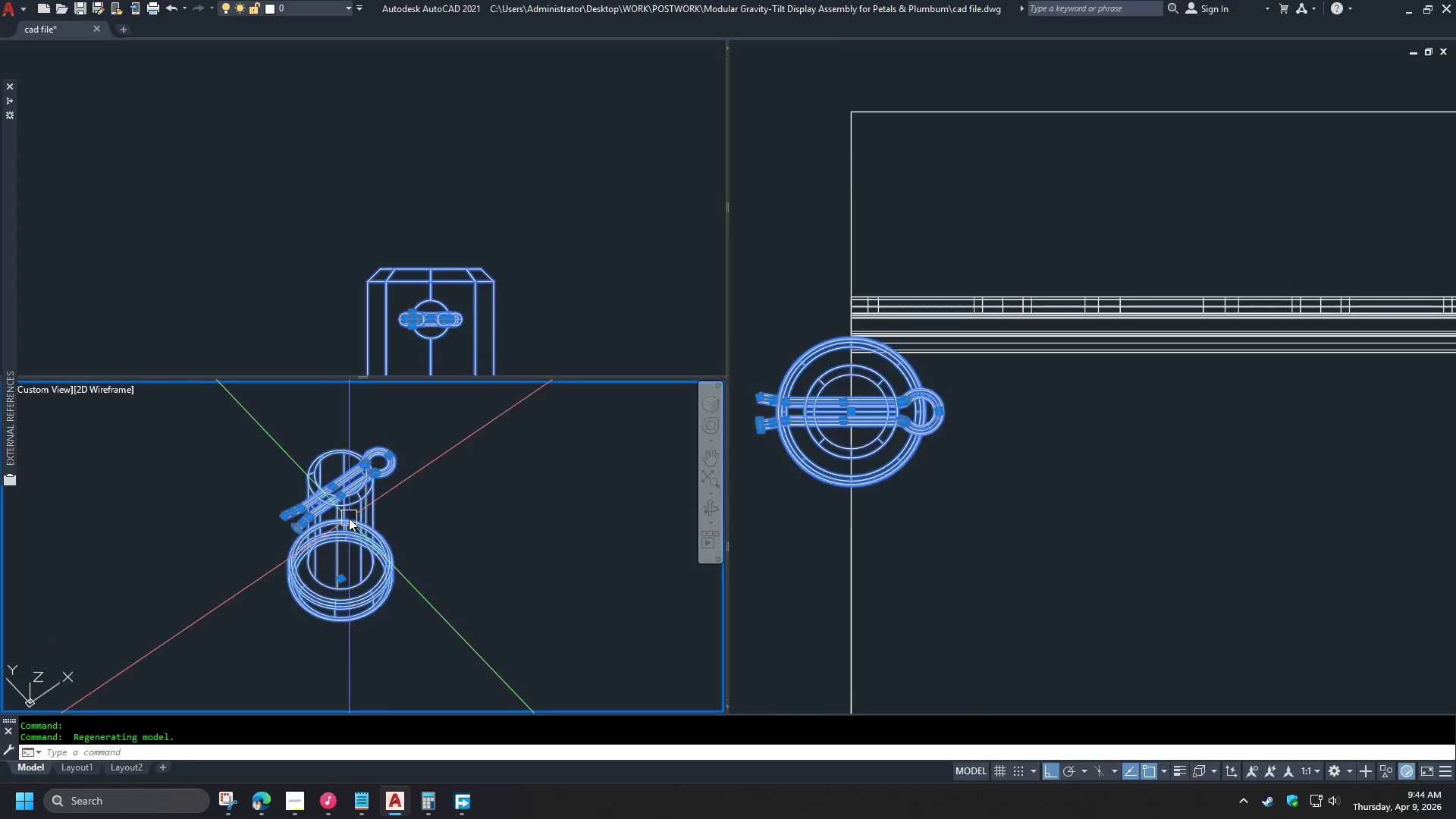 
key(Shift+ShiftLeft)
 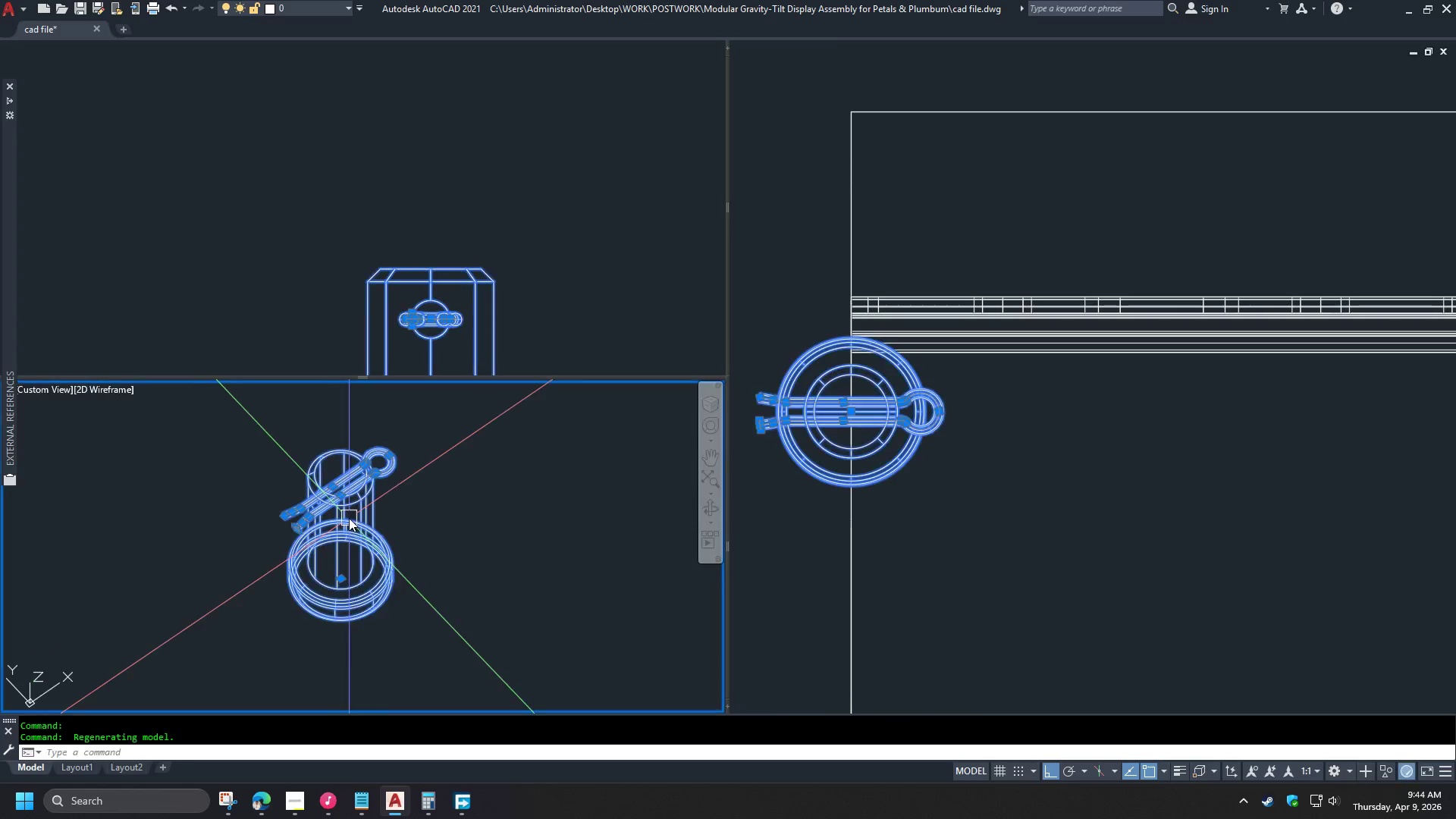 
key(Shift+ShiftLeft)
 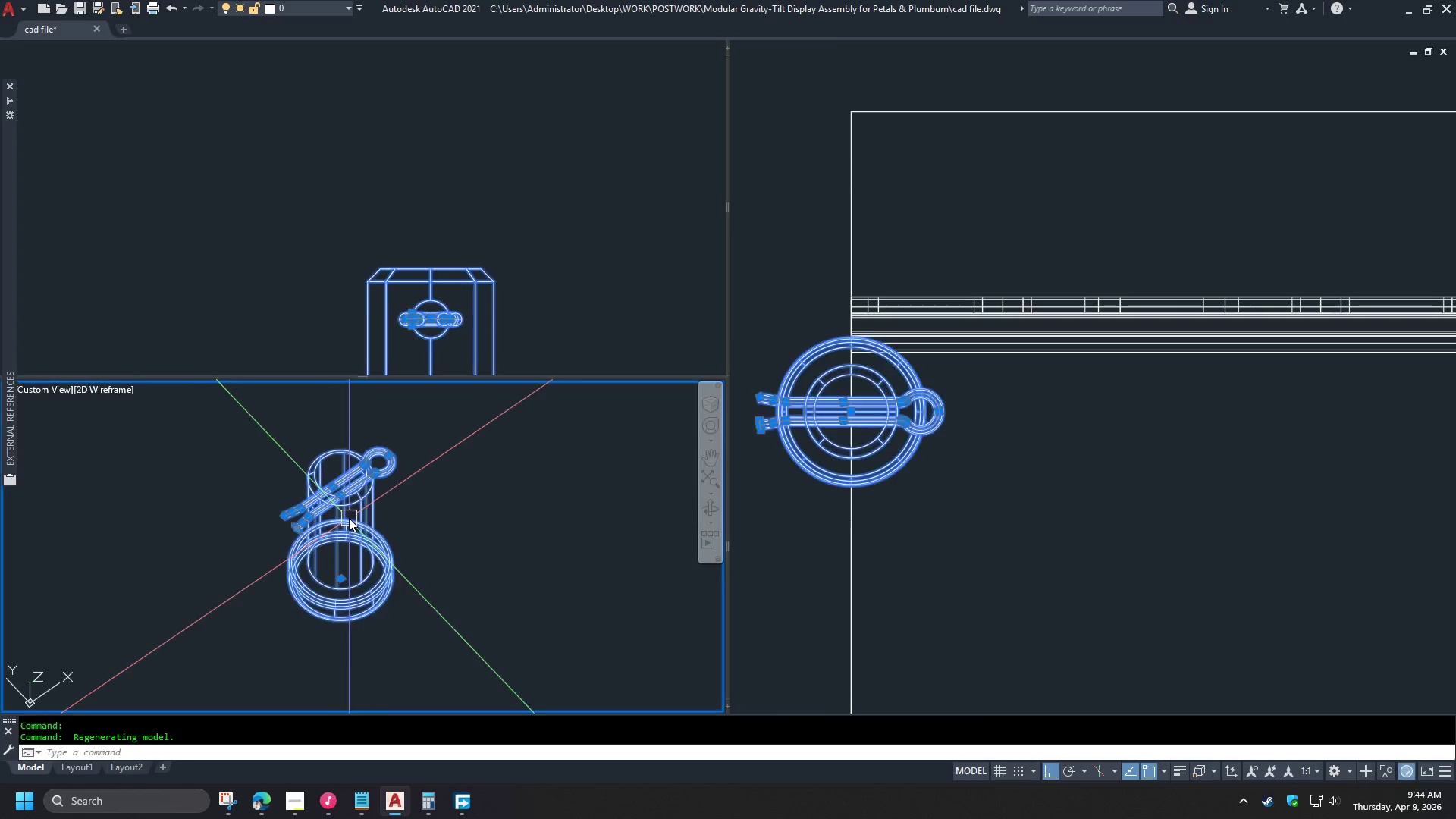 
hold_key(key=ShiftLeft, duration=1.51)
scroll: coordinate [305, 469], scroll_direction: up, amount: 2.0
 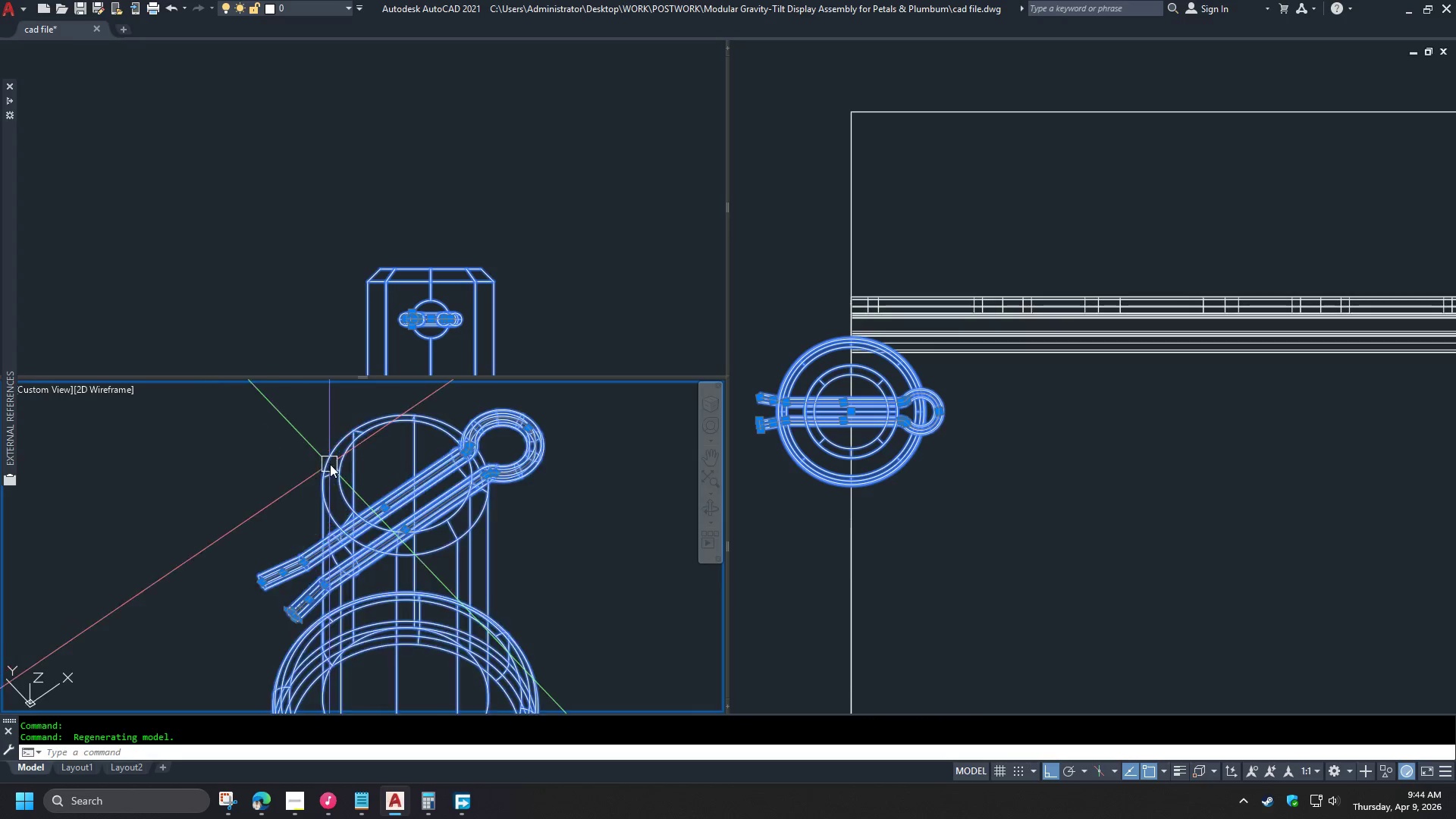 
key(Control+Shift+C)
 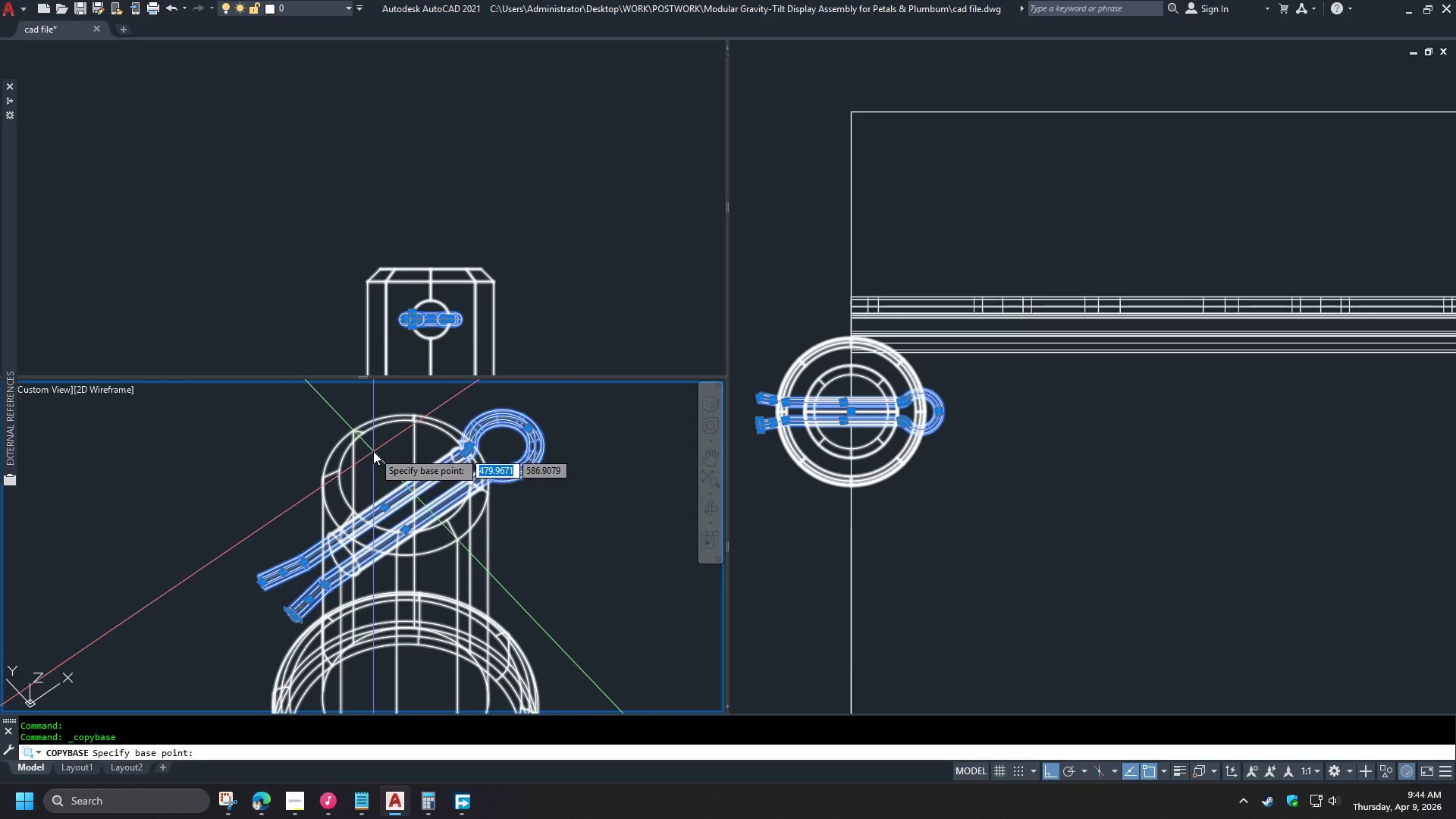 
type(cen )
 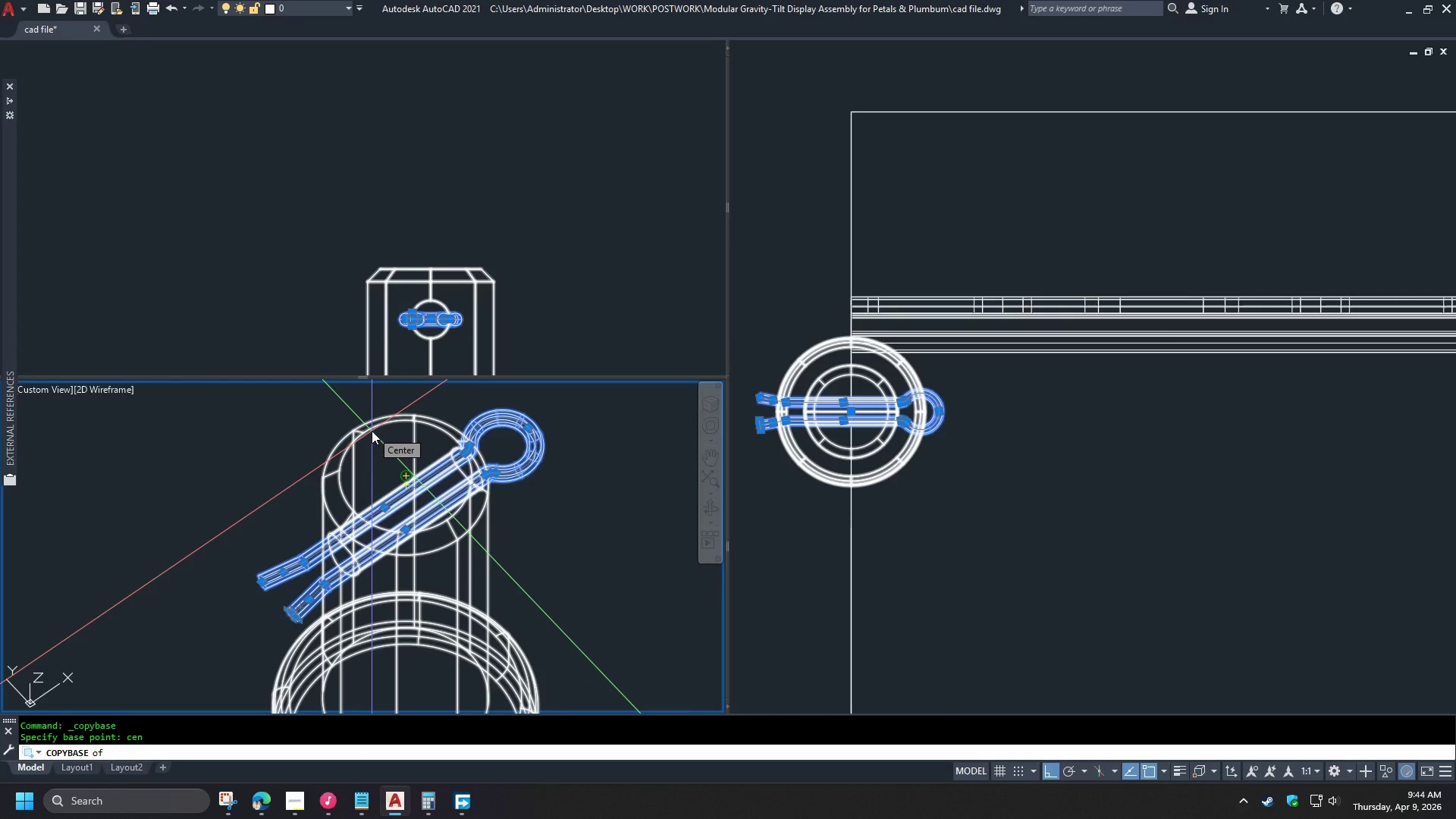 
left_click([372, 431])
 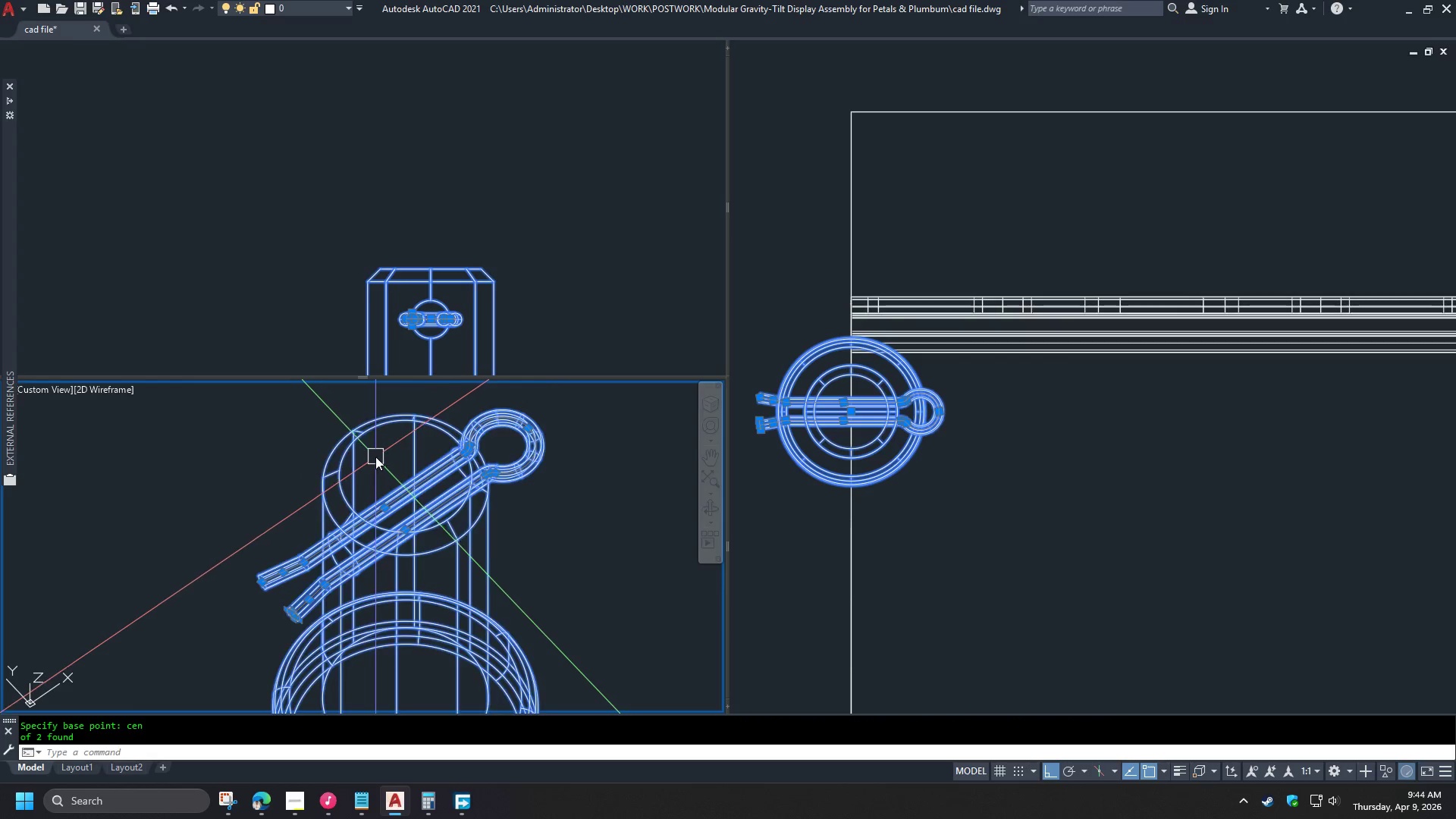 
key(Escape)
 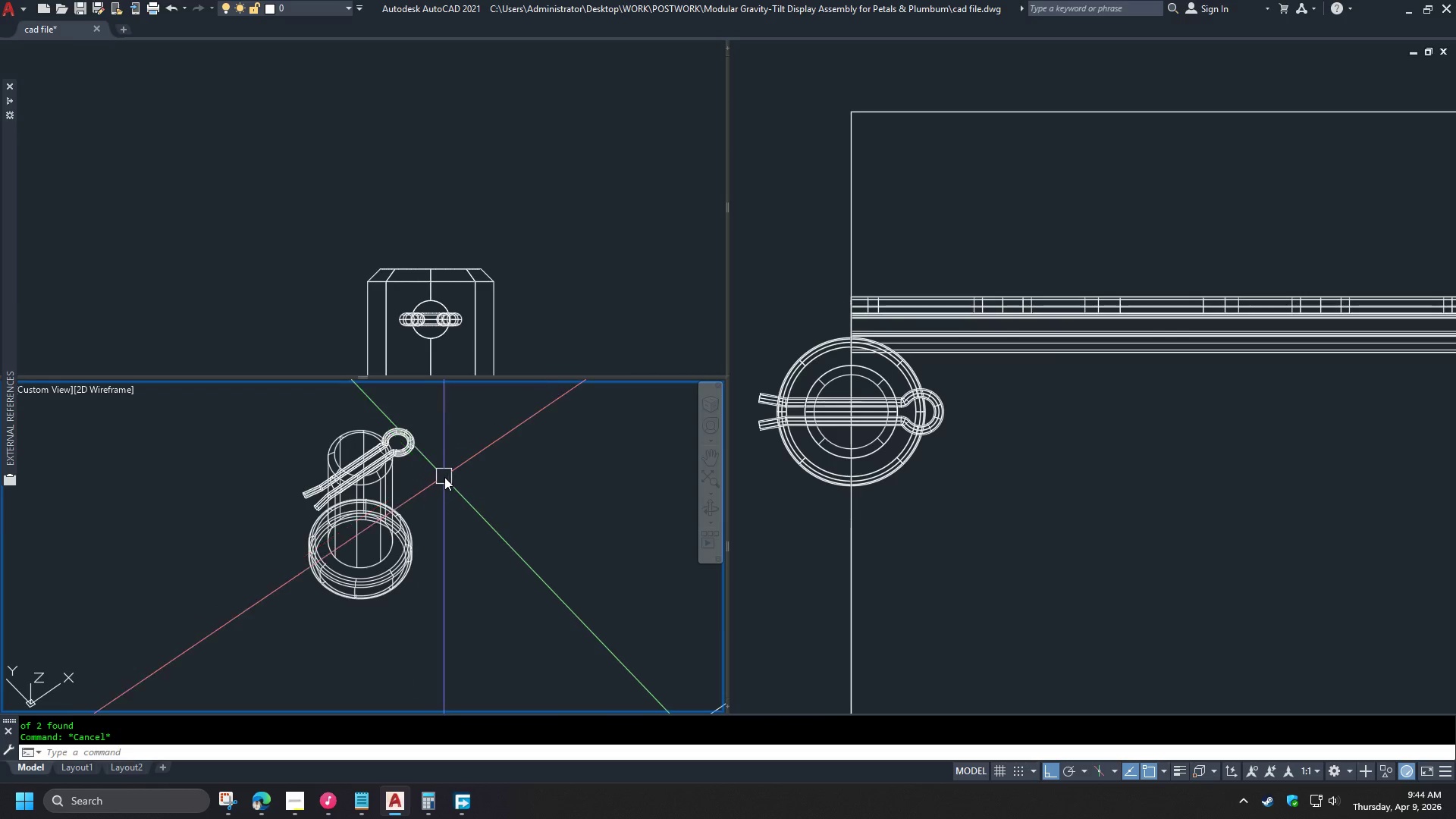 
scroll: coordinate [419, 474], scroll_direction: down, amount: 2.0
 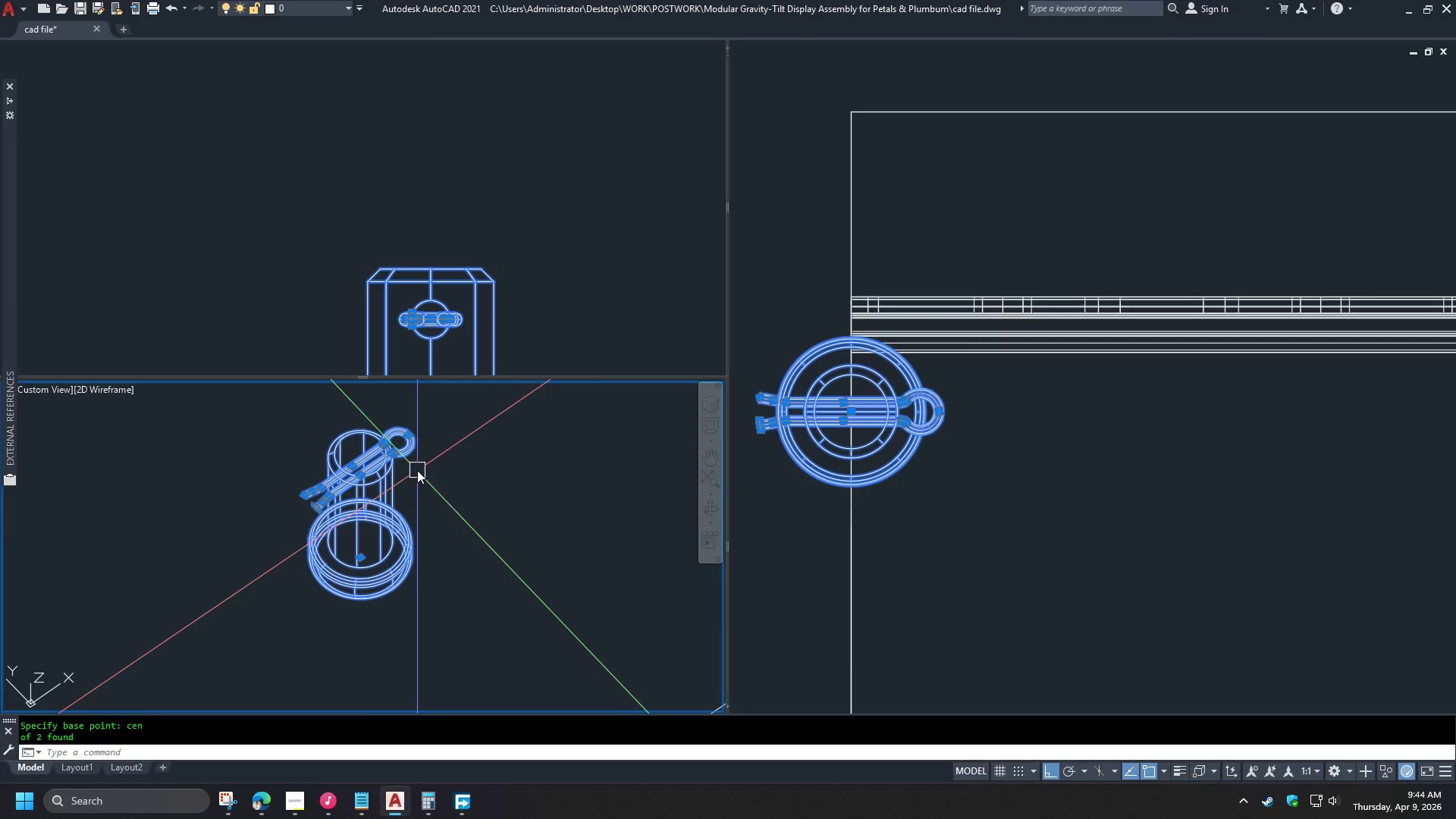 
key(Control+Shift+V)
 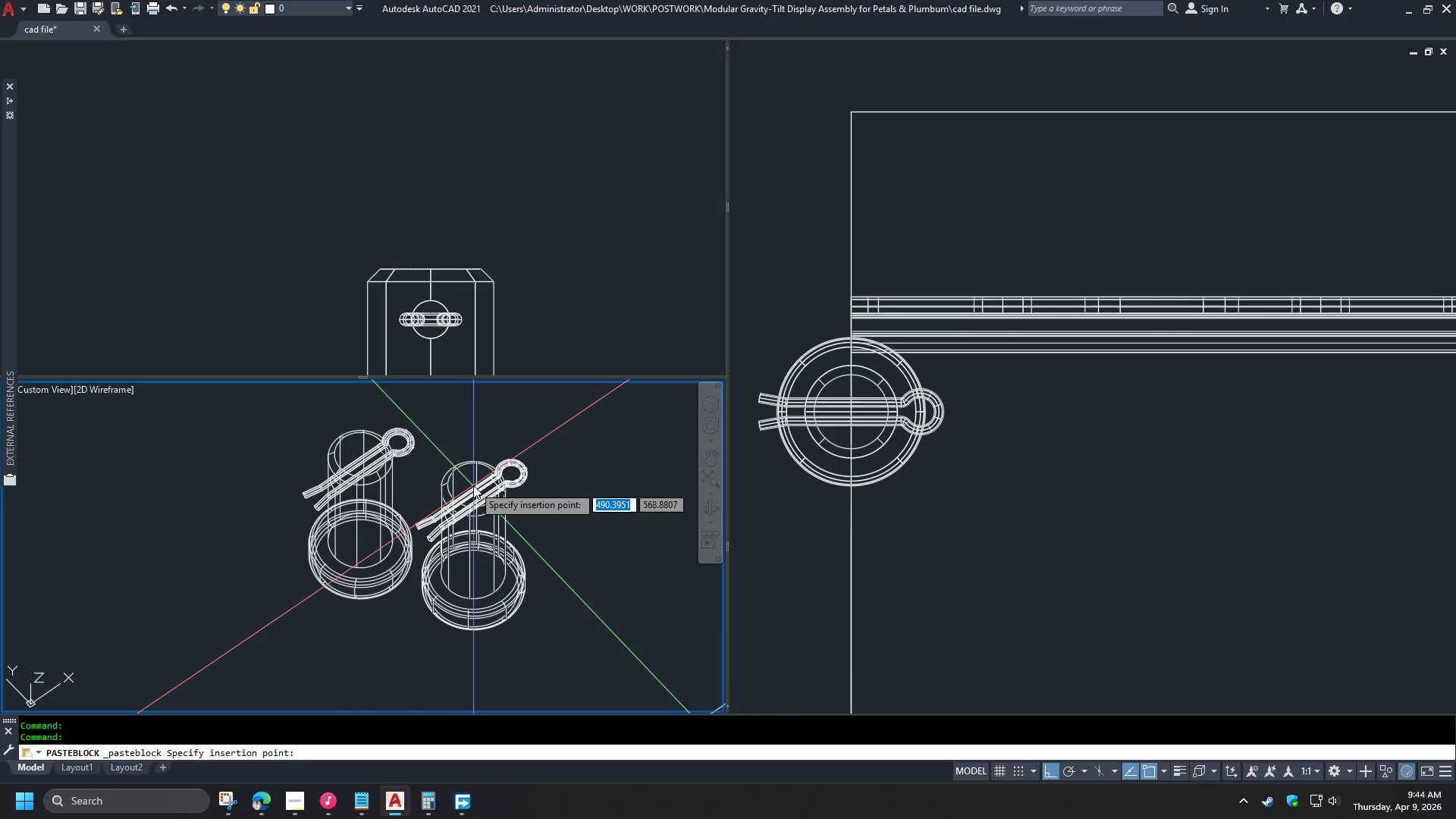 
left_click([473, 485])
 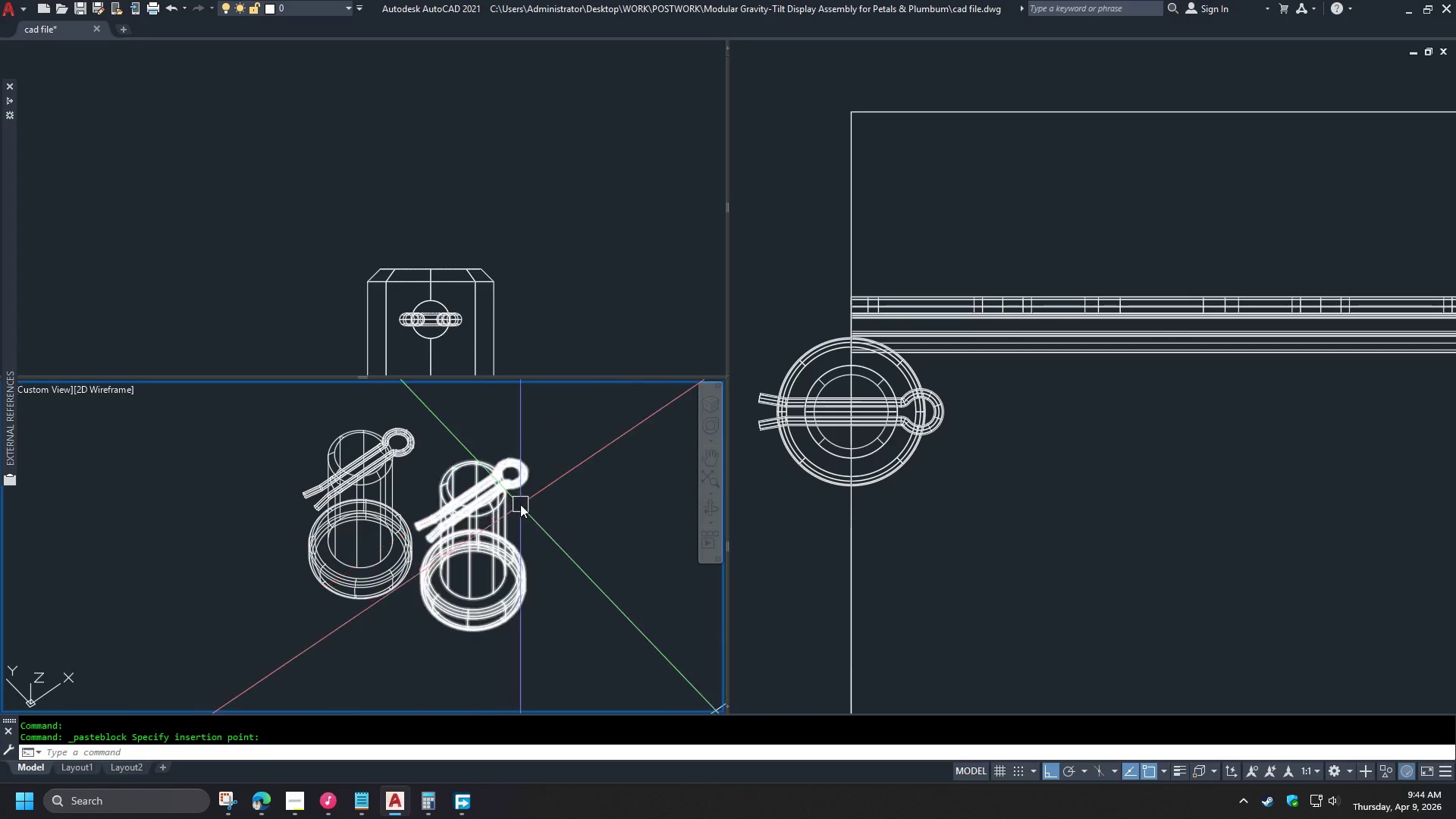 
hold_key(key=ShiftLeft, duration=1.12)
 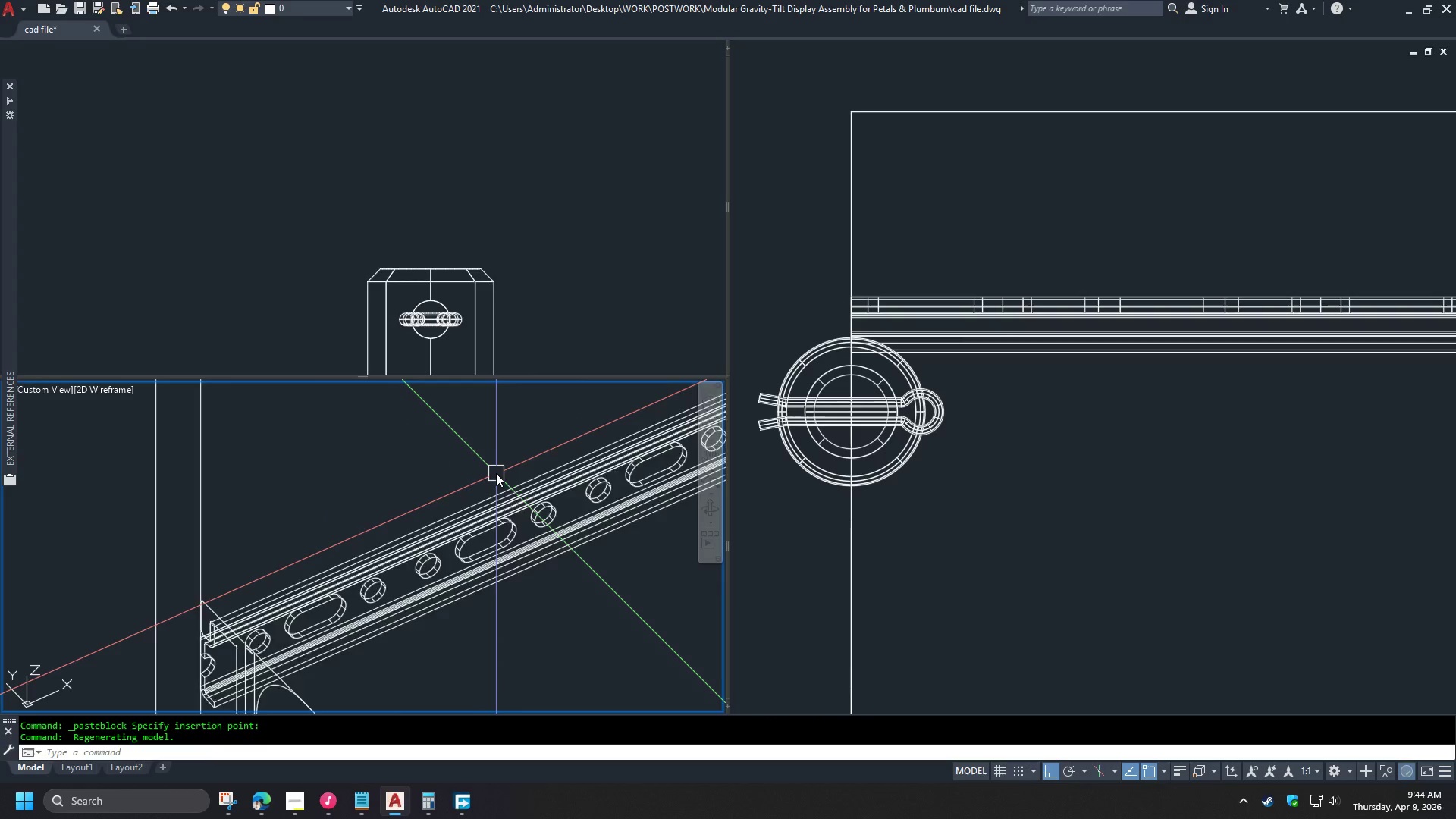 
scroll: coordinate [497, 478], scroll_direction: down, amount: 7.0
 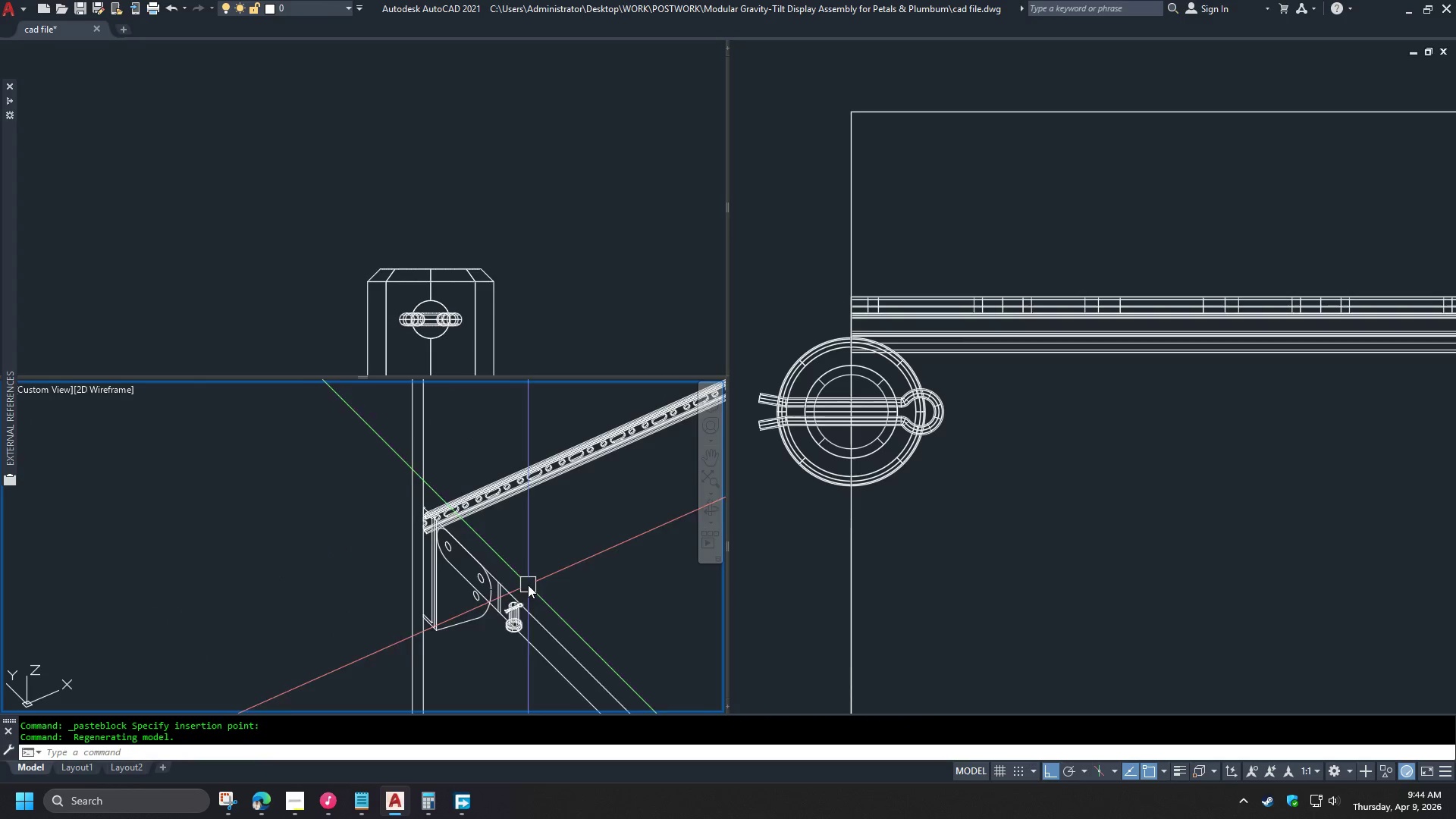 
left_click([509, 586])
 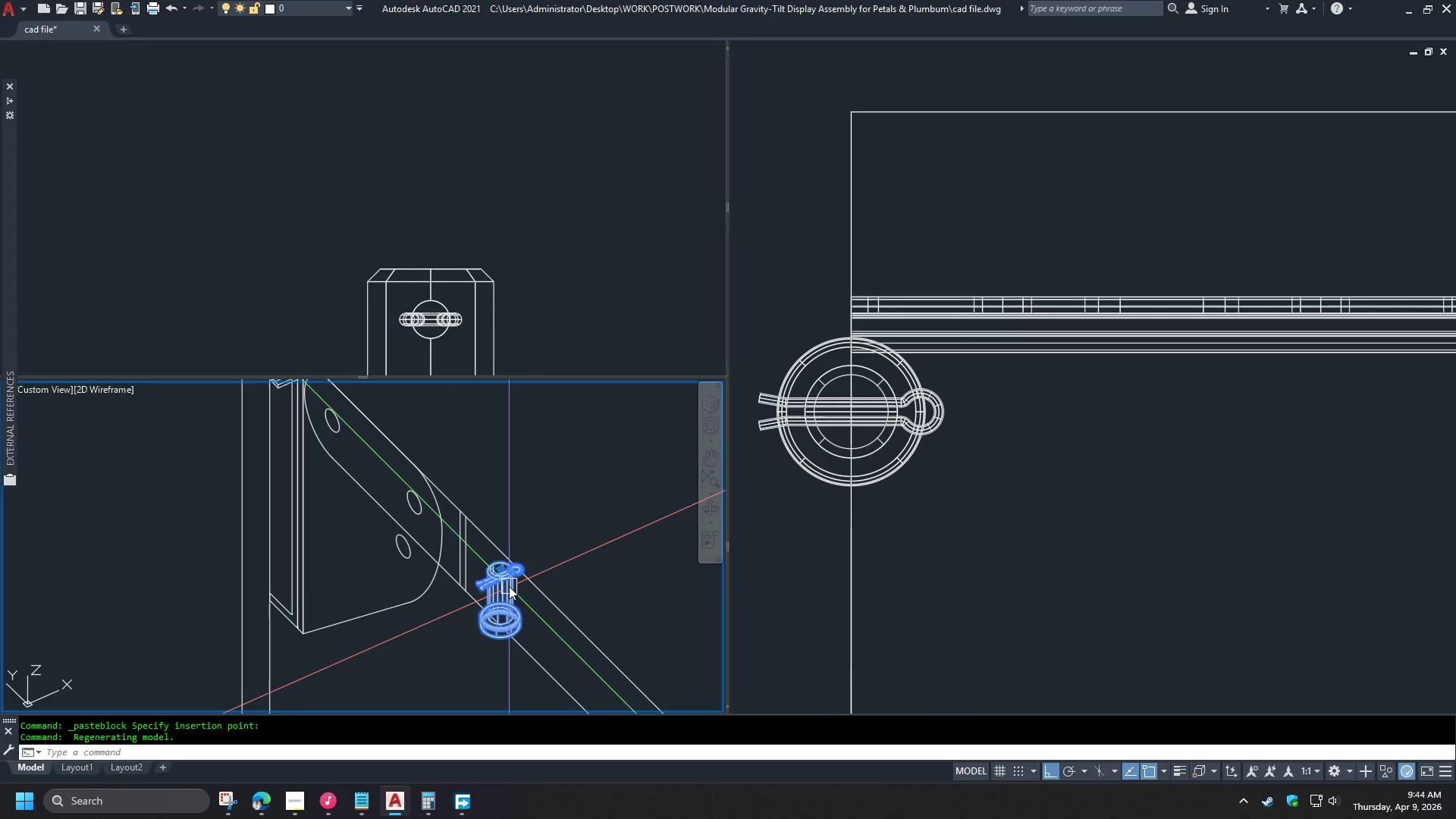 
scroll: coordinate [522, 629], scroll_direction: up, amount: 3.0
 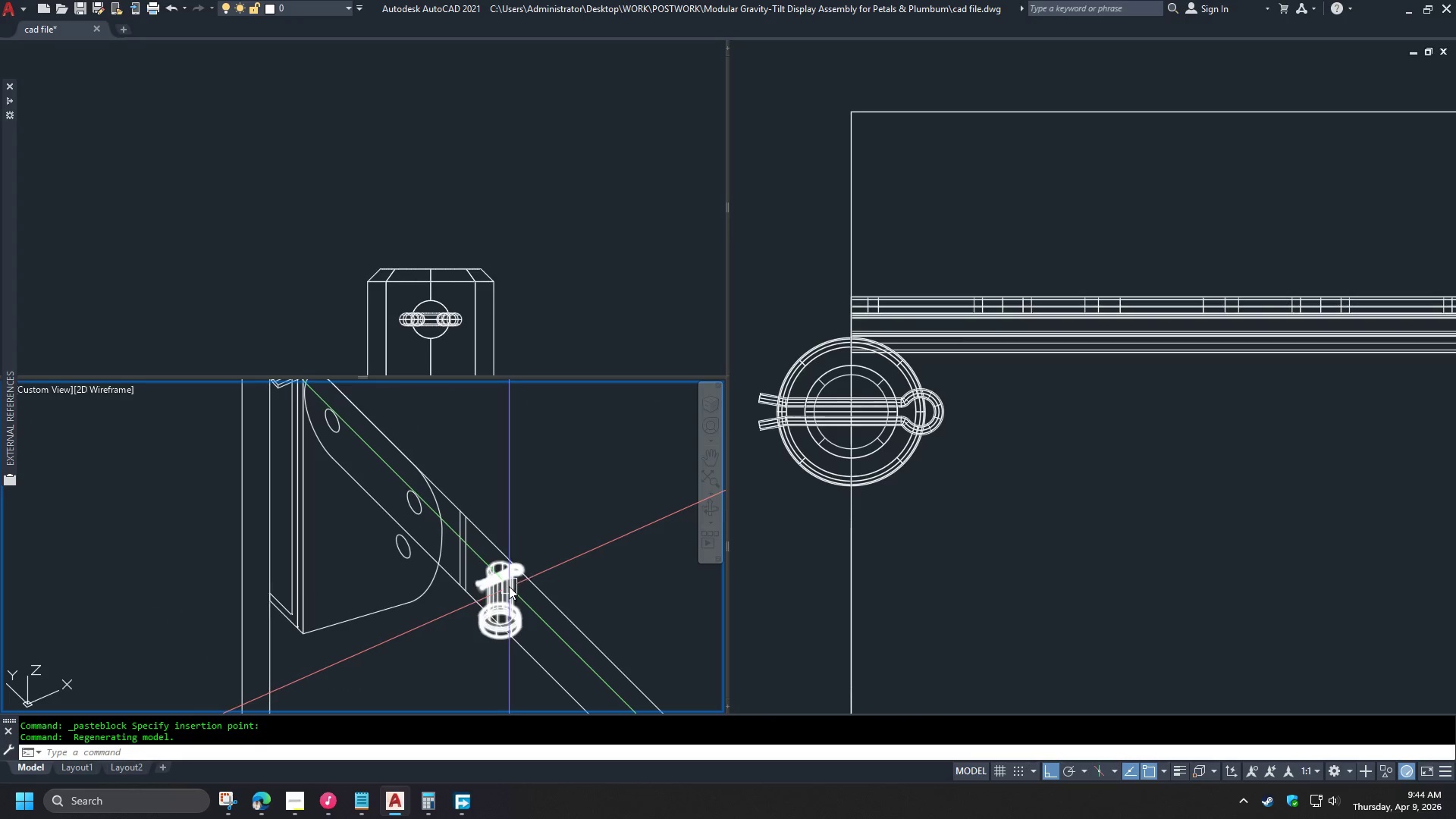 
key(E)
 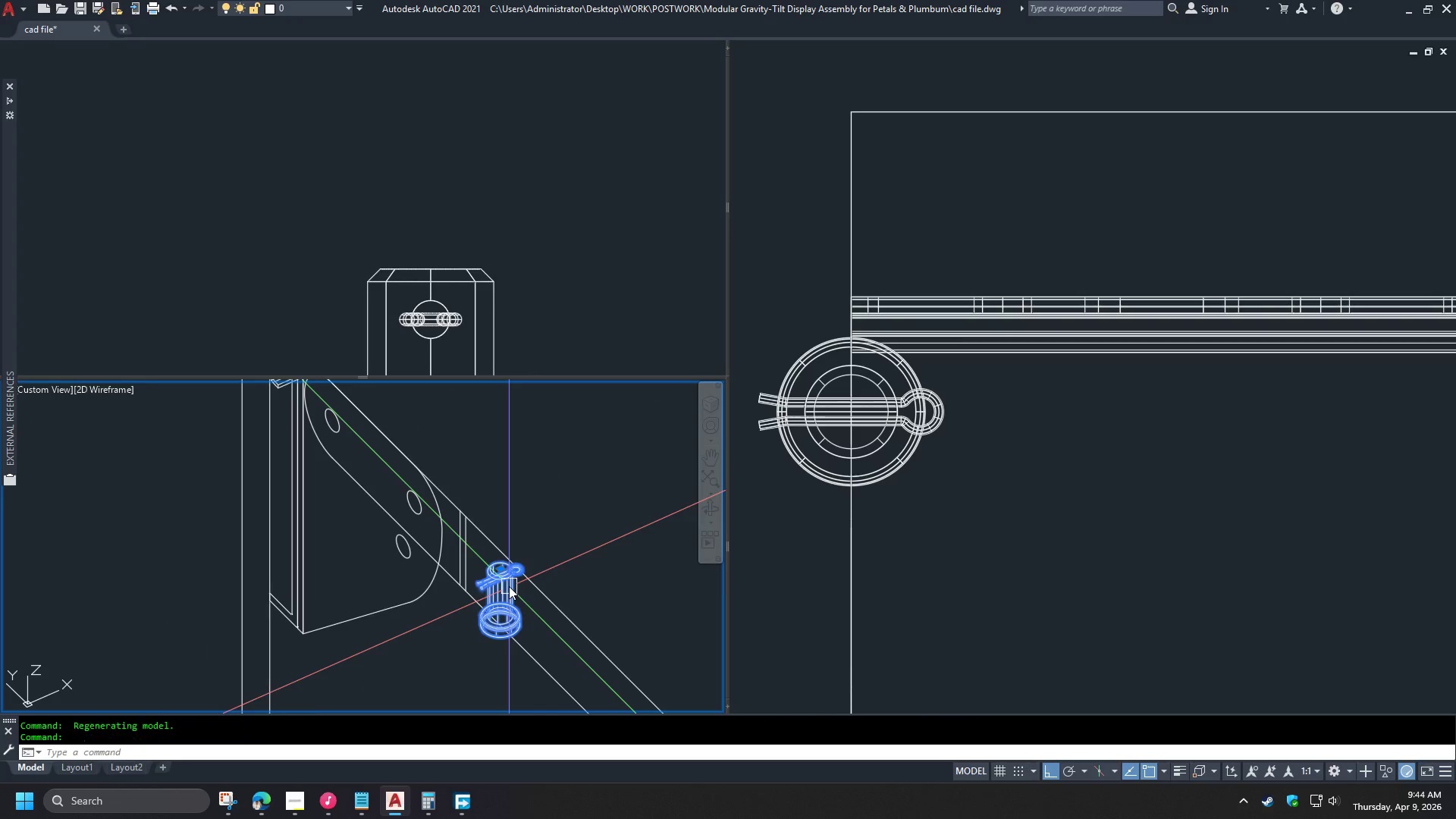 
key(Space)
 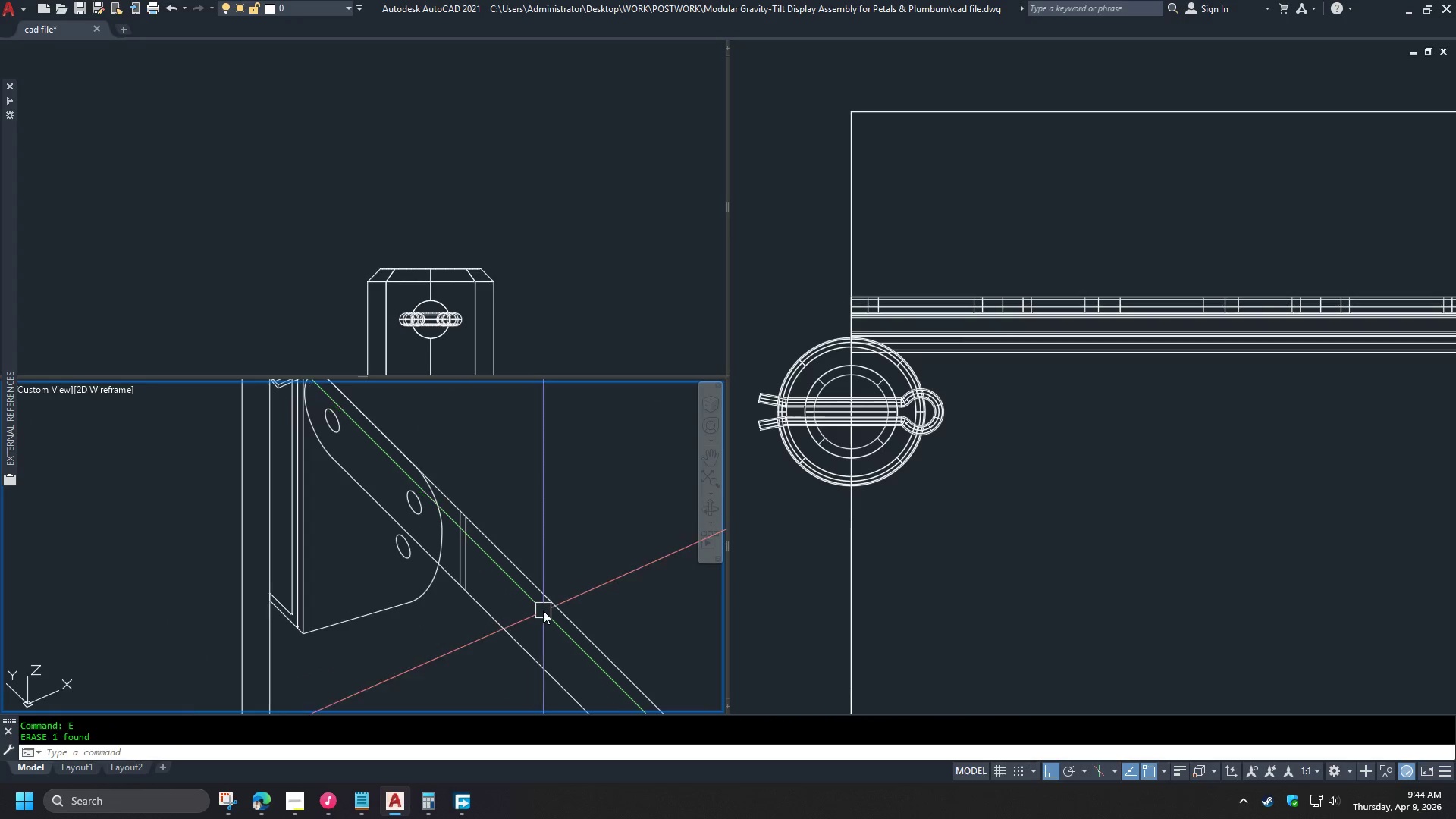 
scroll: coordinate [545, 601], scroll_direction: down, amount: 4.0
 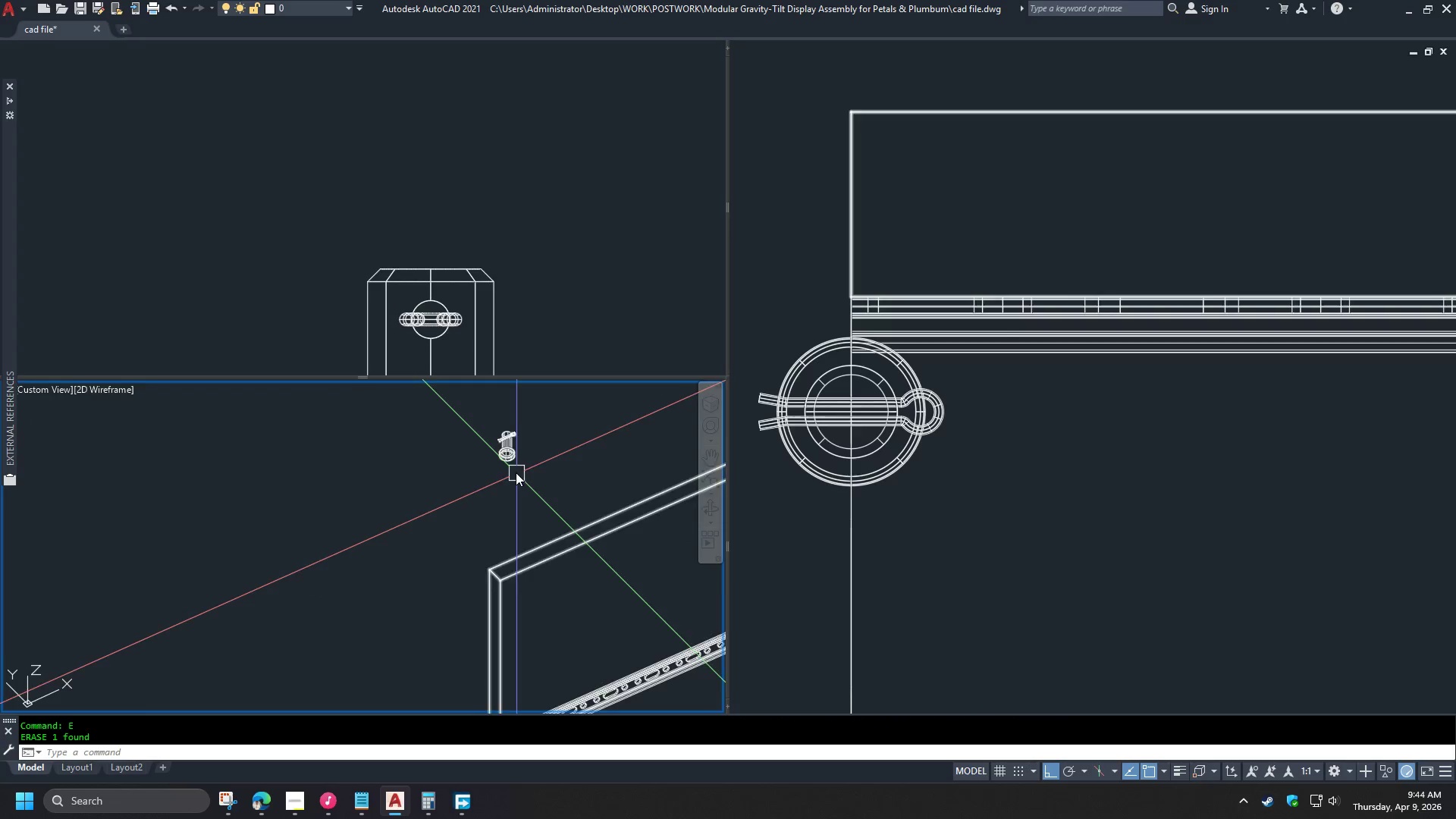 
scroll: coordinate [510, 436], scroll_direction: up, amount: 4.0
 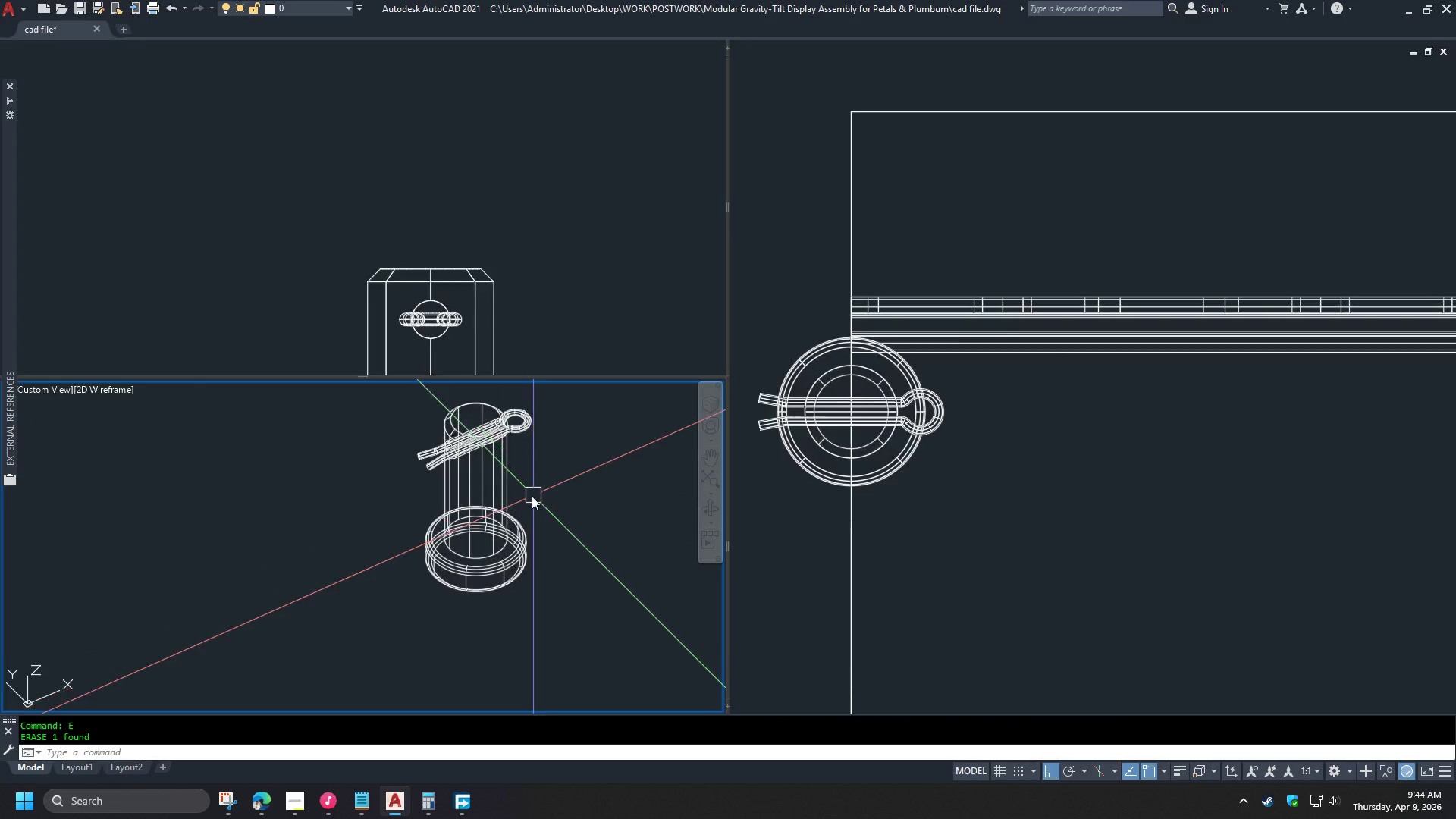 
key(Control+Shift+V)
 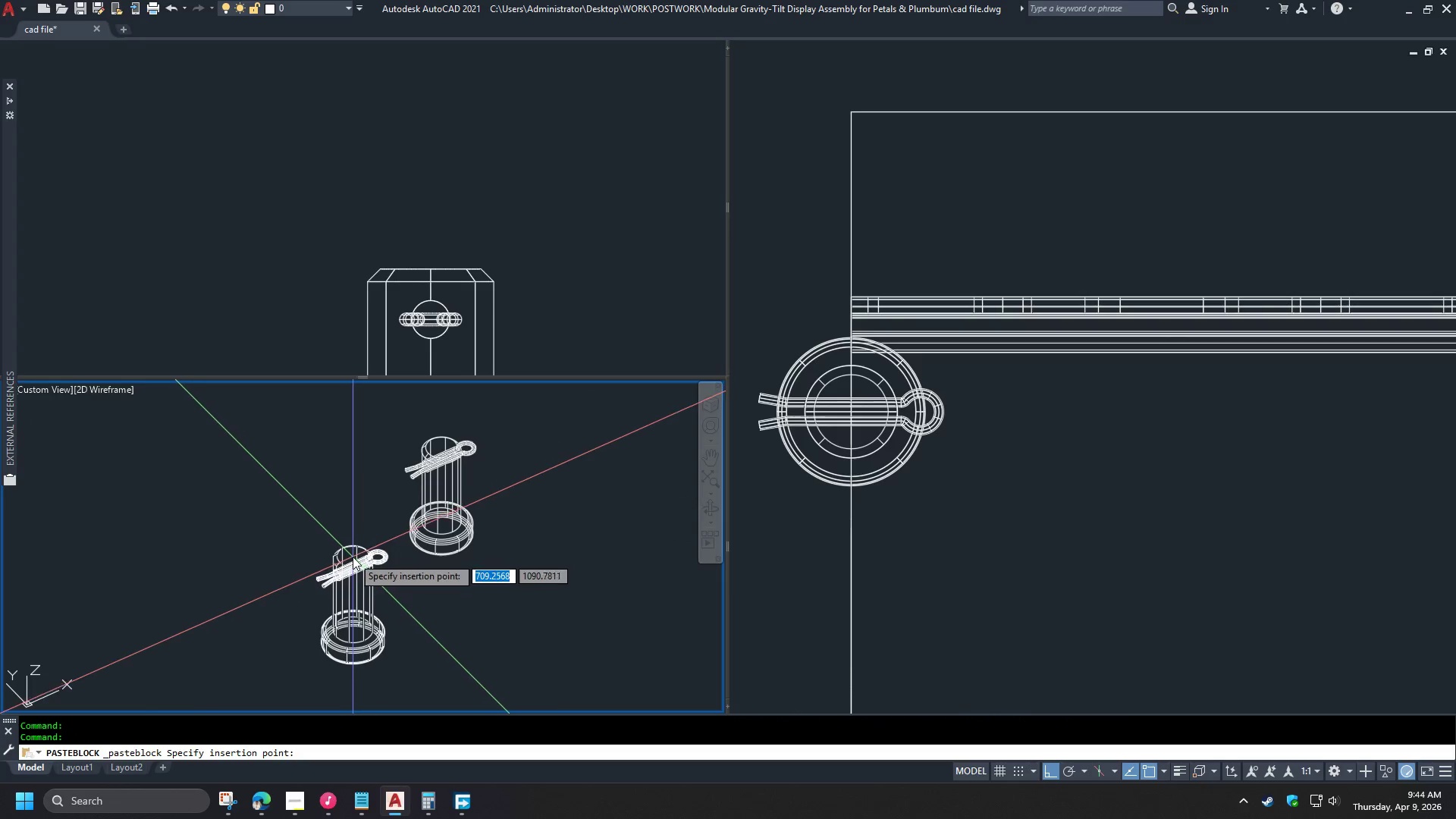 
scroll: coordinate [385, 494], scroll_direction: down, amount: 1.0
 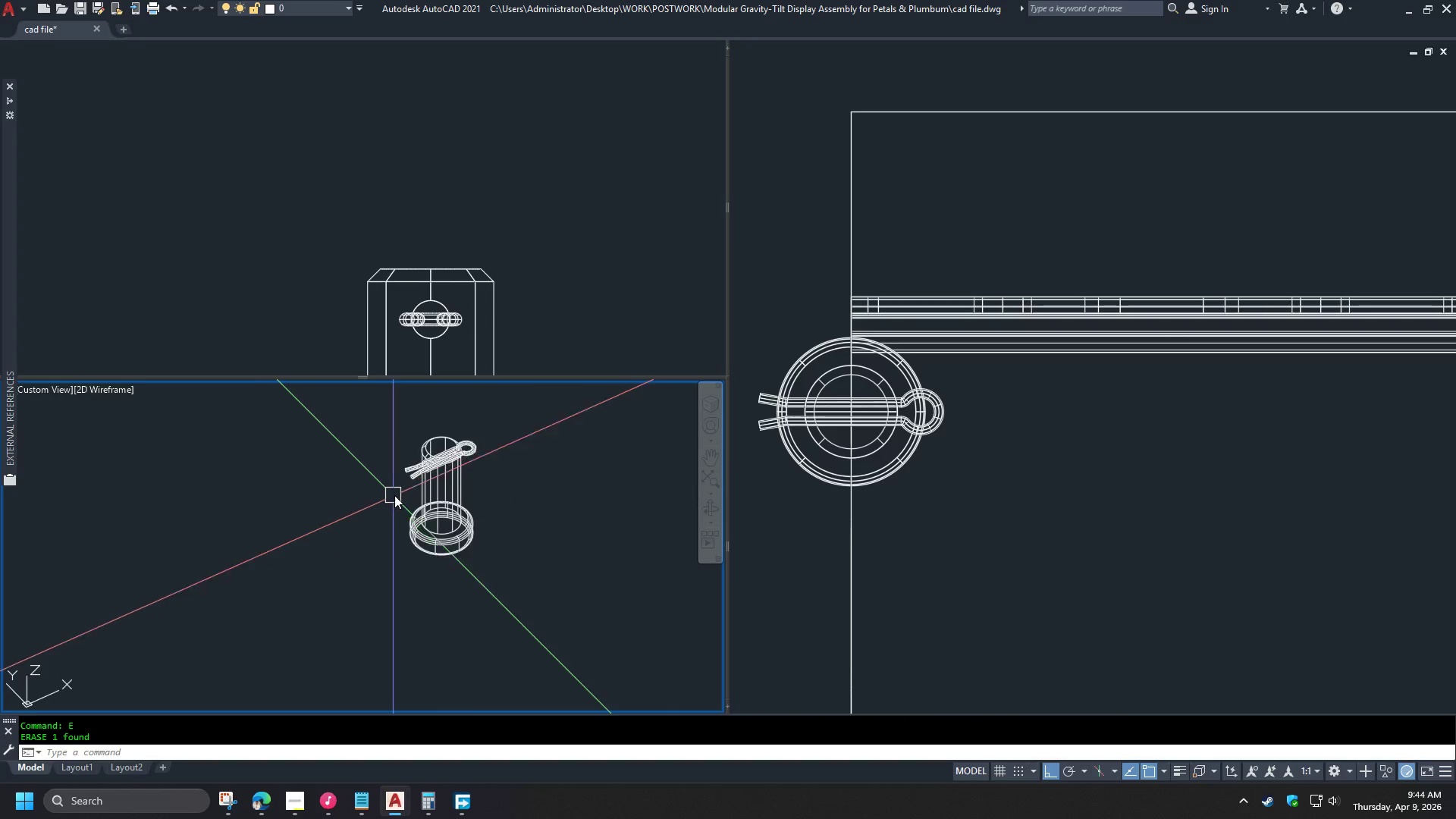 
left_click([349, 553])
 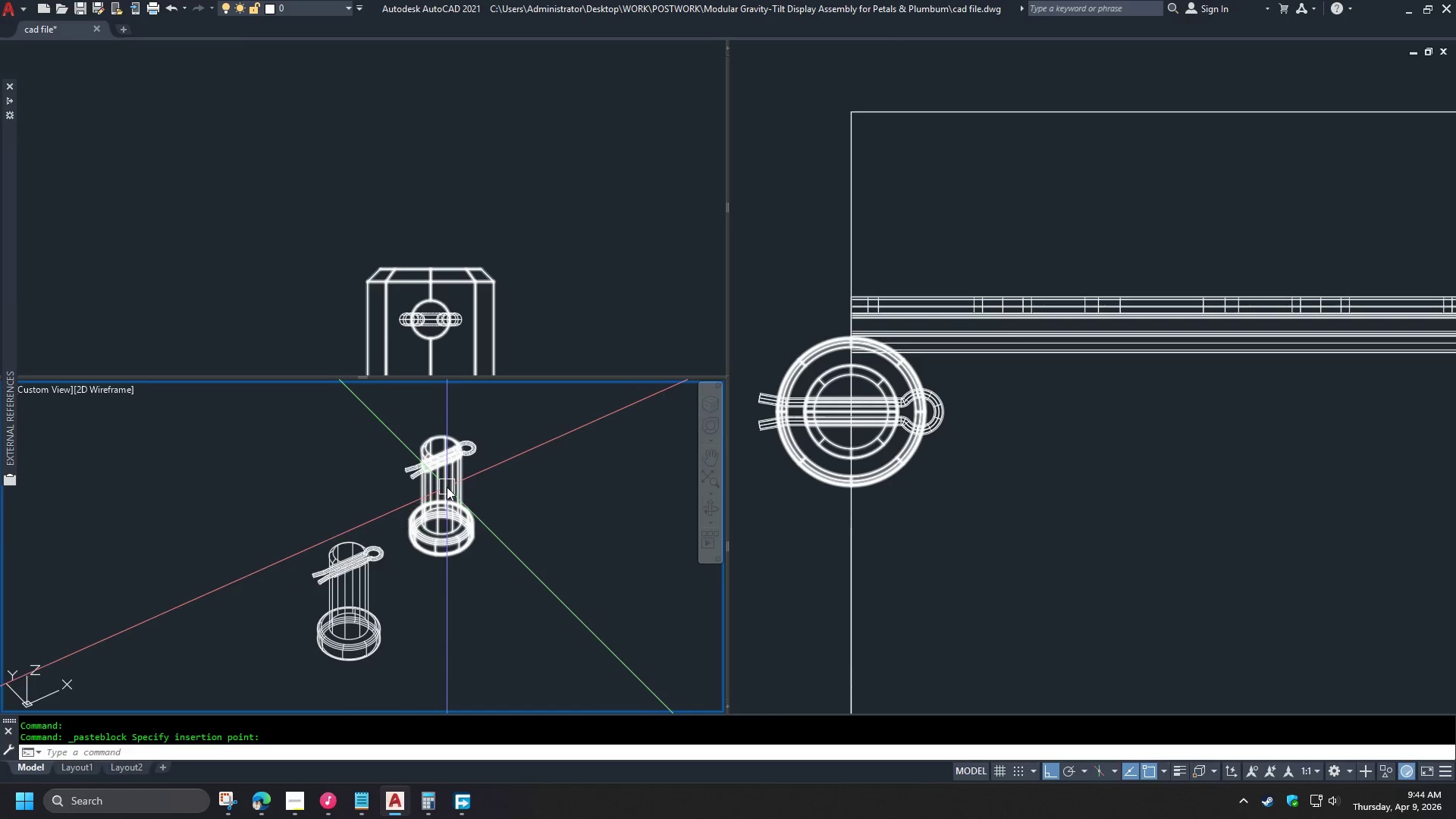 
left_click([447, 487])
 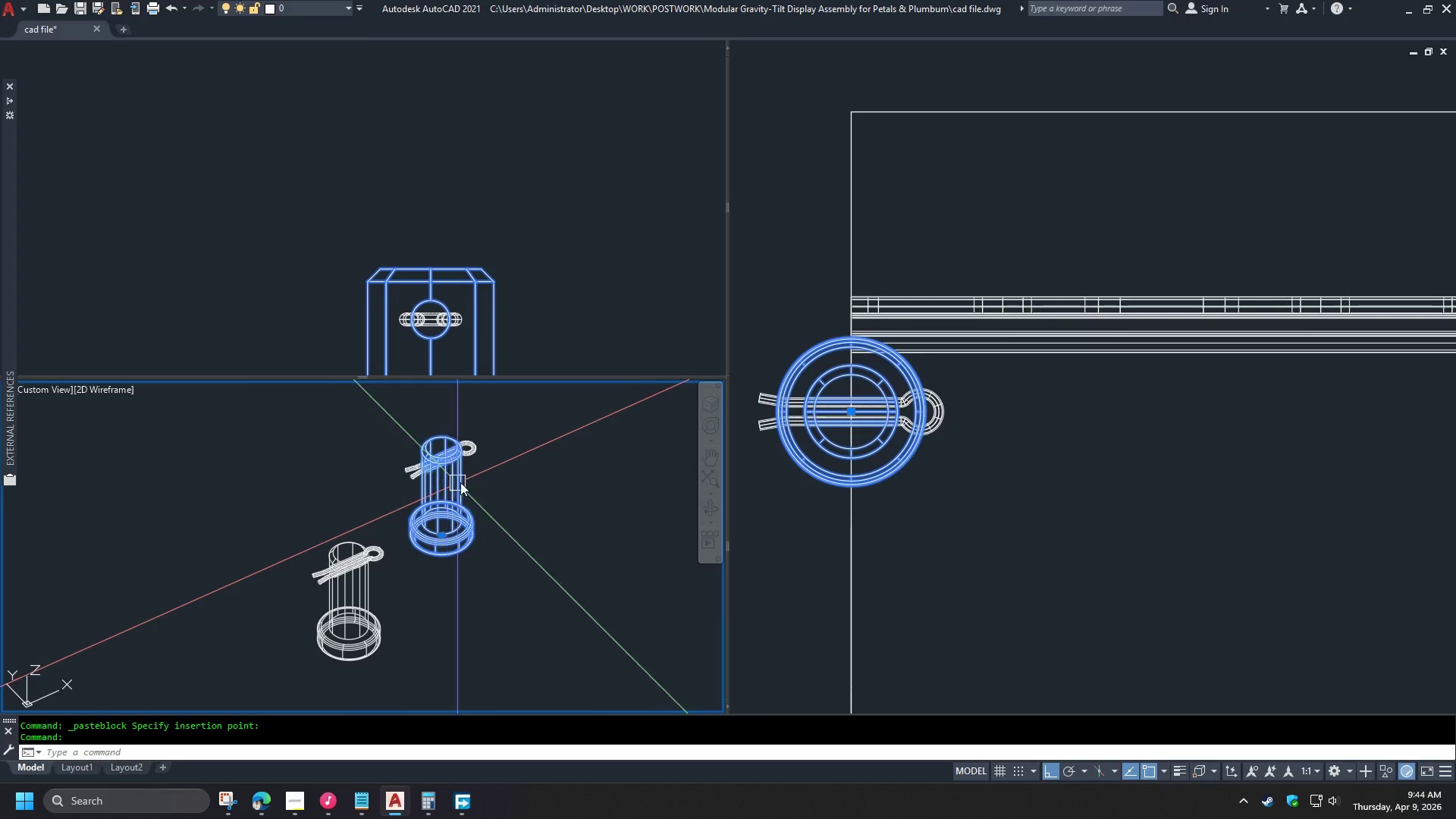 
key(E)
 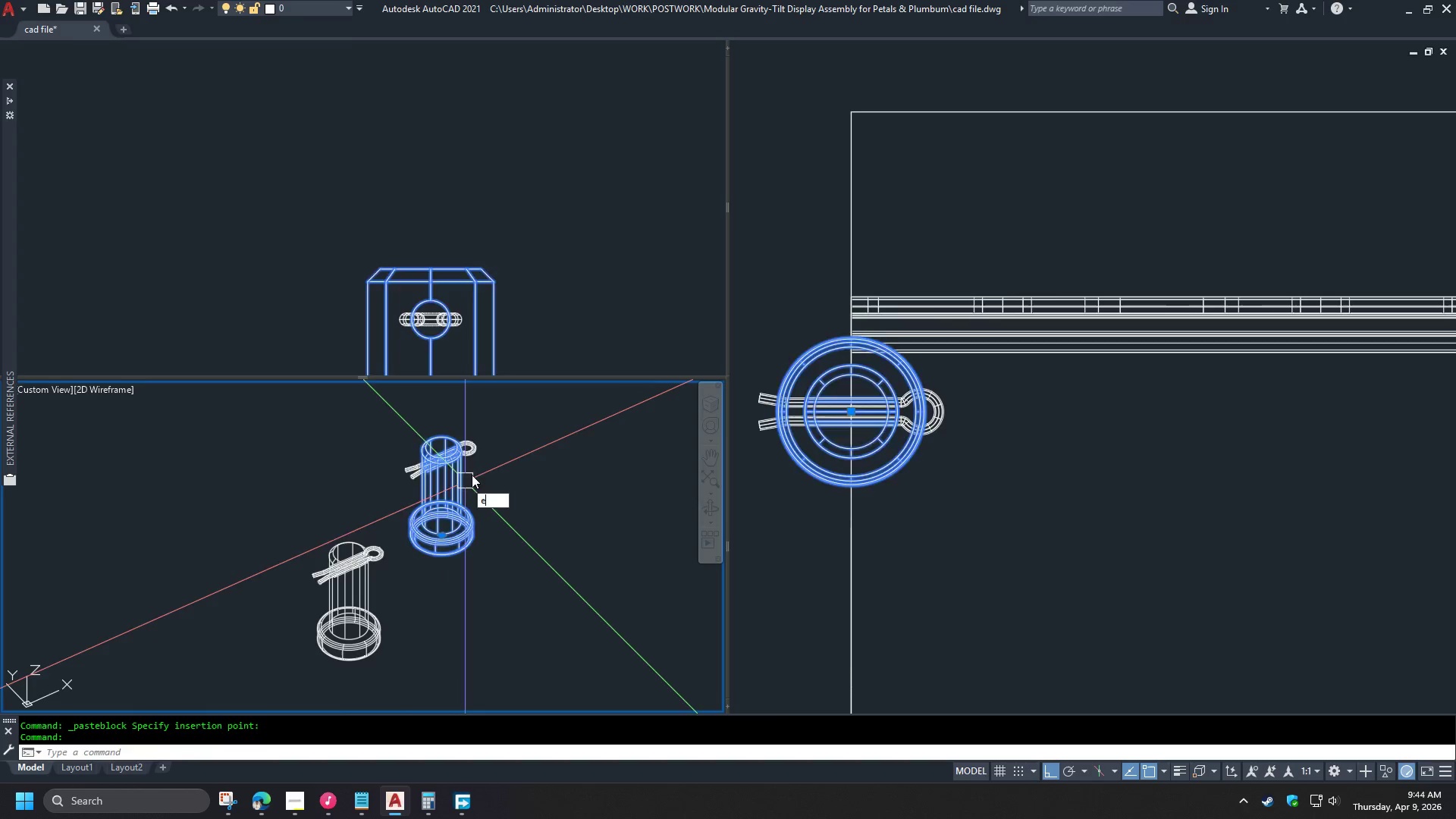 
key(Space)
 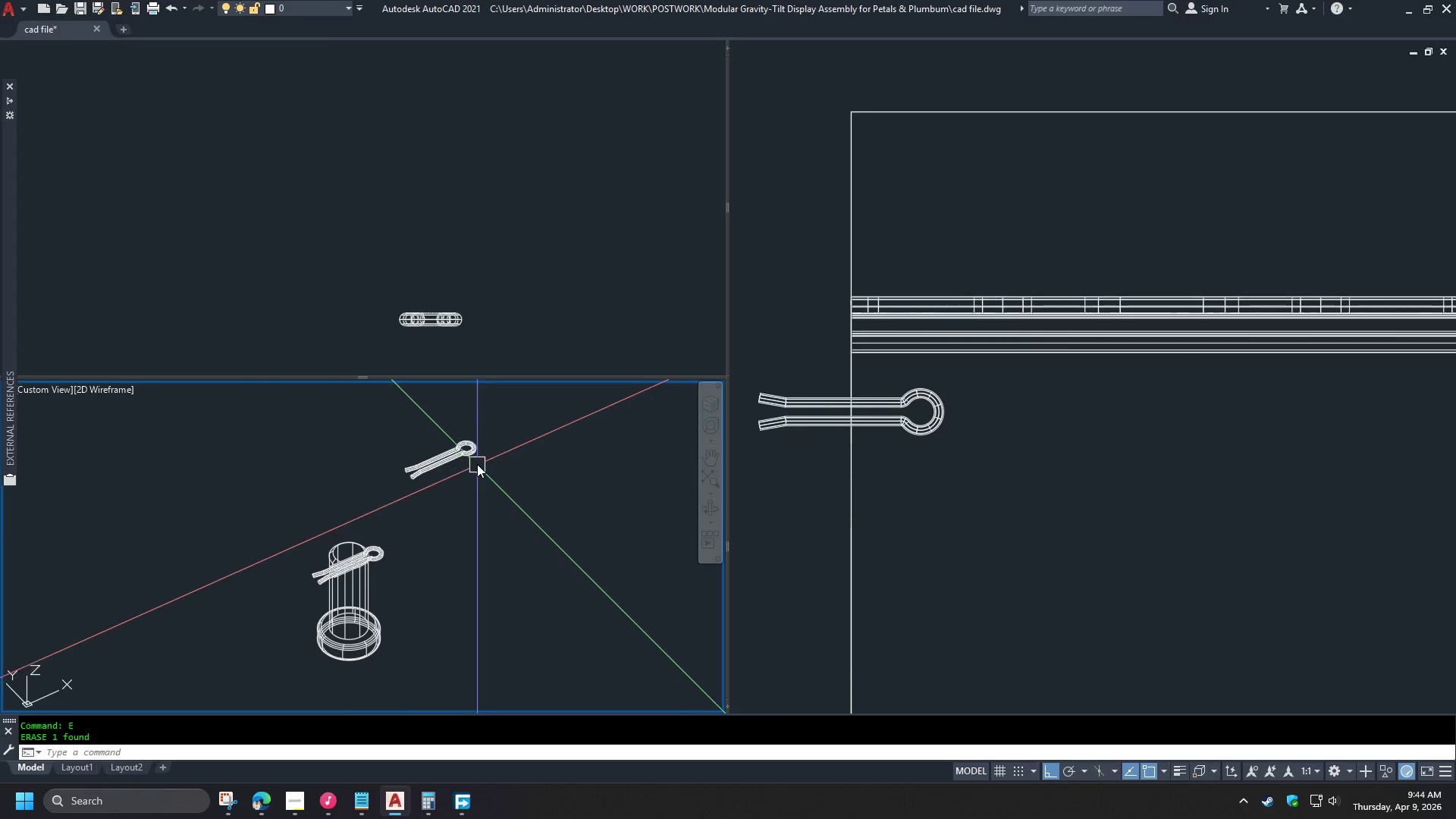 
left_click([472, 455])
 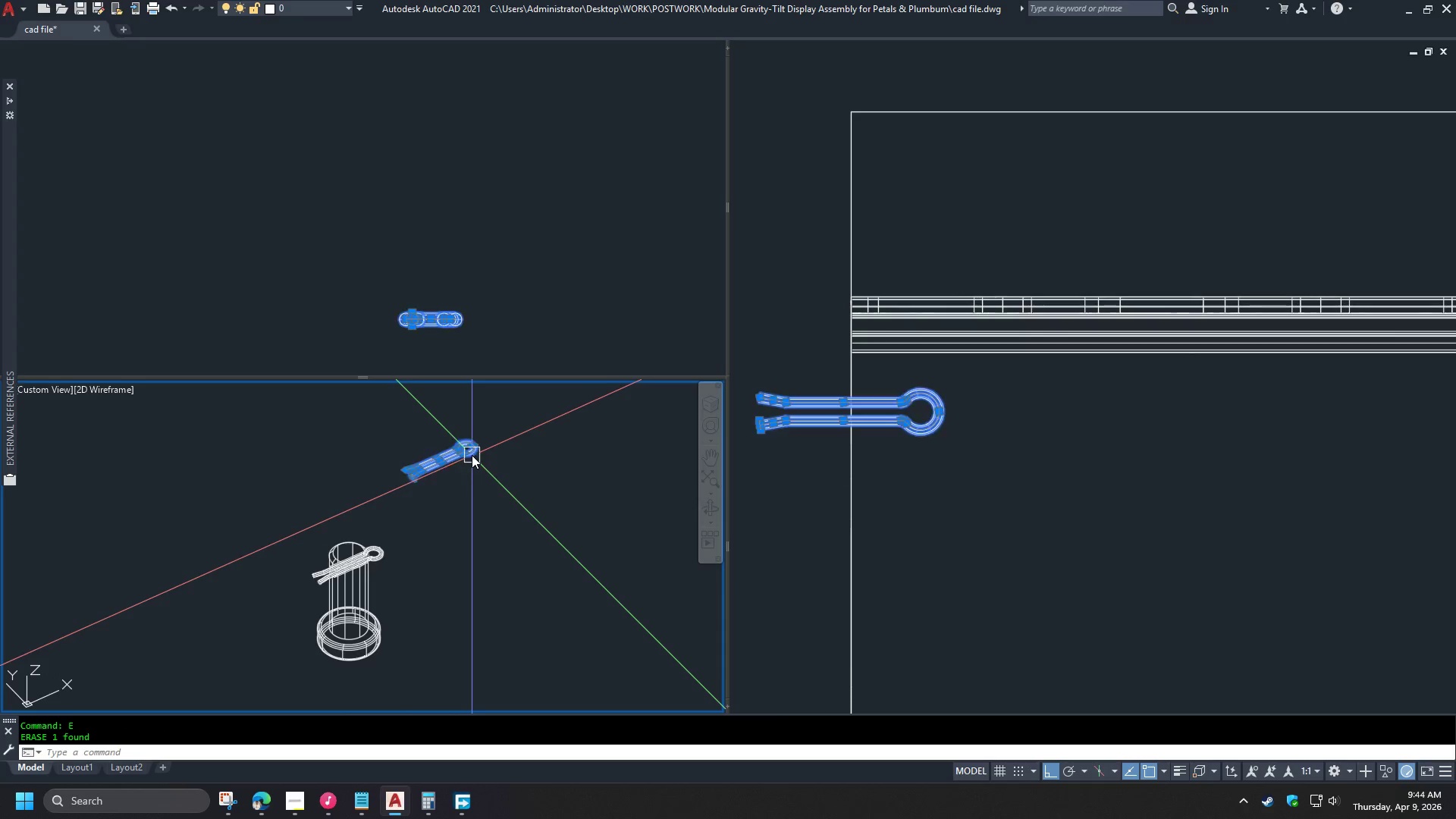 
key(E)
 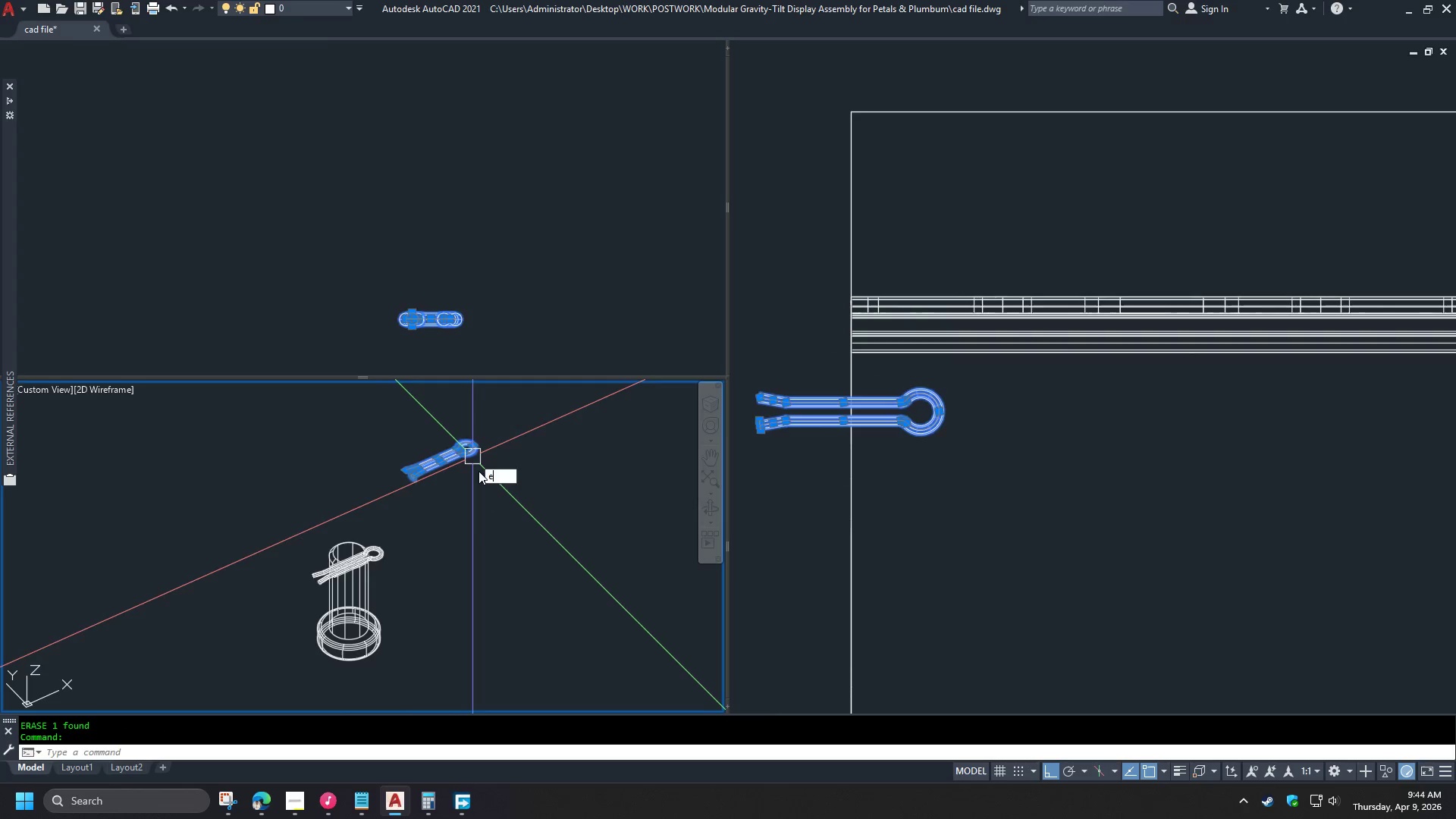 
key(Space)
 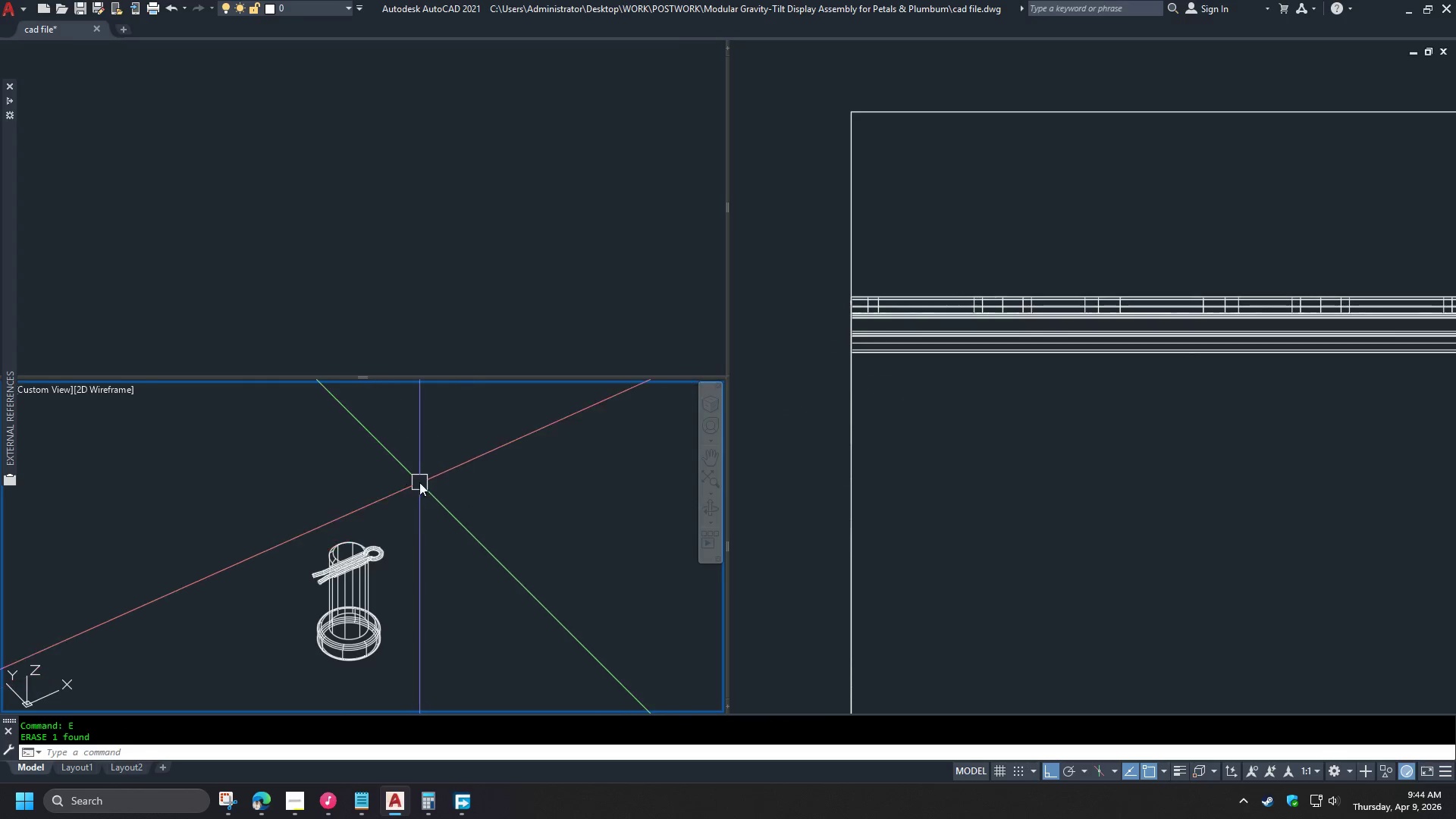 
scroll: coordinate [453, 509], scroll_direction: none, amount: 0.0
 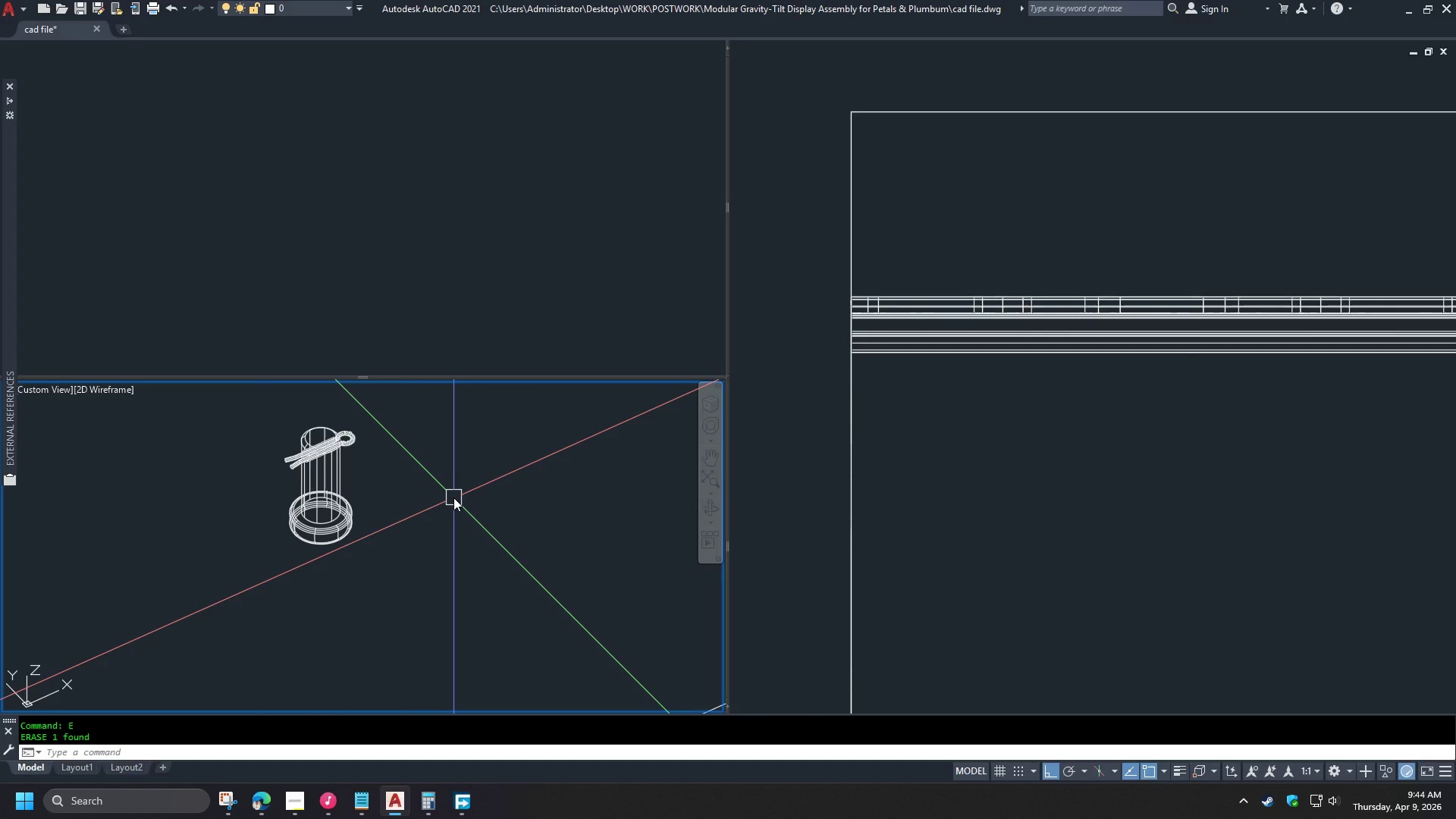 
scroll: coordinate [433, 508], scroll_direction: down, amount: 1.0
 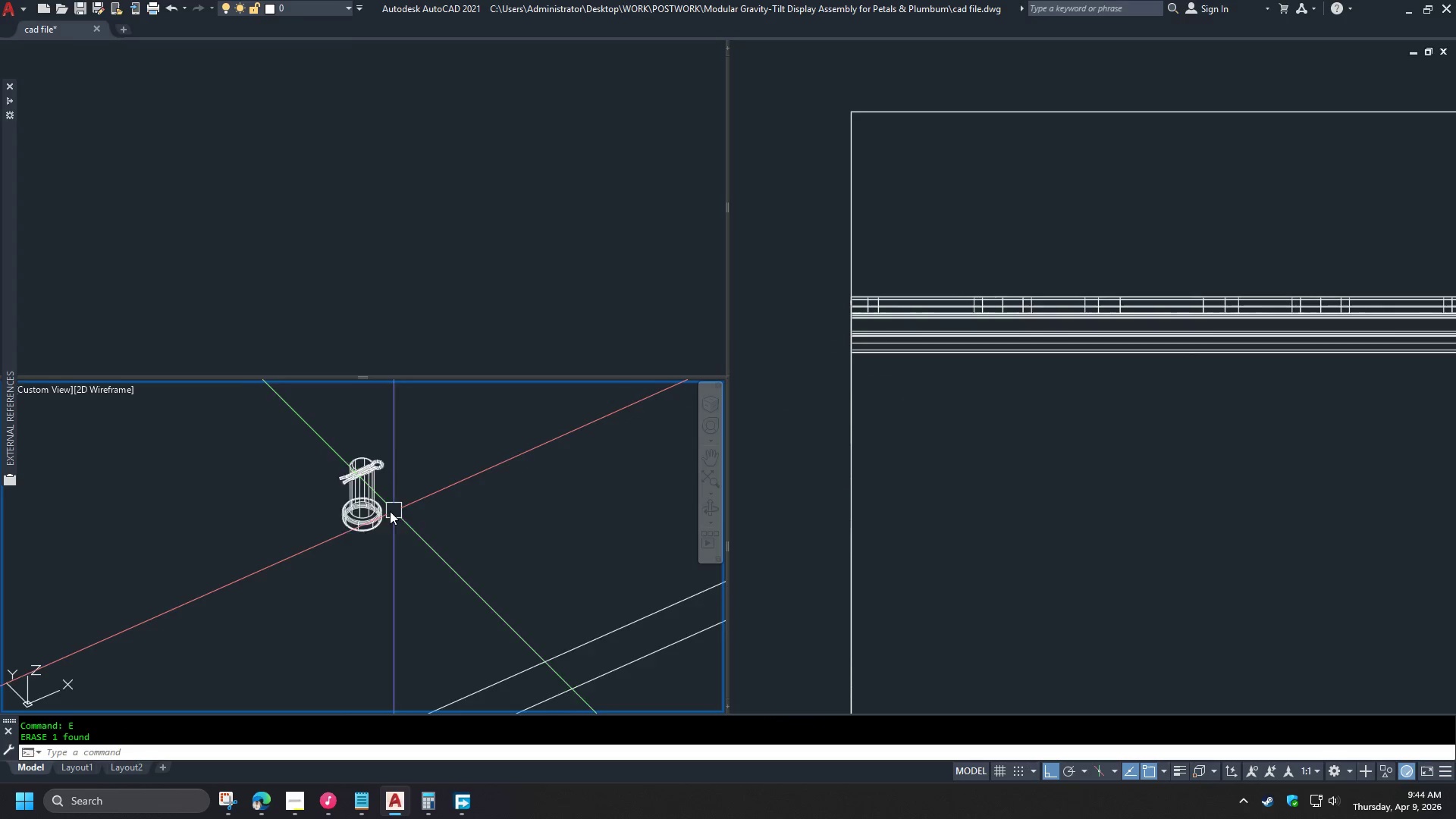 
scroll: coordinate [378, 513], scroll_direction: up, amount: 2.0
 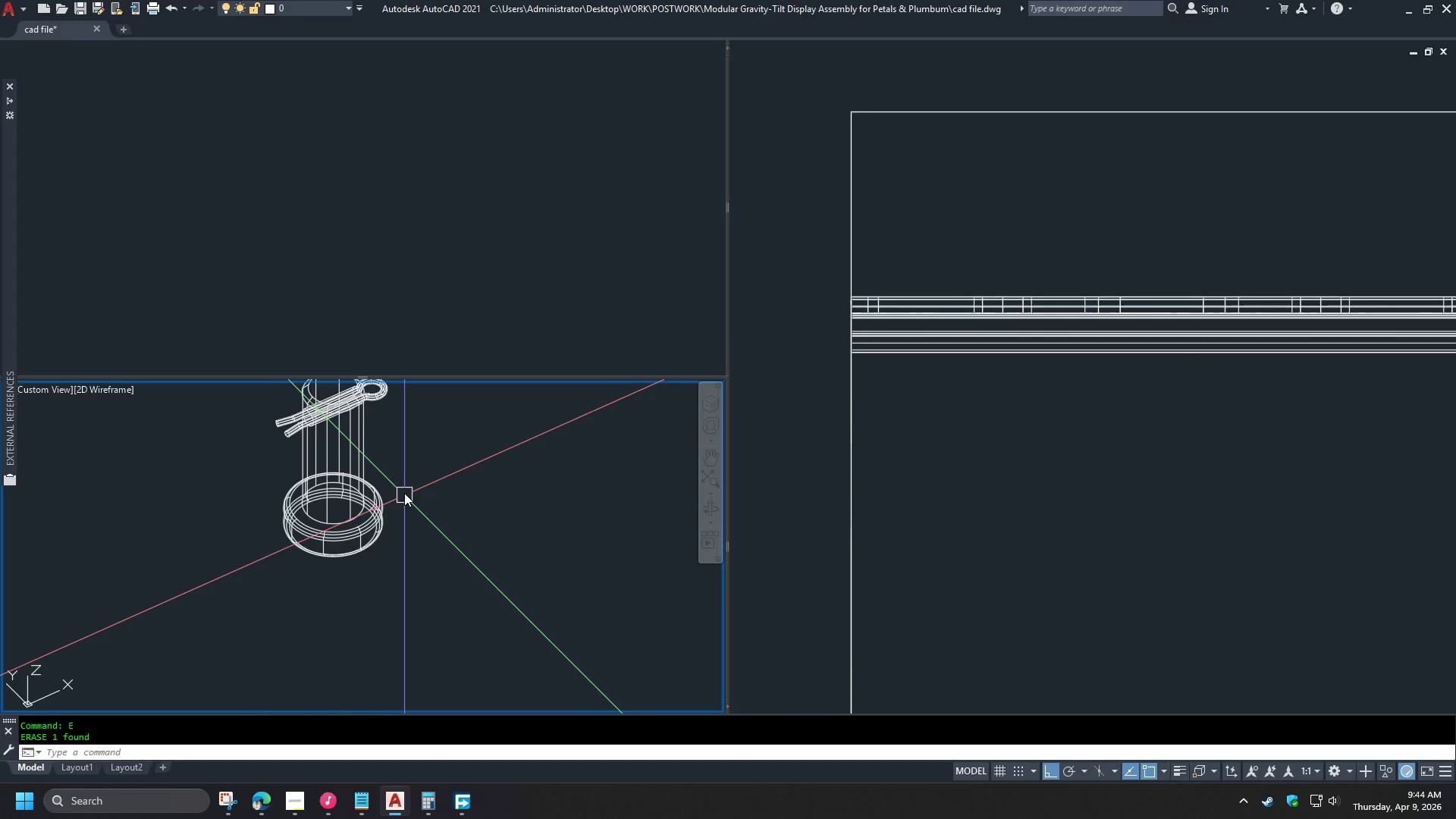 
scroll: coordinate [403, 489], scroll_direction: down, amount: 5.0
 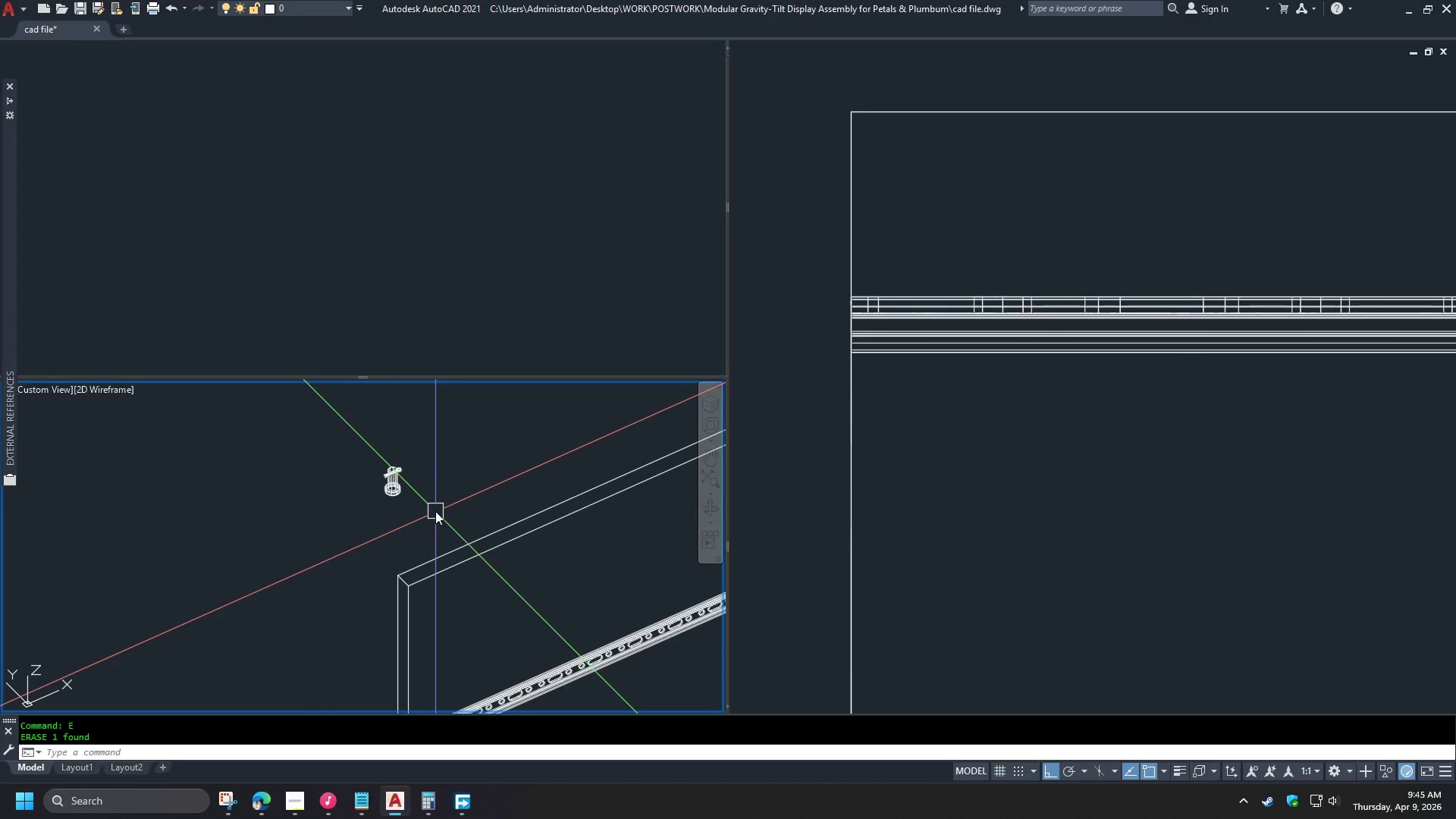 
wait(7.56)
 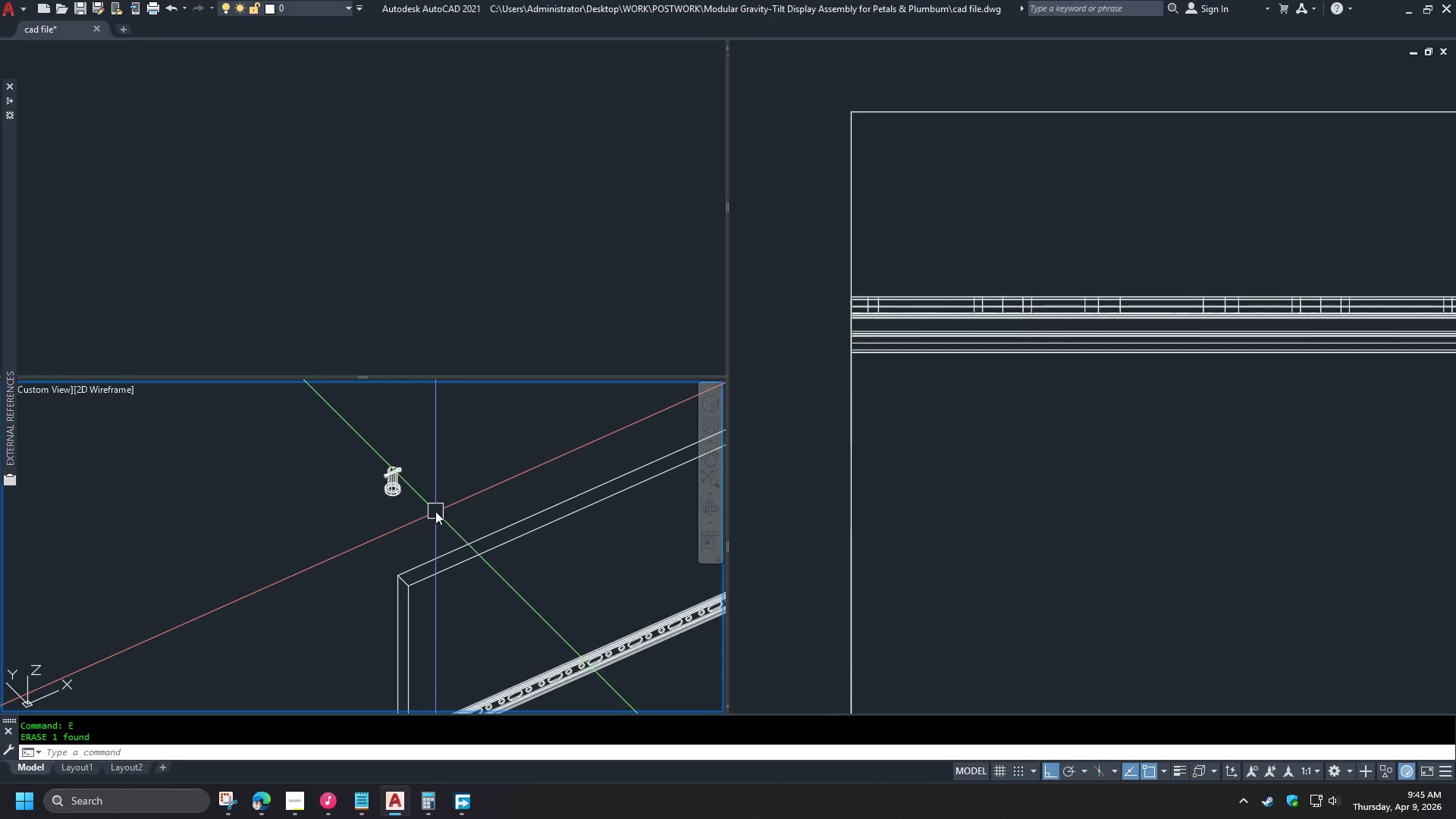 
scroll: coordinate [451, 485], scroll_direction: down, amount: 2.0
 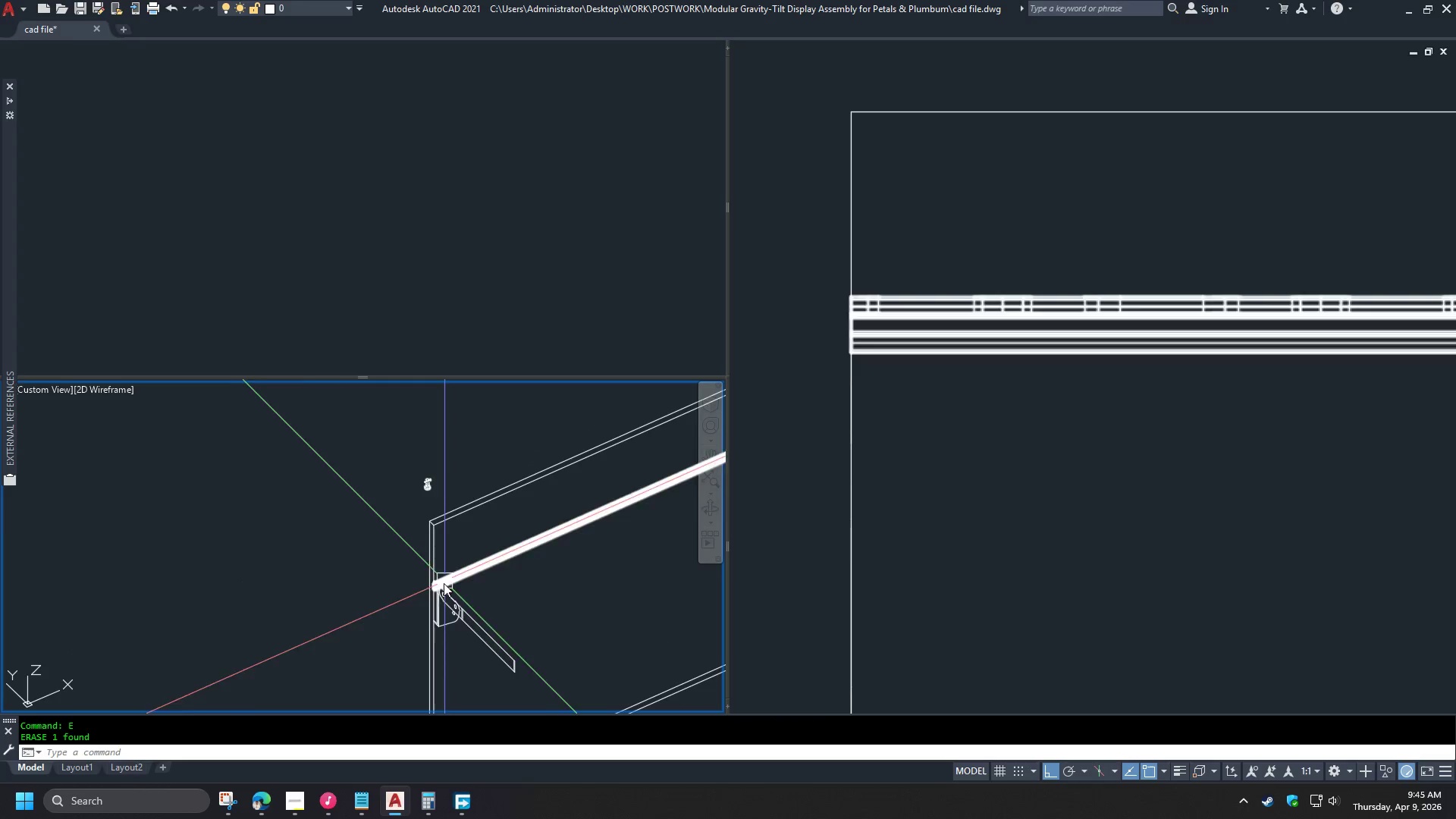 
scroll: coordinate [447, 602], scroll_direction: up, amount: 4.0
 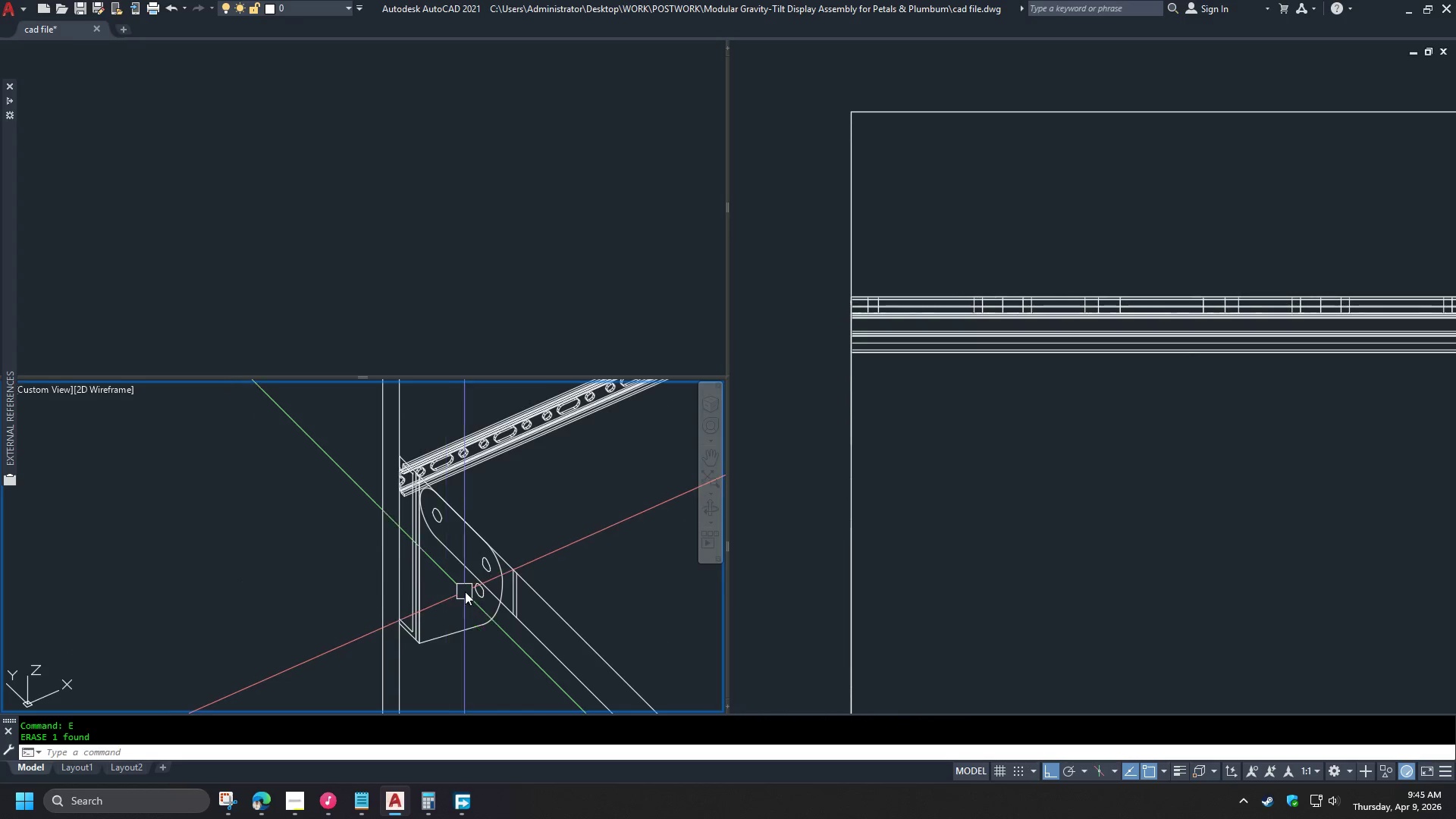 
left_click([428, 226])
 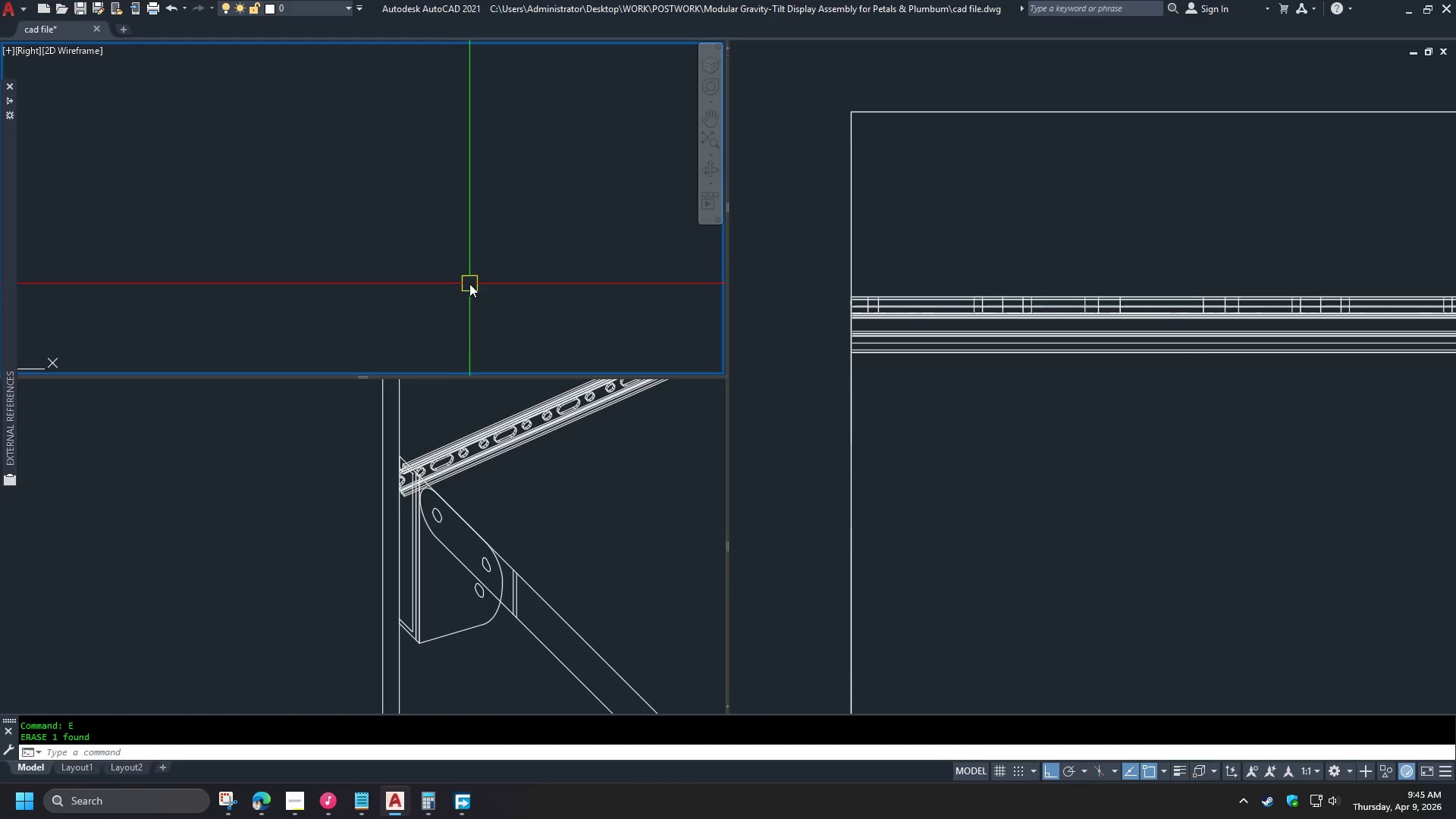 
scroll: coordinate [399, 307], scroll_direction: down, amount: 3.0
 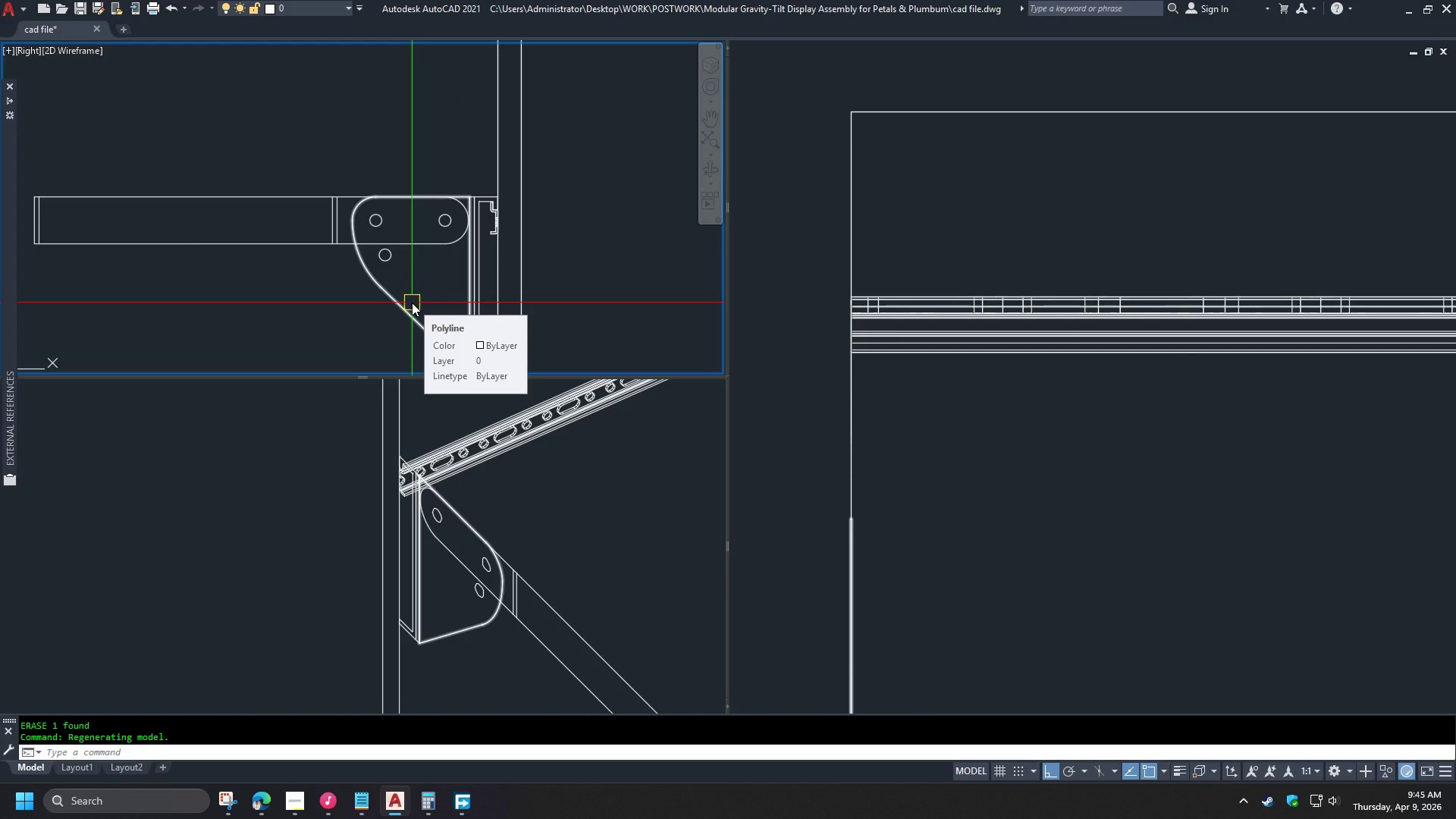 
wait(11.13)
 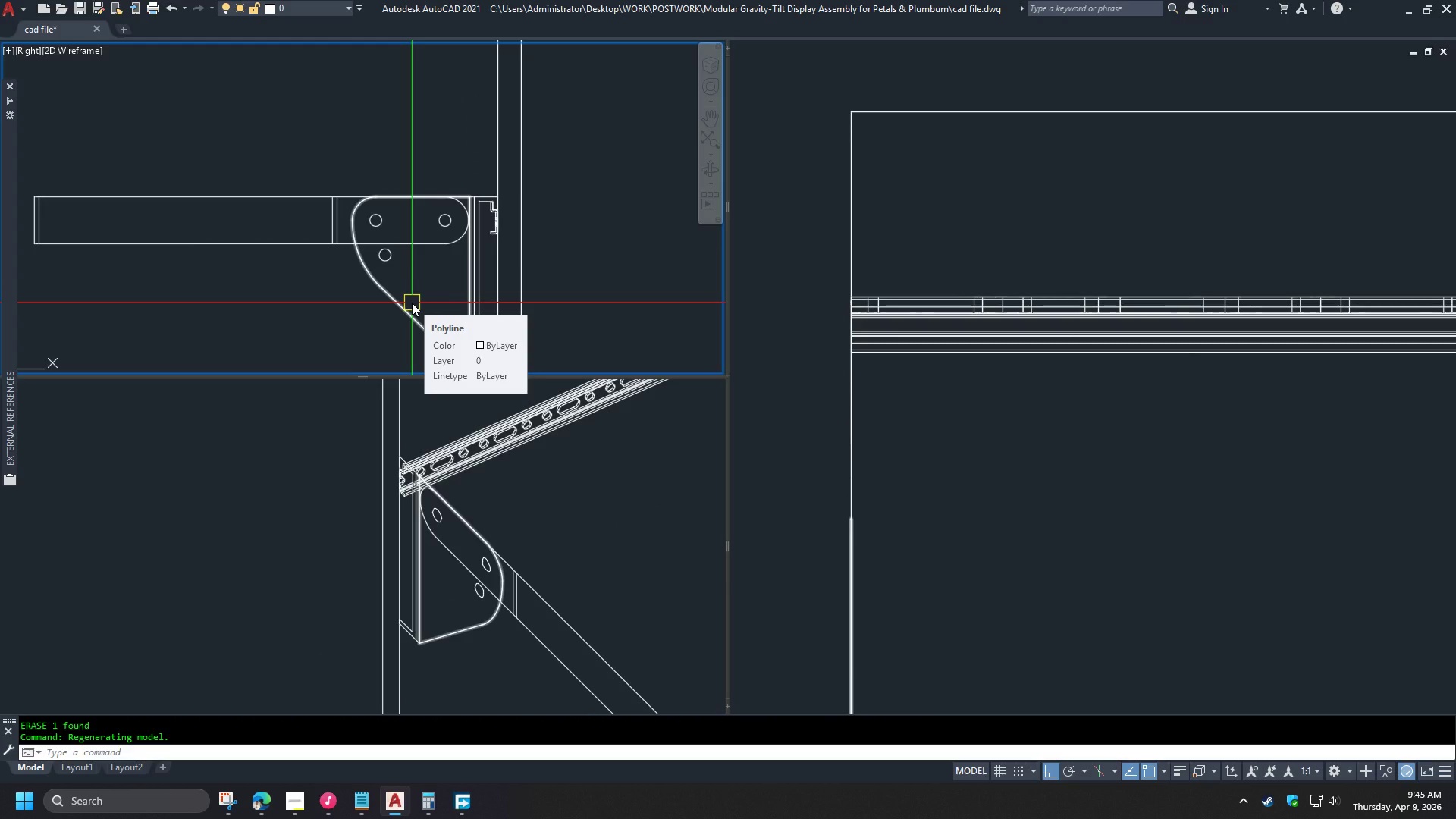 
scroll: coordinate [447, 267], scroll_direction: down, amount: 6.0
 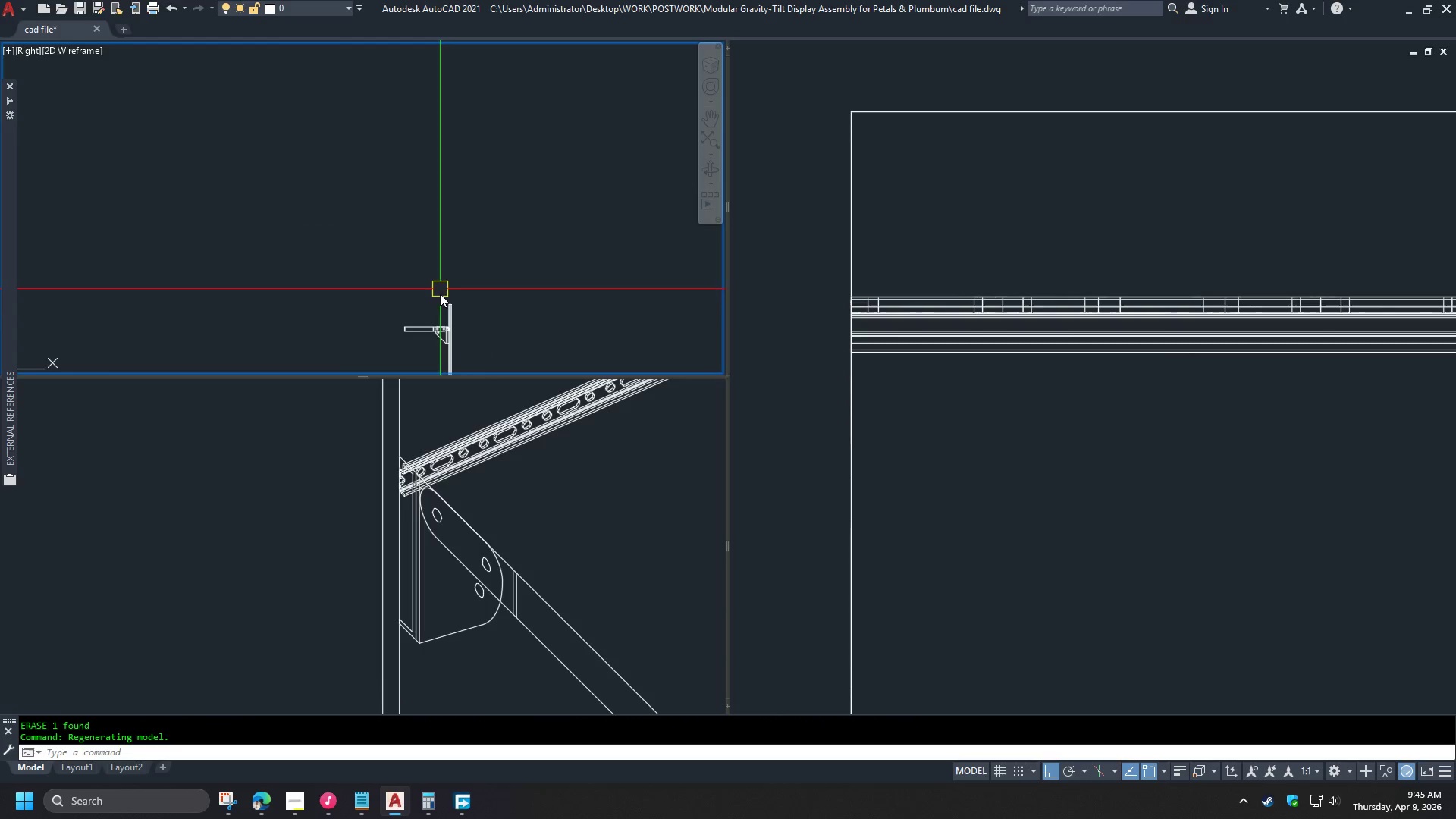 
scroll: coordinate [441, 337], scroll_direction: up, amount: 4.0
 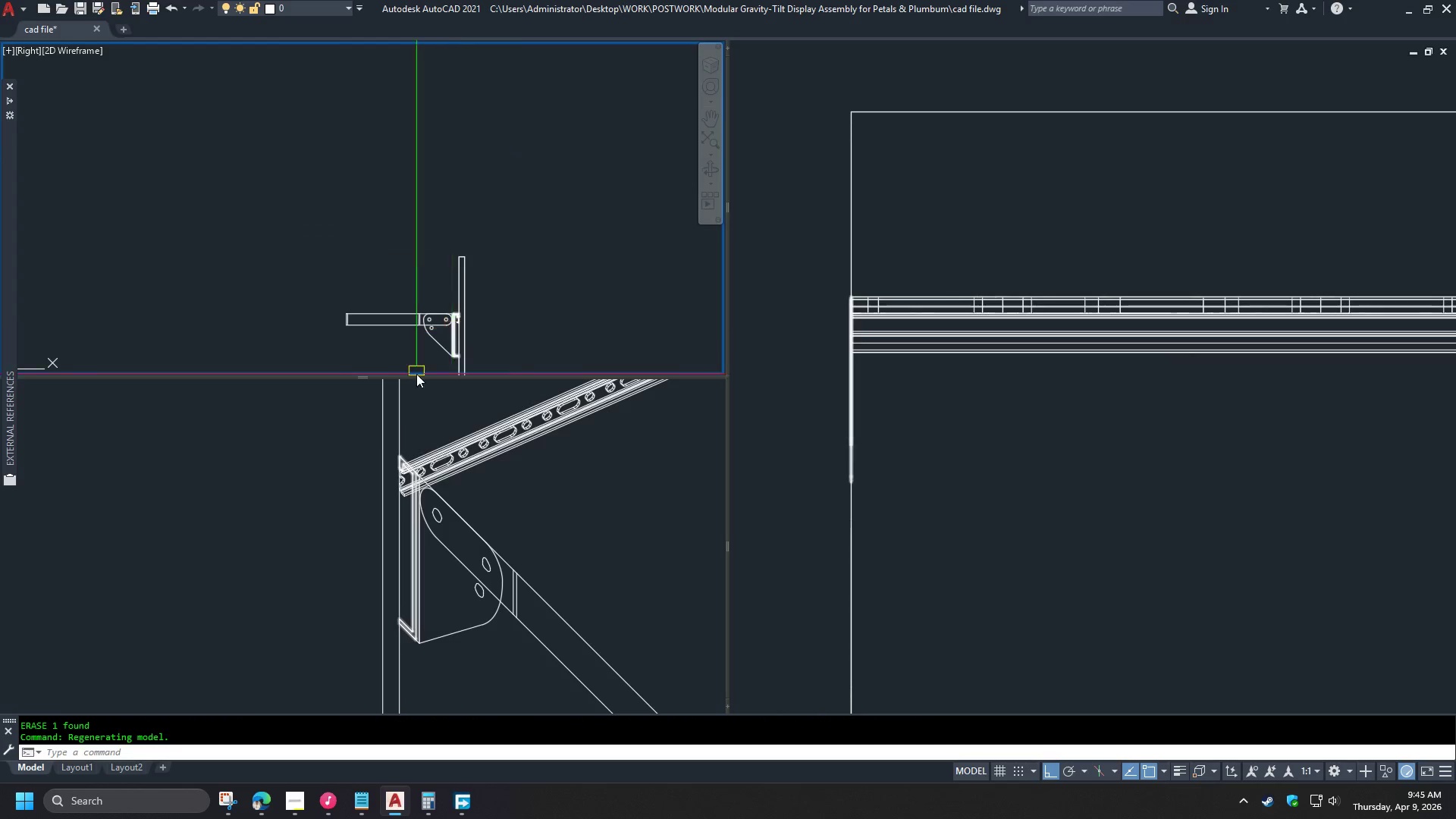 
left_click([333, 440])
 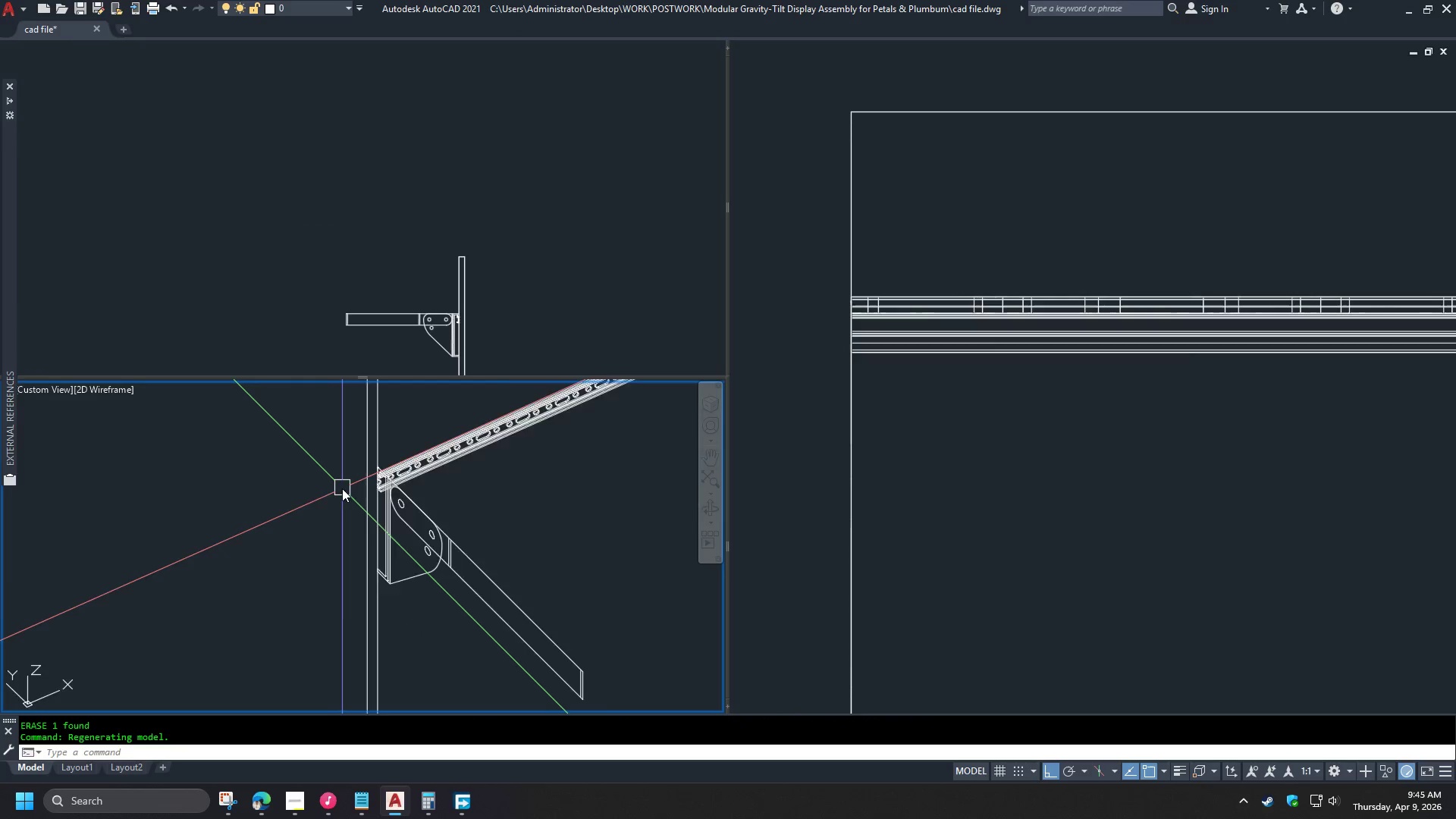 
scroll: coordinate [343, 491], scroll_direction: down, amount: 5.0
 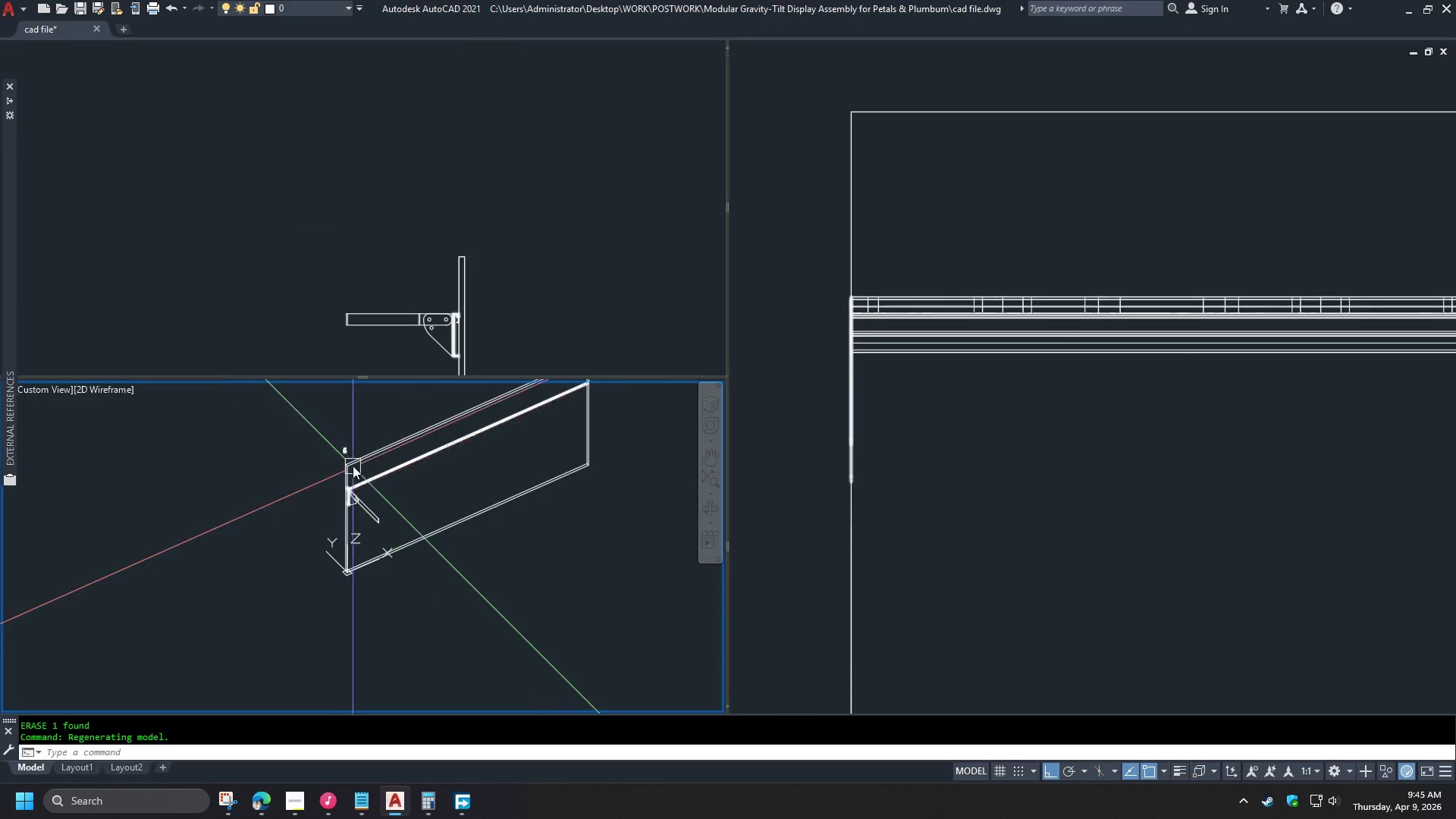 
scroll: coordinate [350, 459], scroll_direction: up, amount: 2.0
 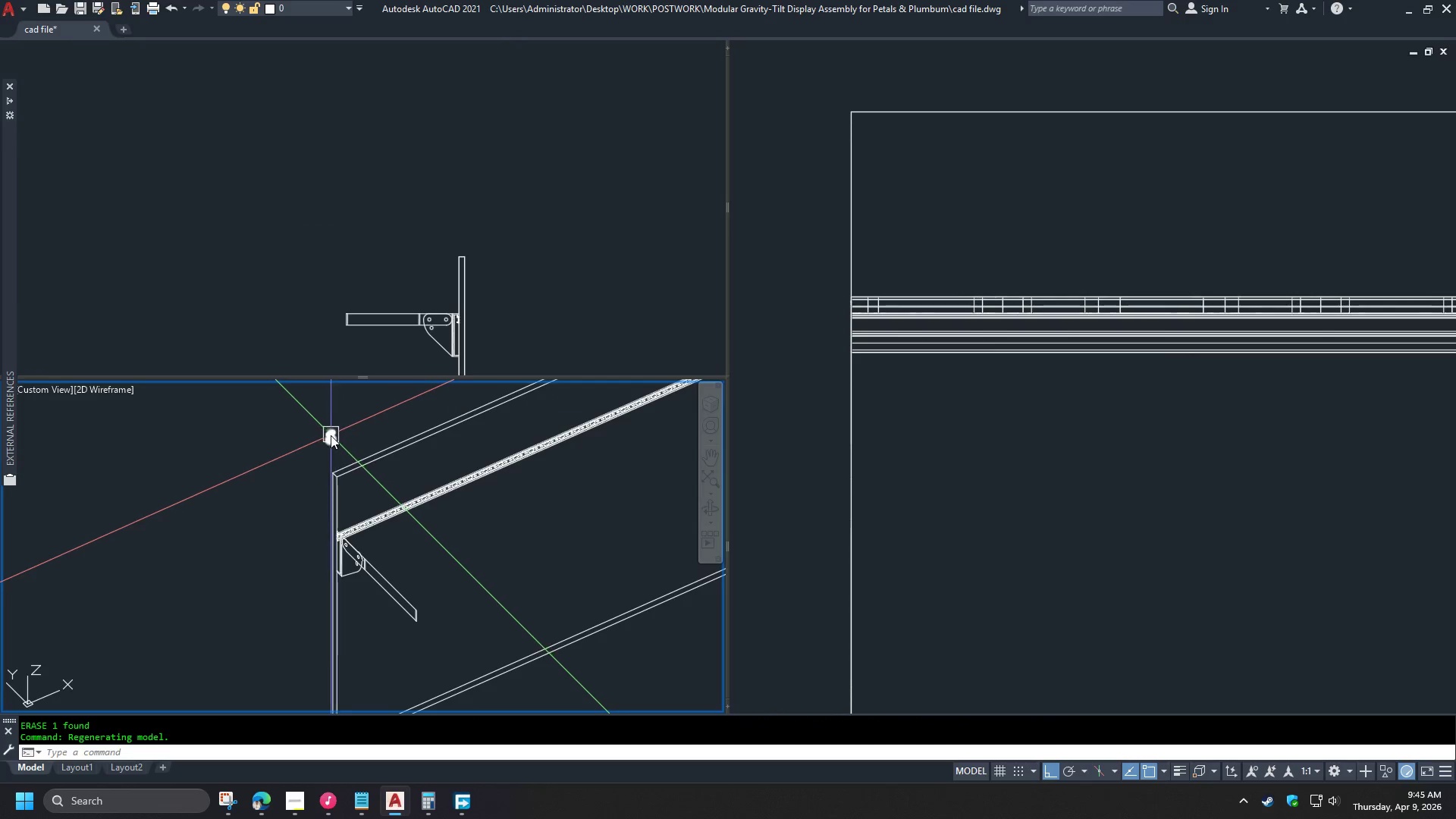 
left_click([331, 437])
 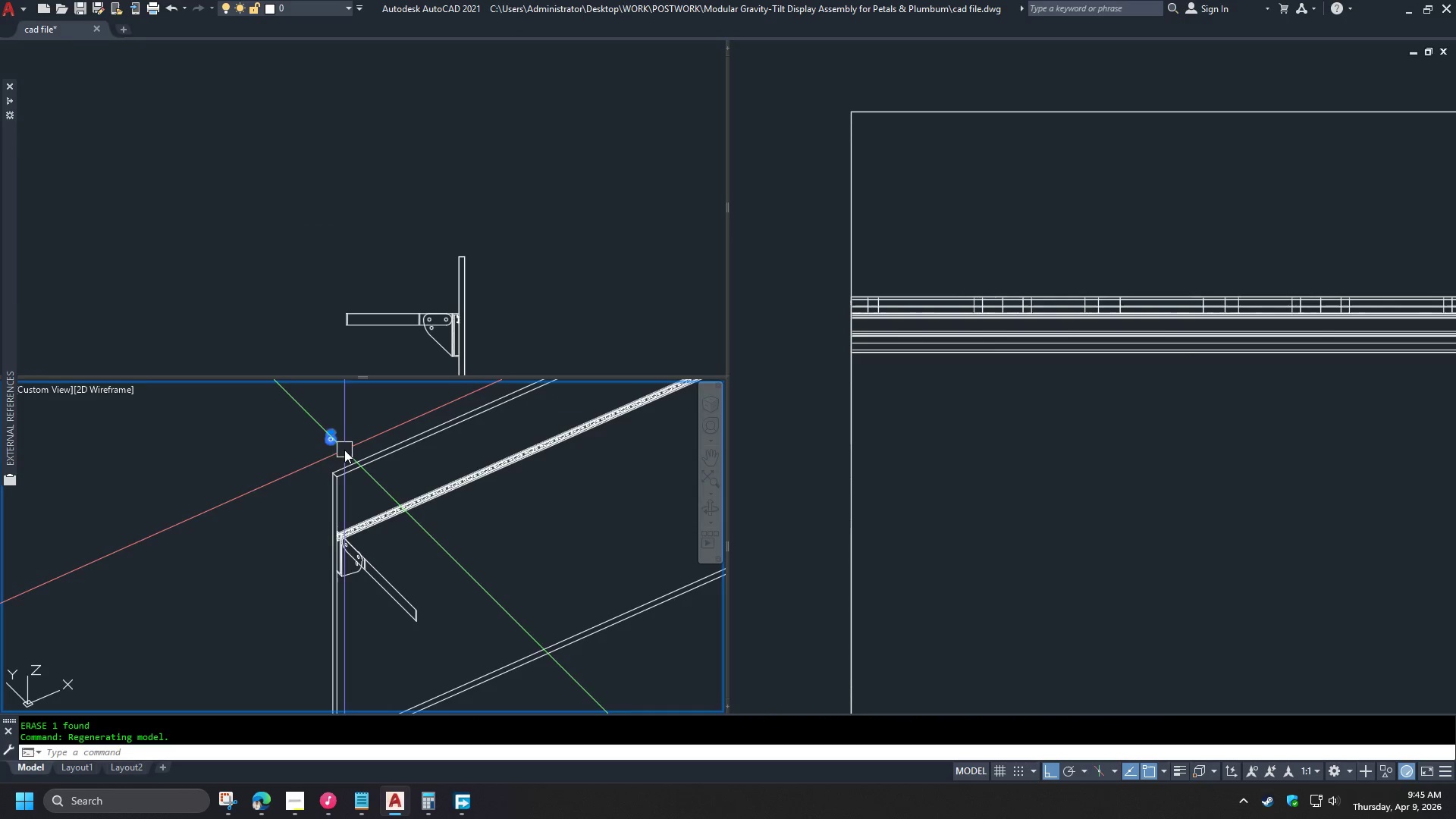 
scroll: coordinate [342, 434], scroll_direction: up, amount: 2.0
 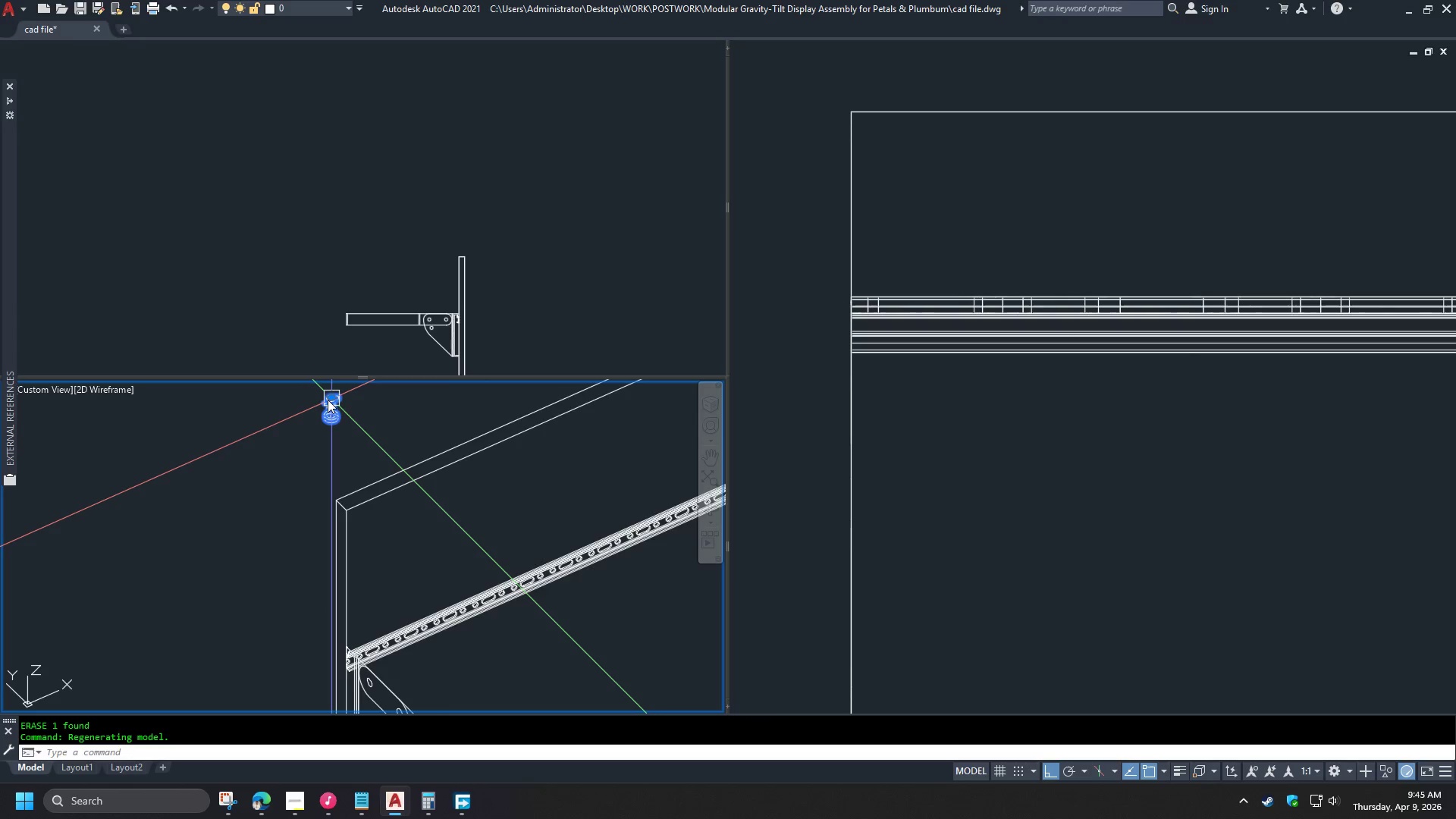 
left_click([328, 397])
 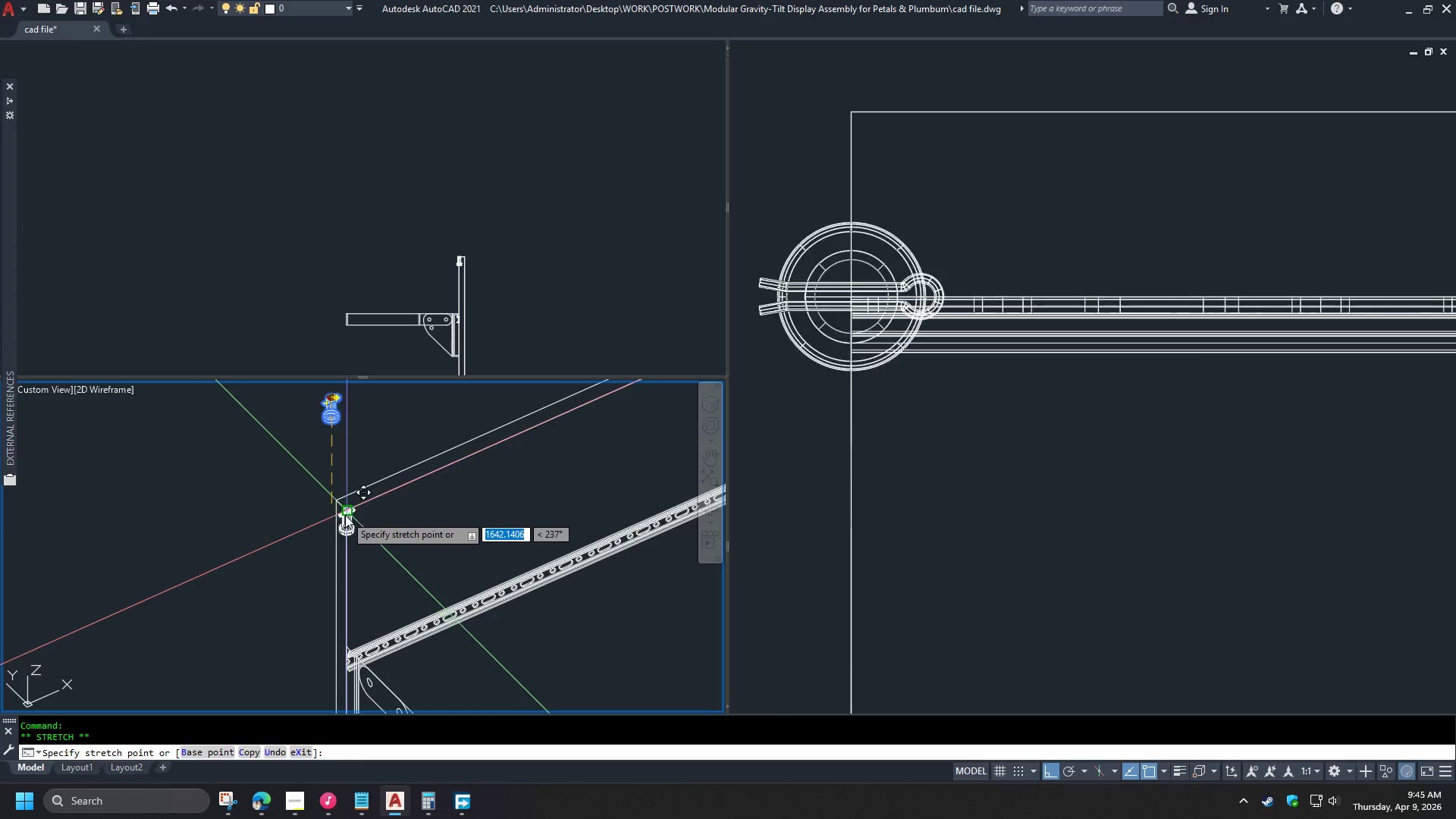 
left_click([345, 513])
 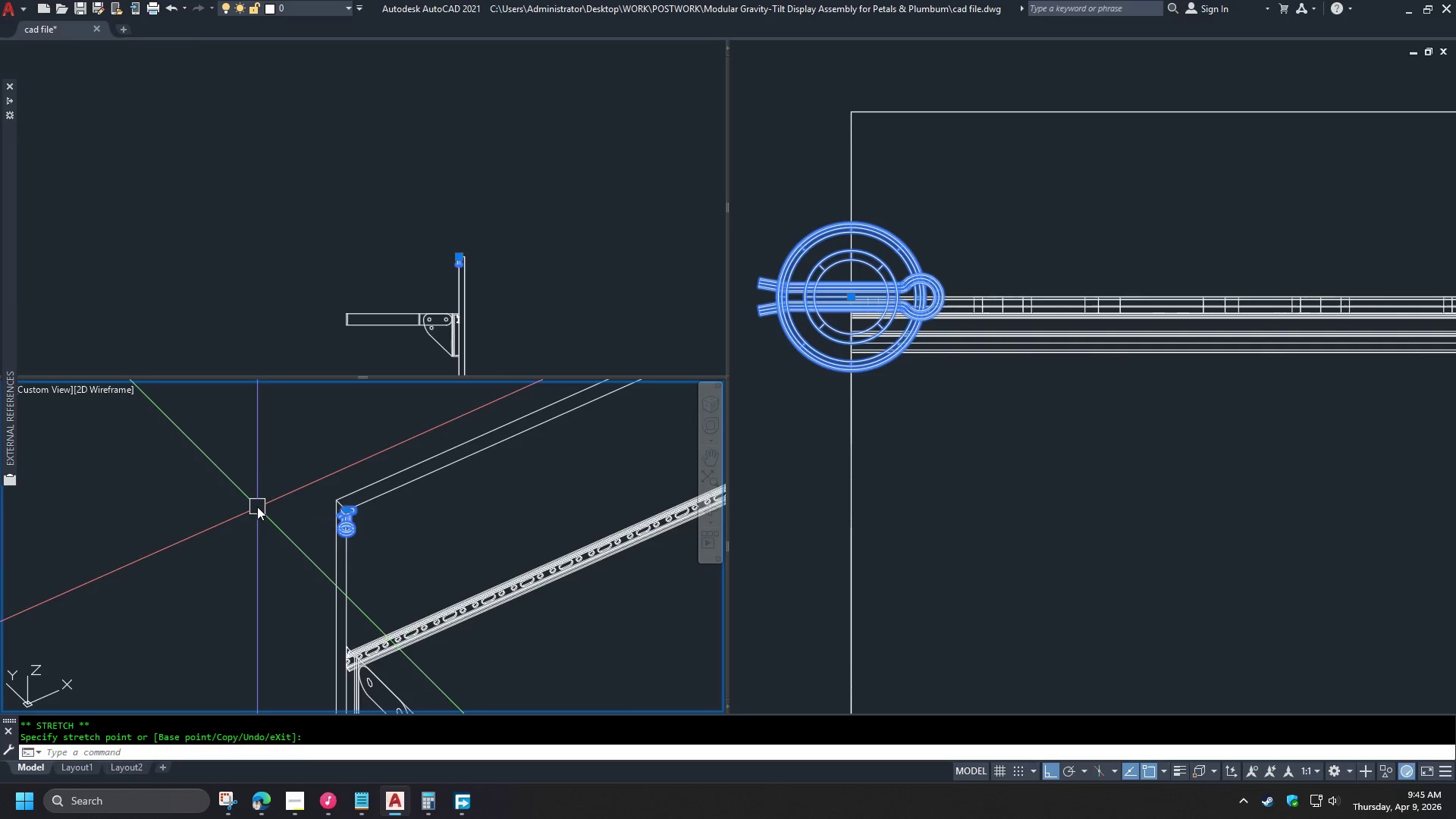 
key(Escape)
 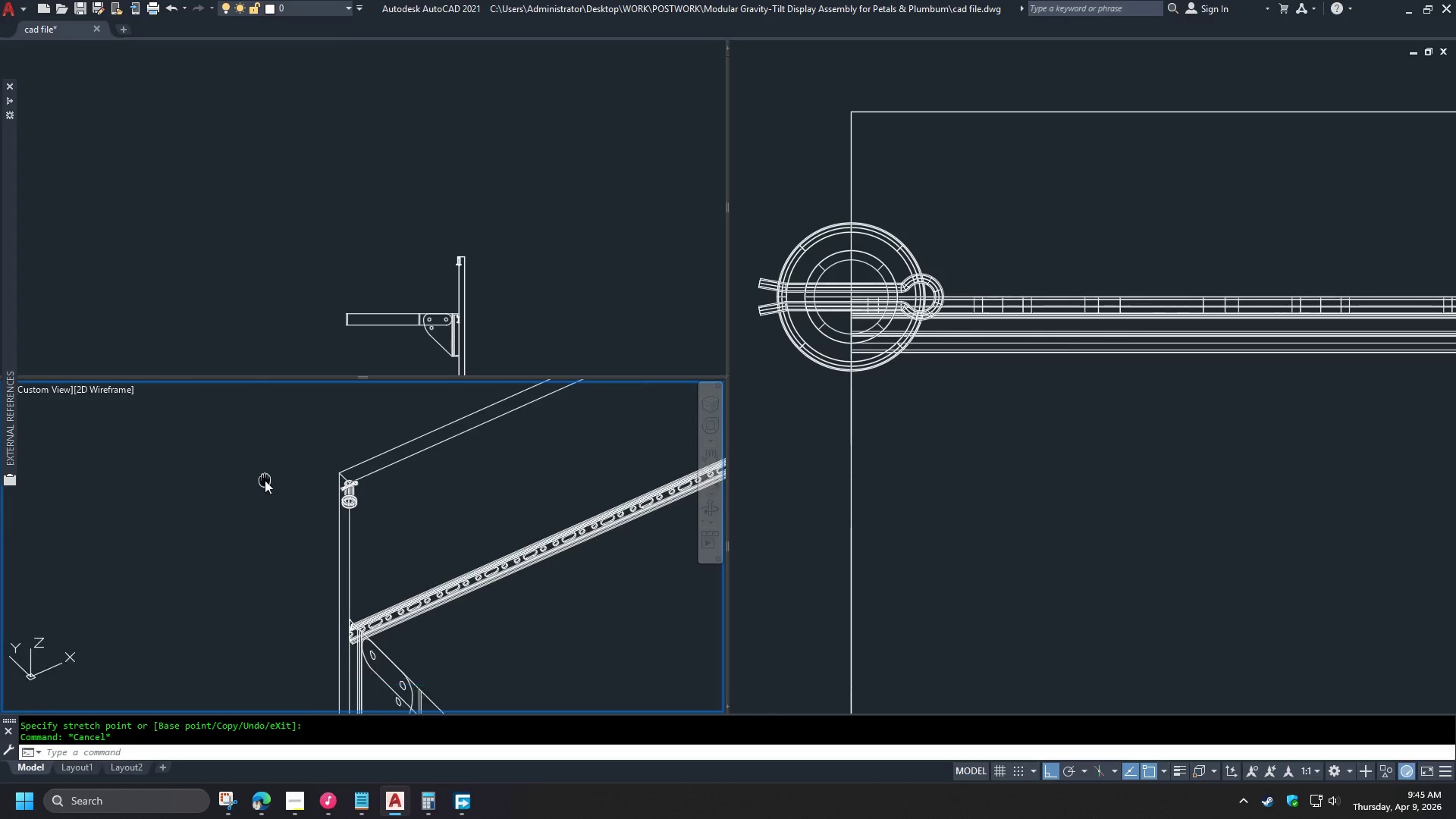 
scroll: coordinate [384, 445], scroll_direction: up, amount: 9.0
 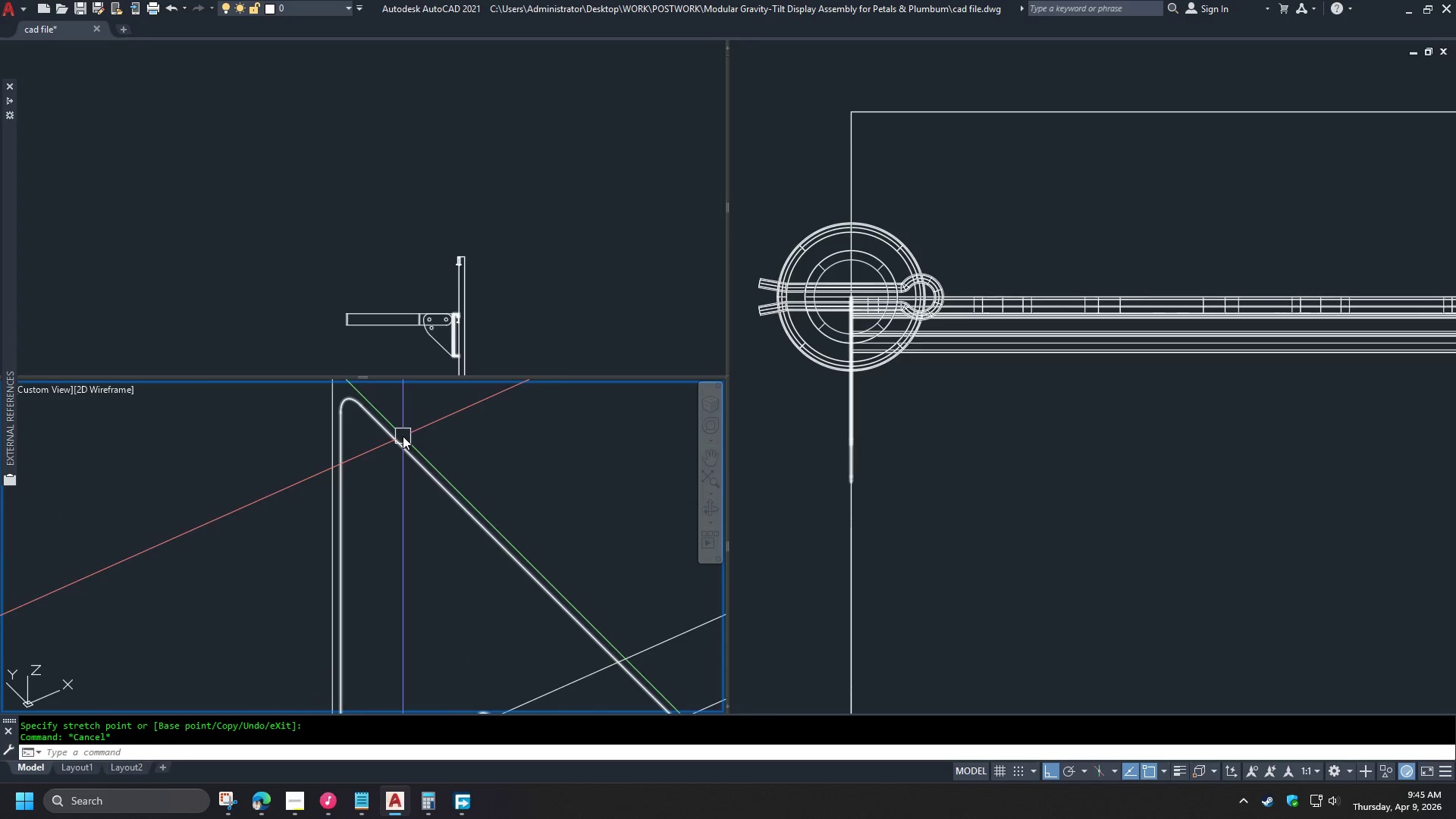 
scroll: coordinate [422, 444], scroll_direction: down, amount: 5.0
 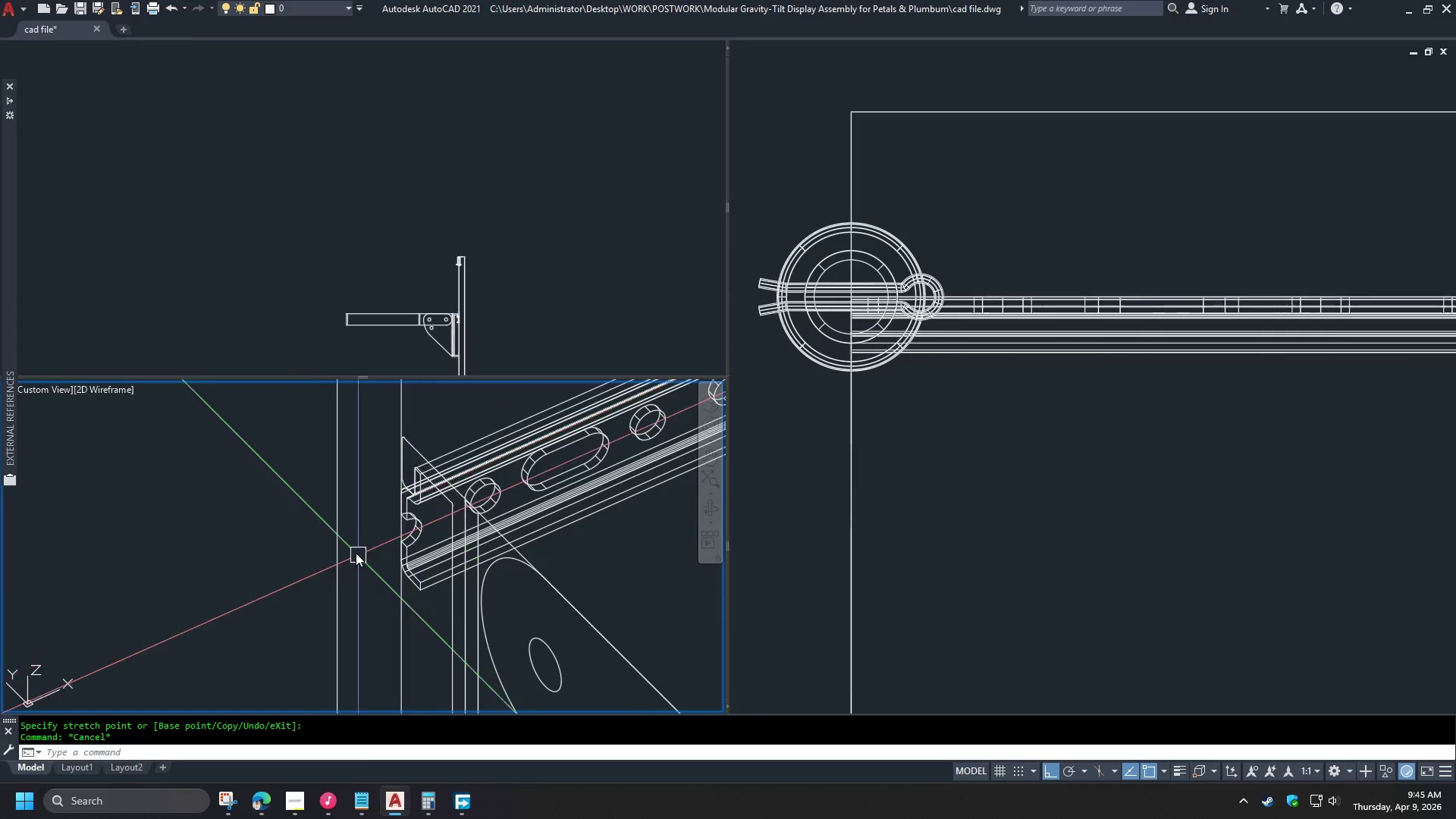 
scroll: coordinate [420, 519], scroll_direction: up, amount: 4.0
 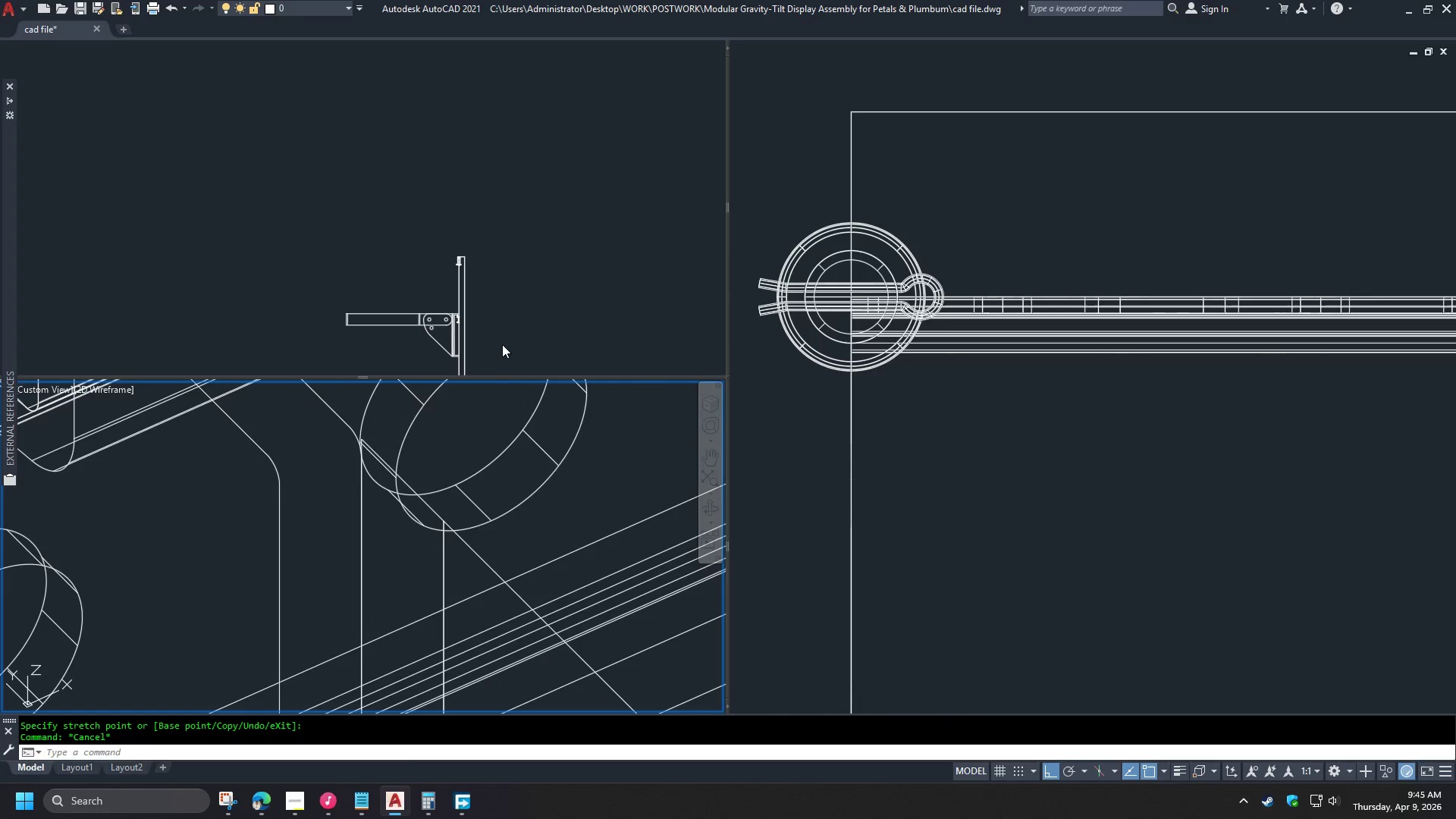 
left_click([412, 356])
 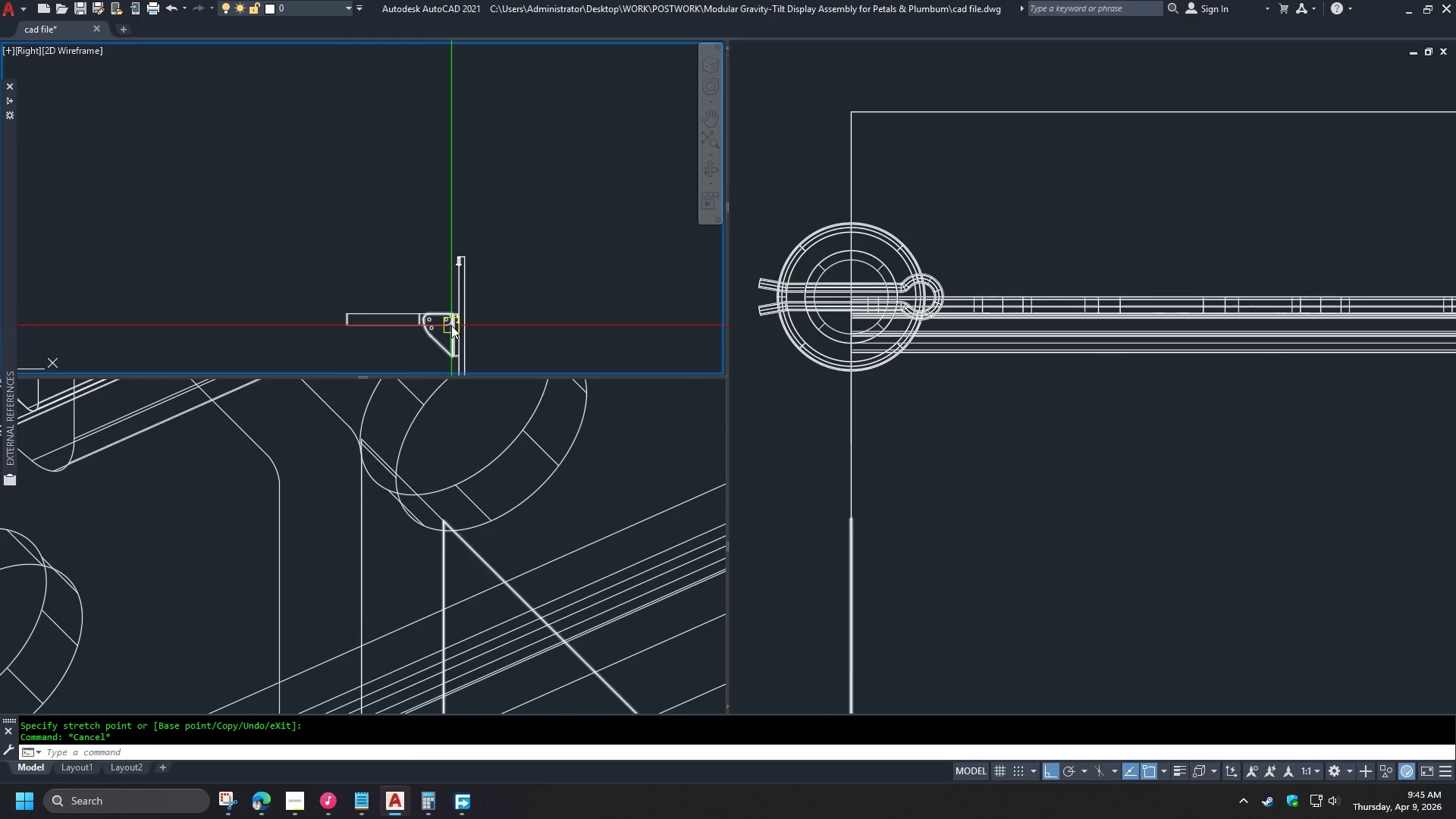 
scroll: coordinate [453, 298], scroll_direction: up, amount: 8.0
 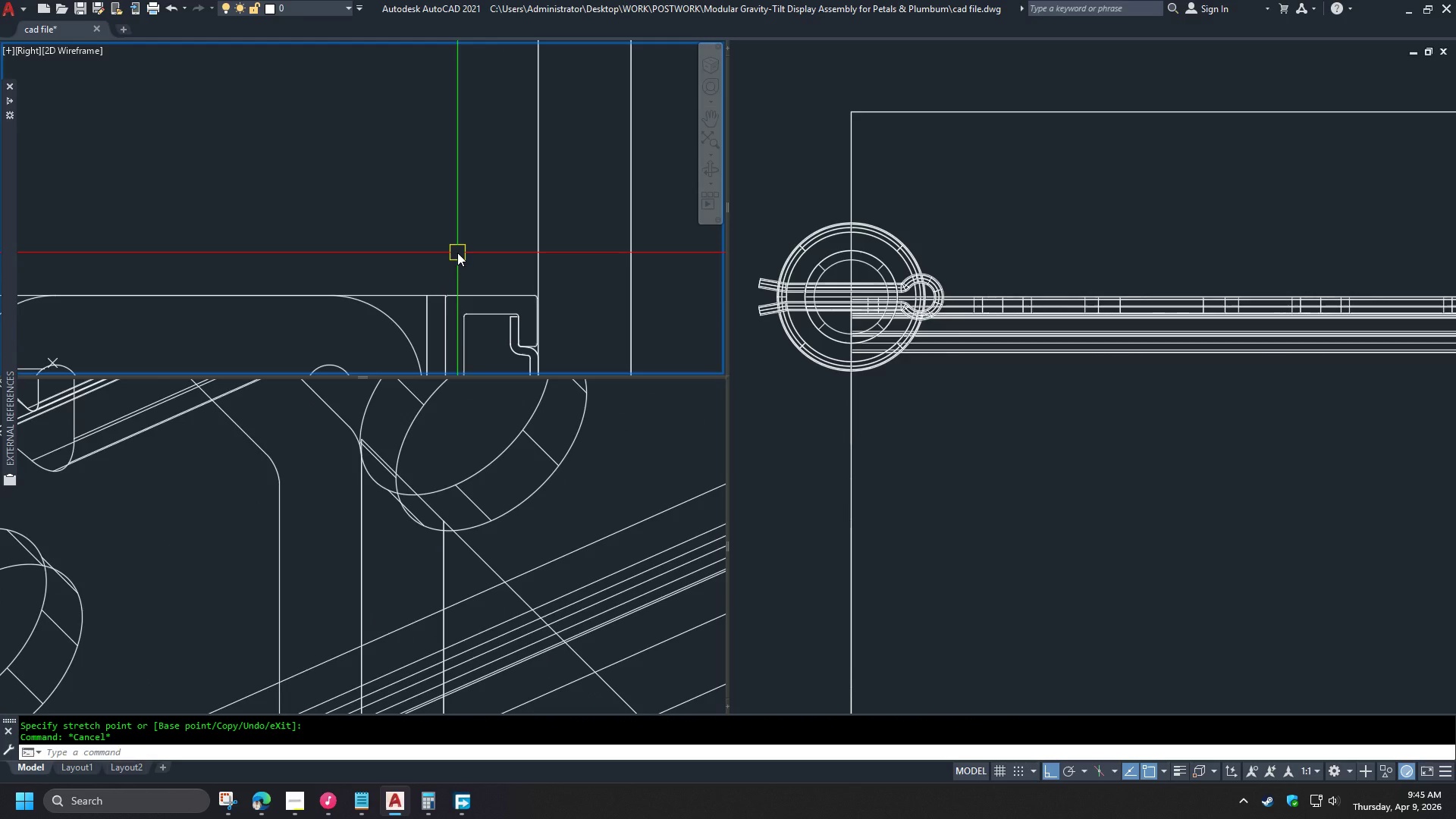 
scroll: coordinate [436, 221], scroll_direction: down, amount: 4.0
 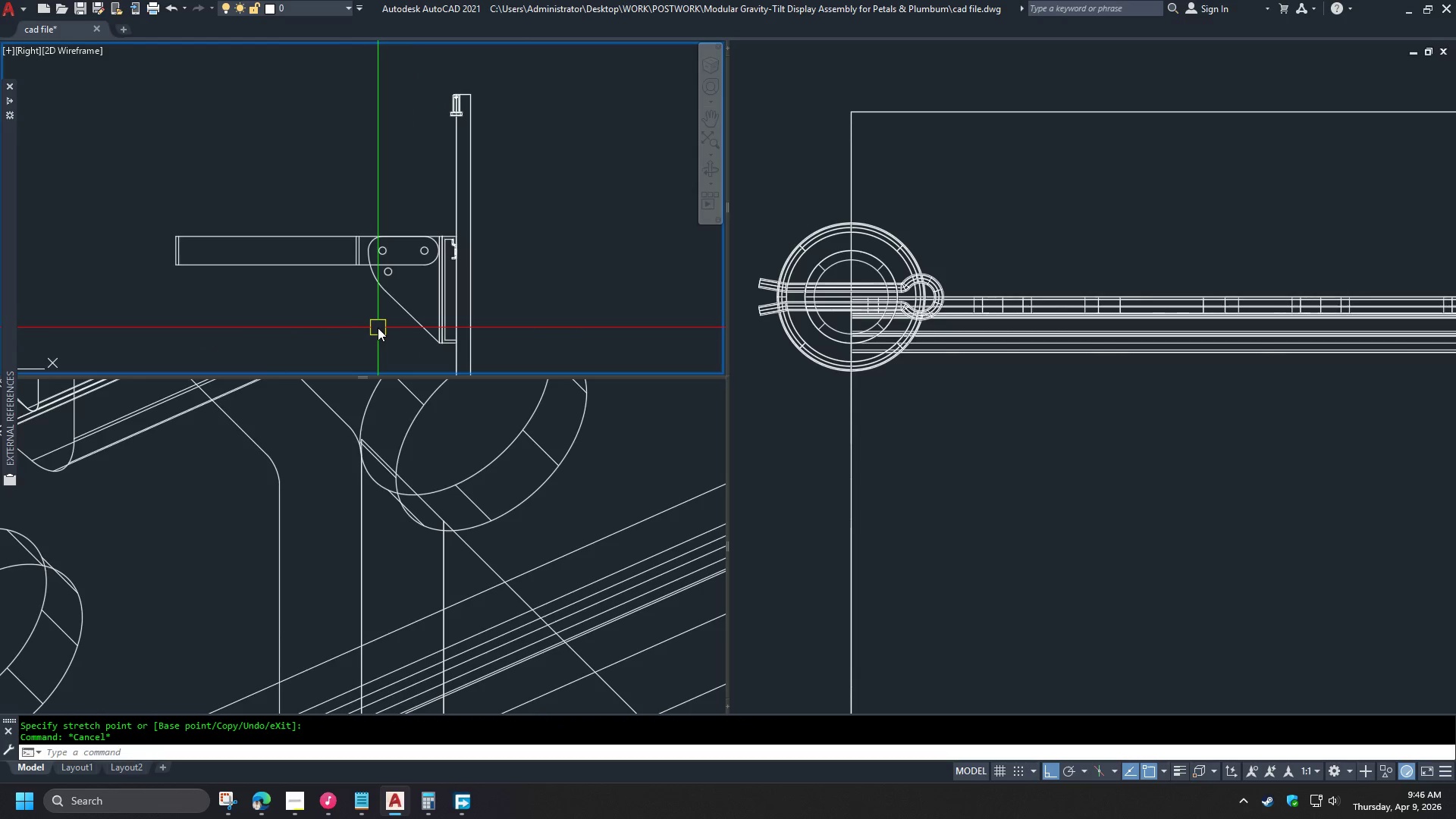 
wait(9.19)
 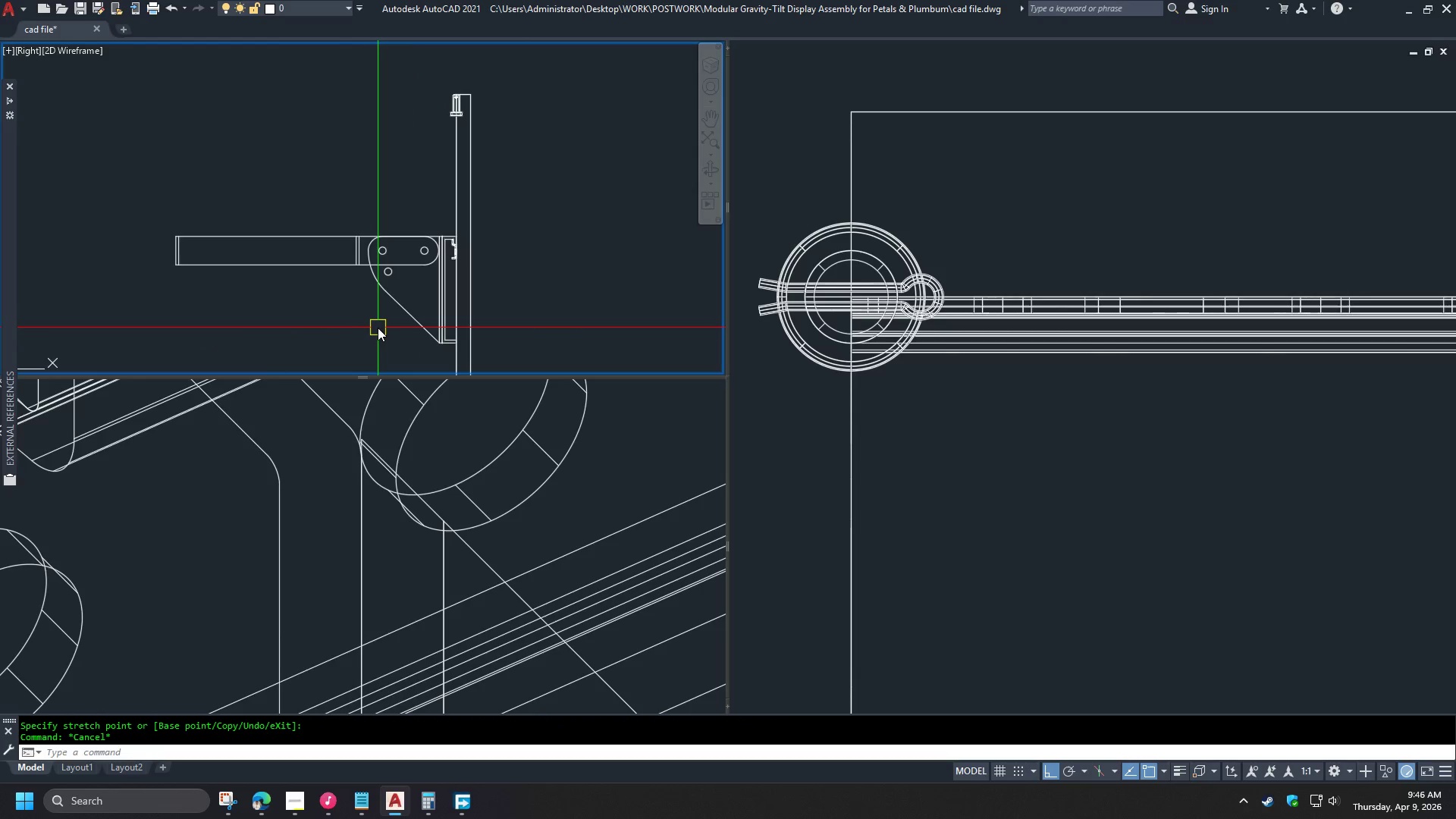 
scroll: coordinate [525, 247], scroll_direction: down, amount: 4.0
 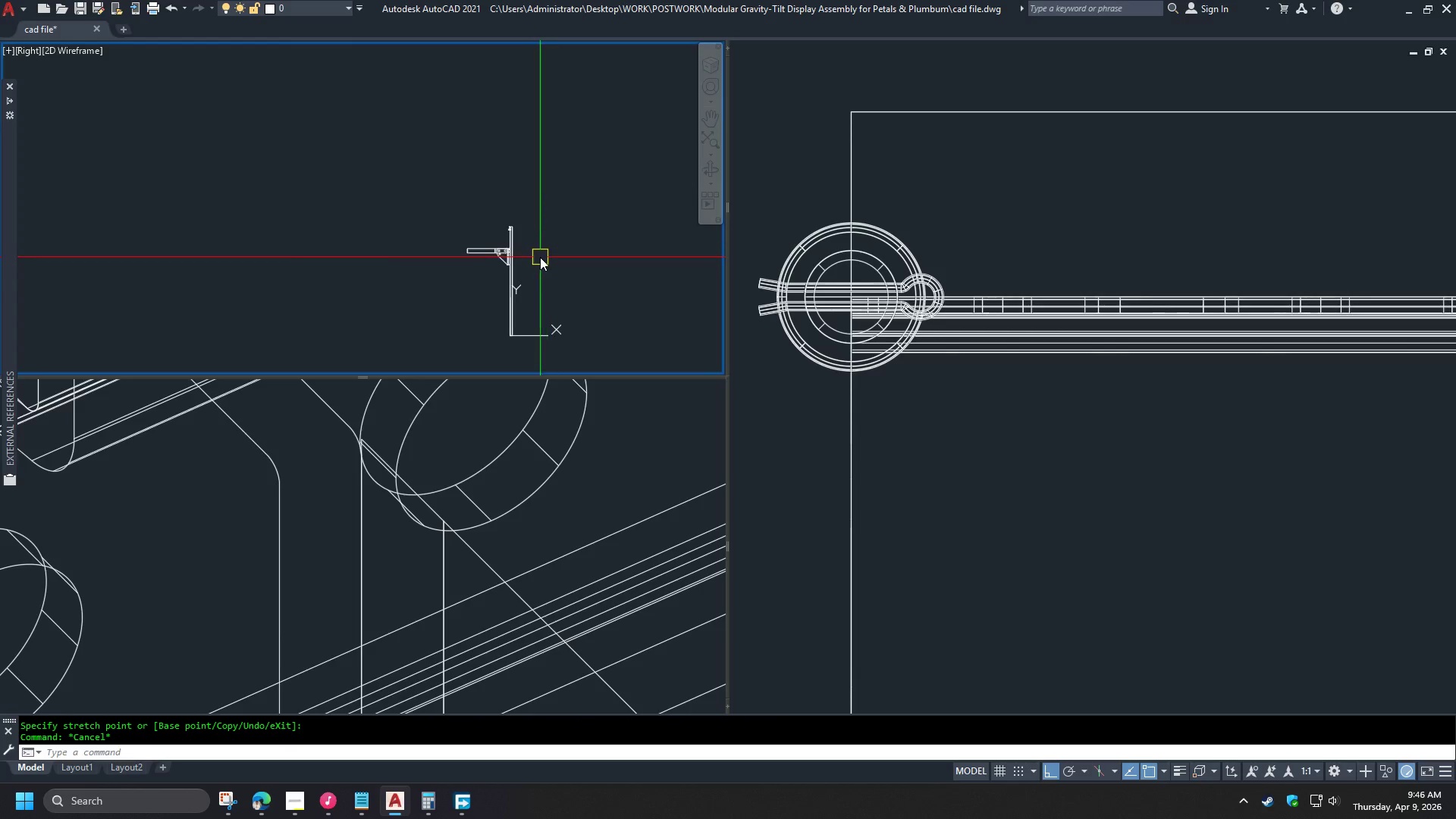 
scroll: coordinate [516, 252], scroll_direction: up, amount: 5.0
 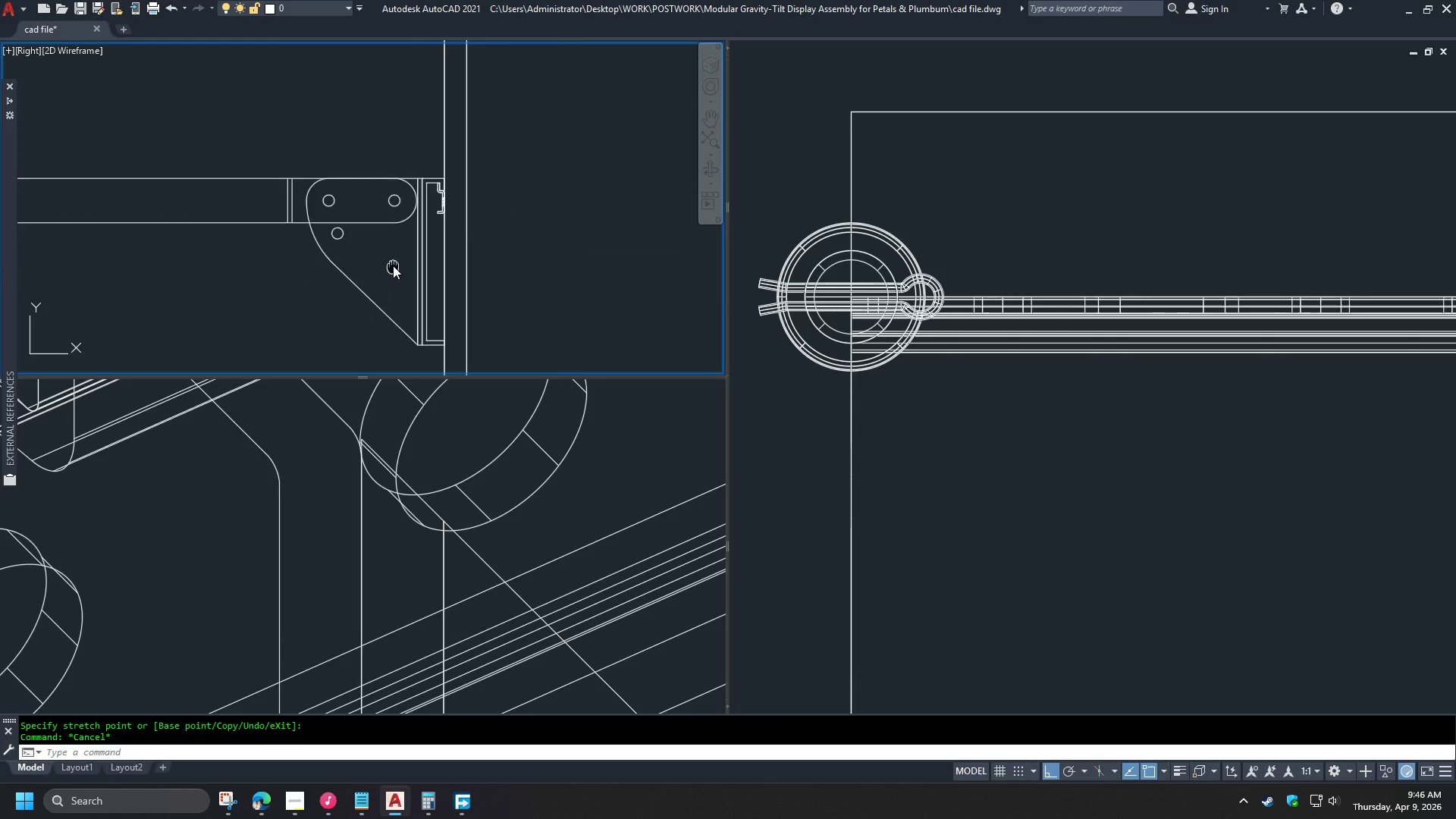 
scroll: coordinate [534, 218], scroll_direction: down, amount: 2.0
 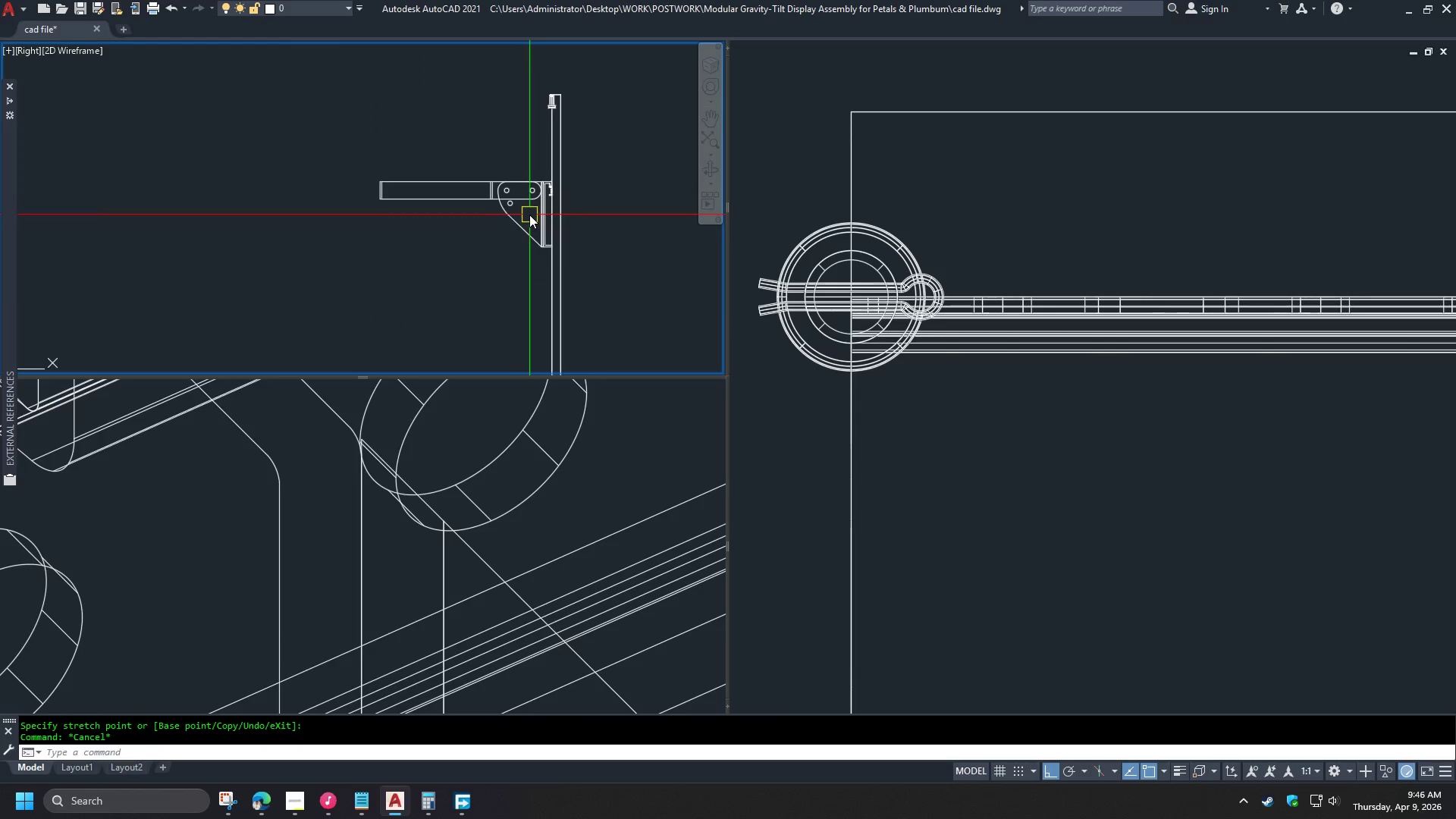 
scroll: coordinate [529, 215], scroll_direction: up, amount: 1.0
 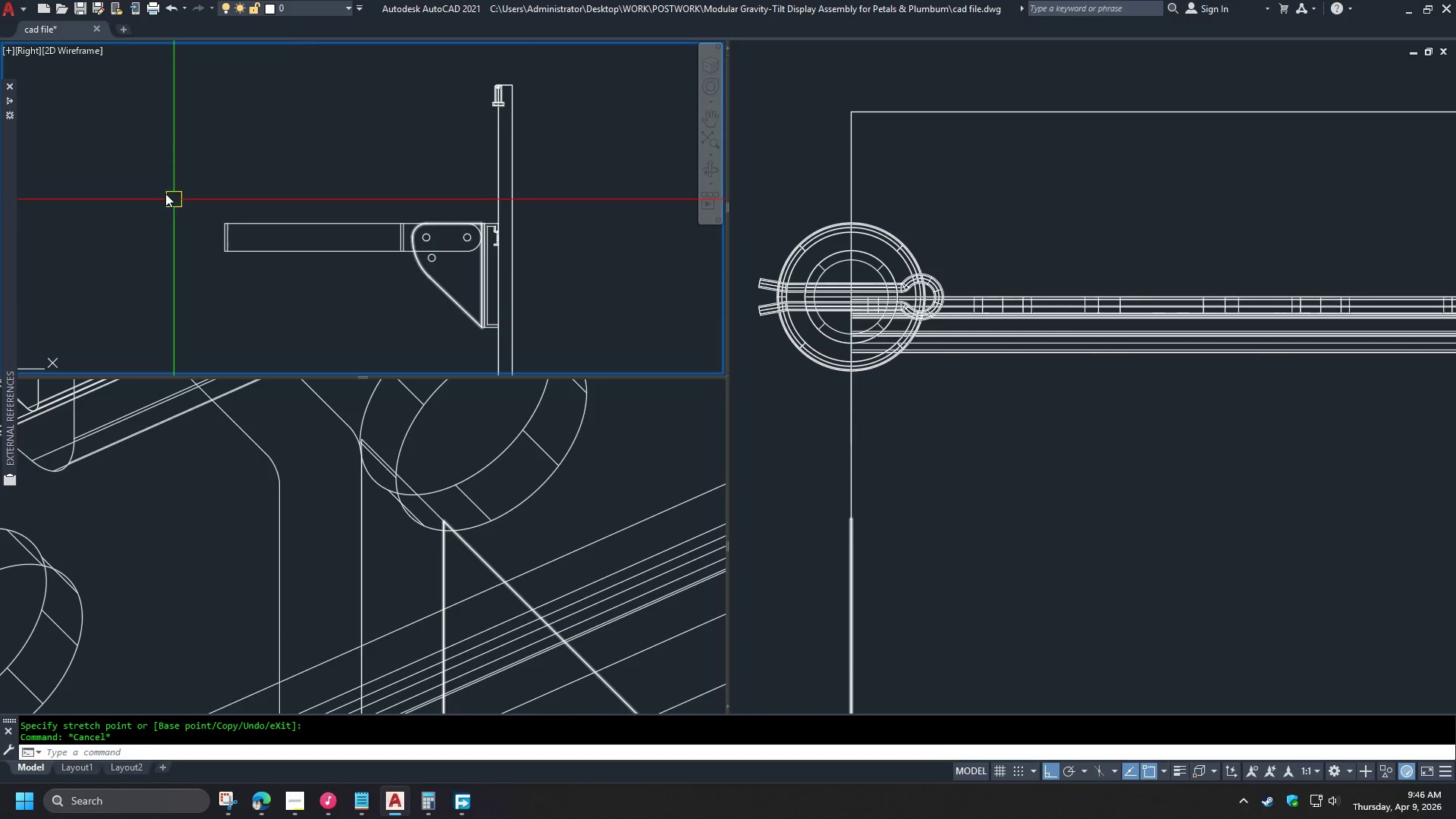 
wait(6.66)
 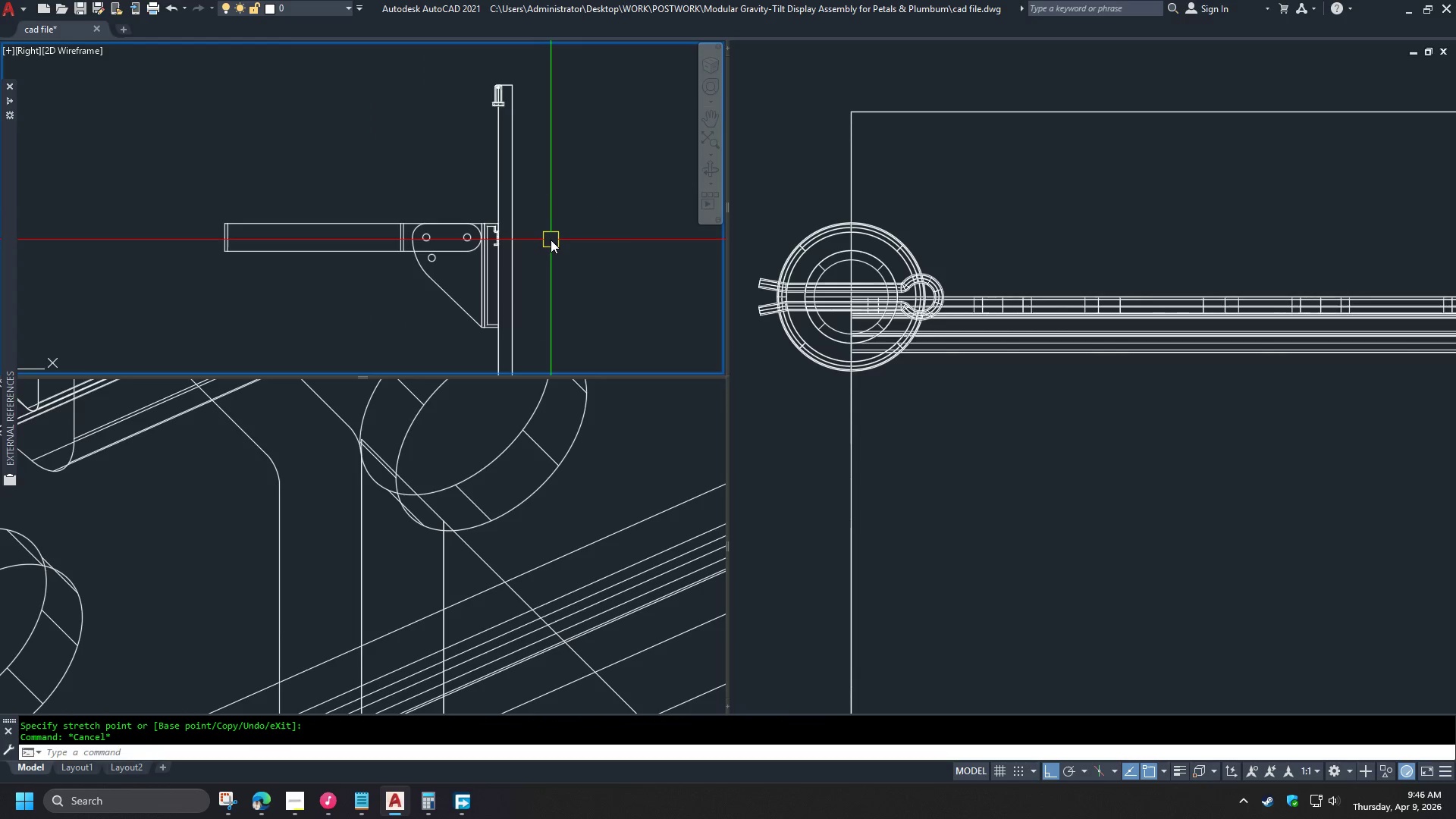 
left_click([11, 116])
 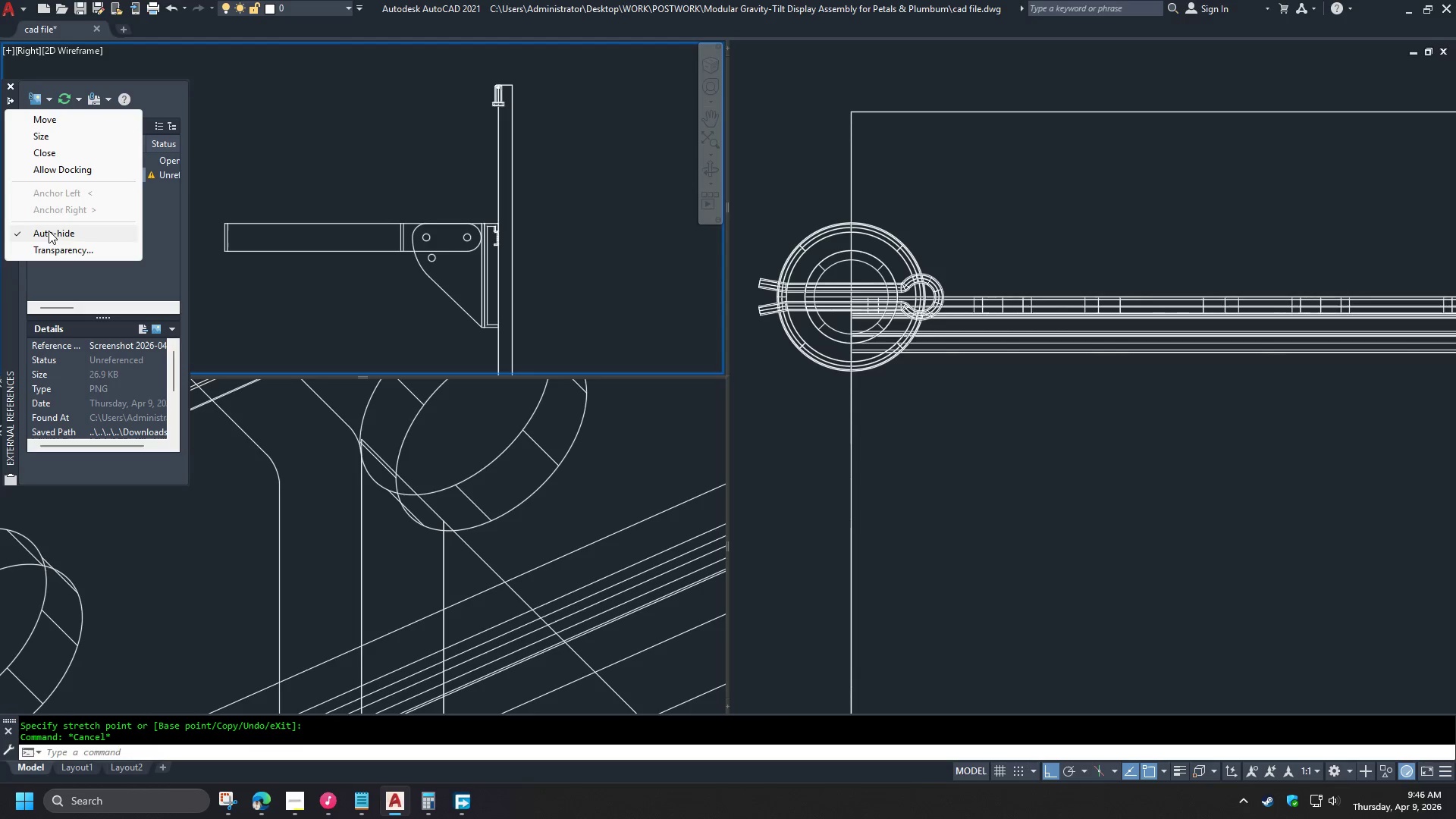 
left_click([46, 234])
 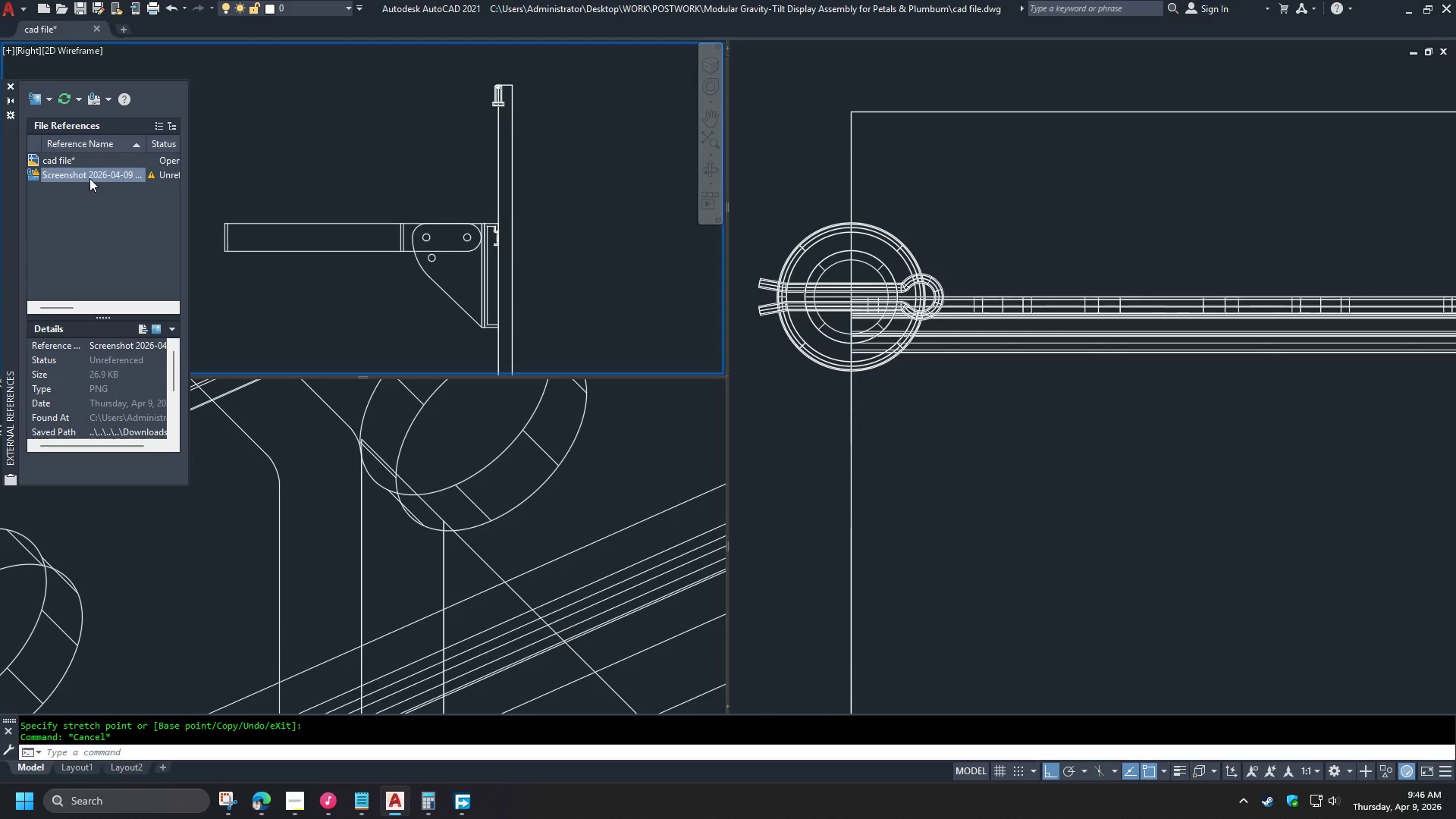 
right_click([89, 178])
 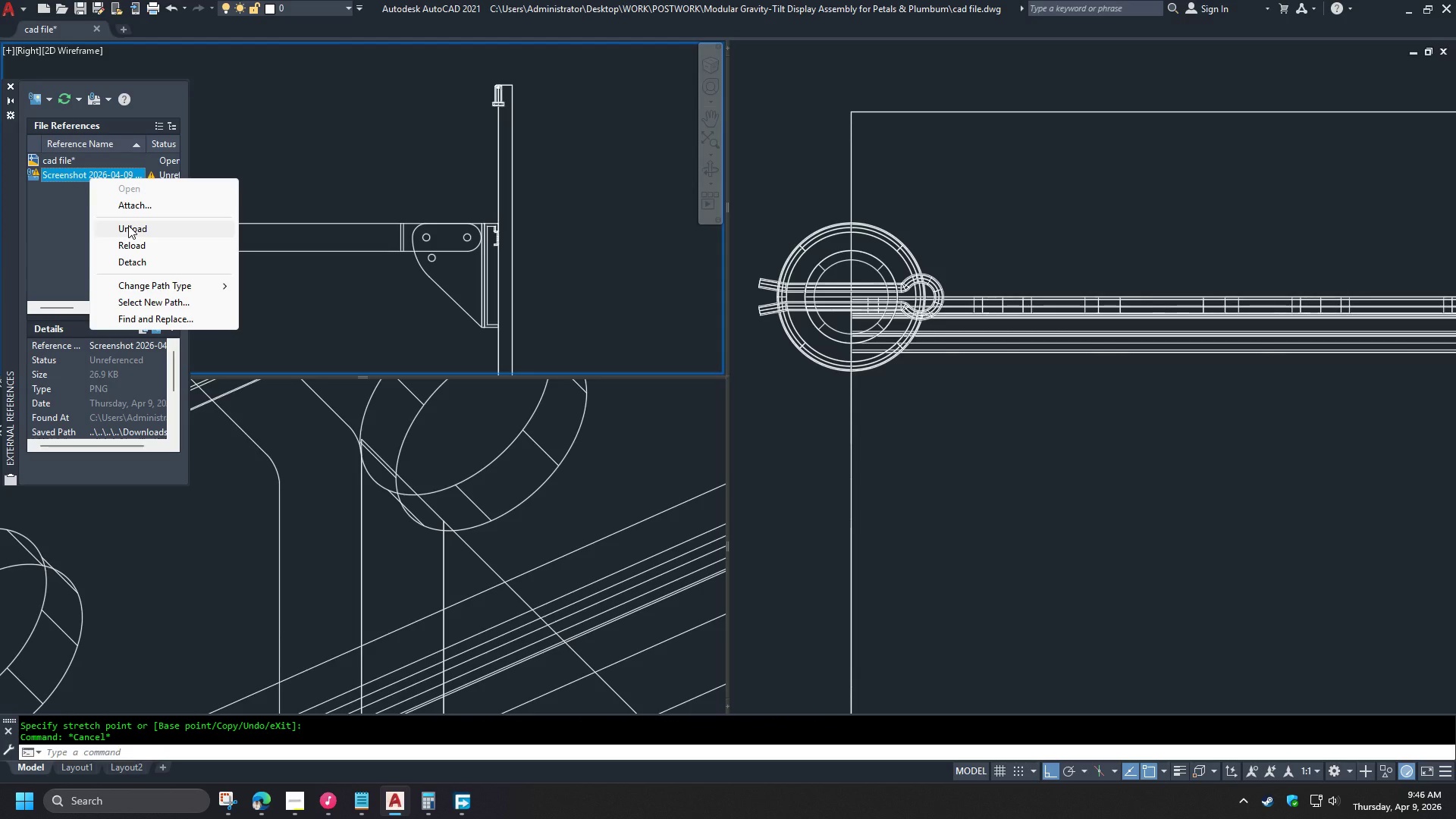 
left_click([128, 225])
 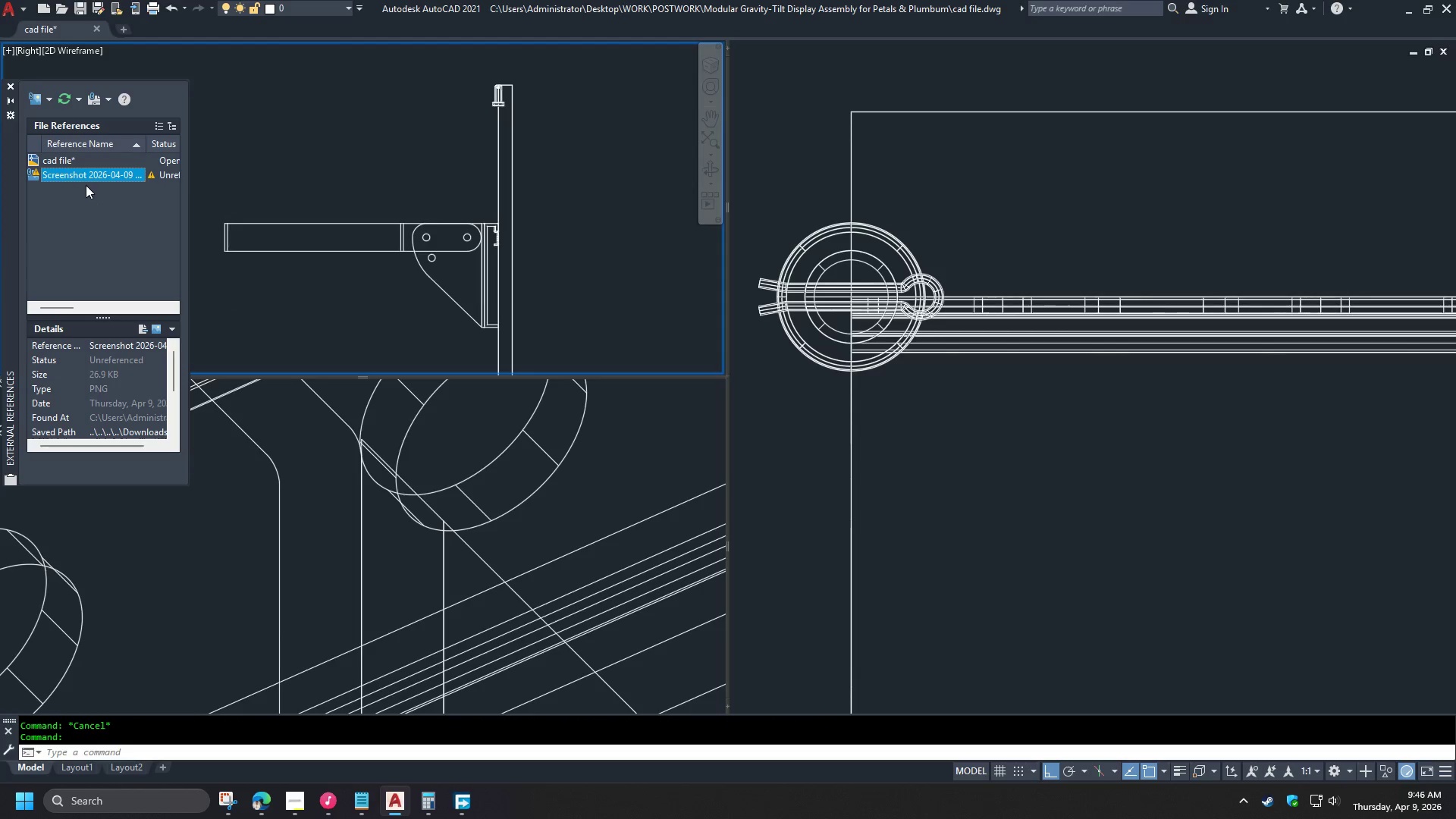 
right_click([78, 177])
 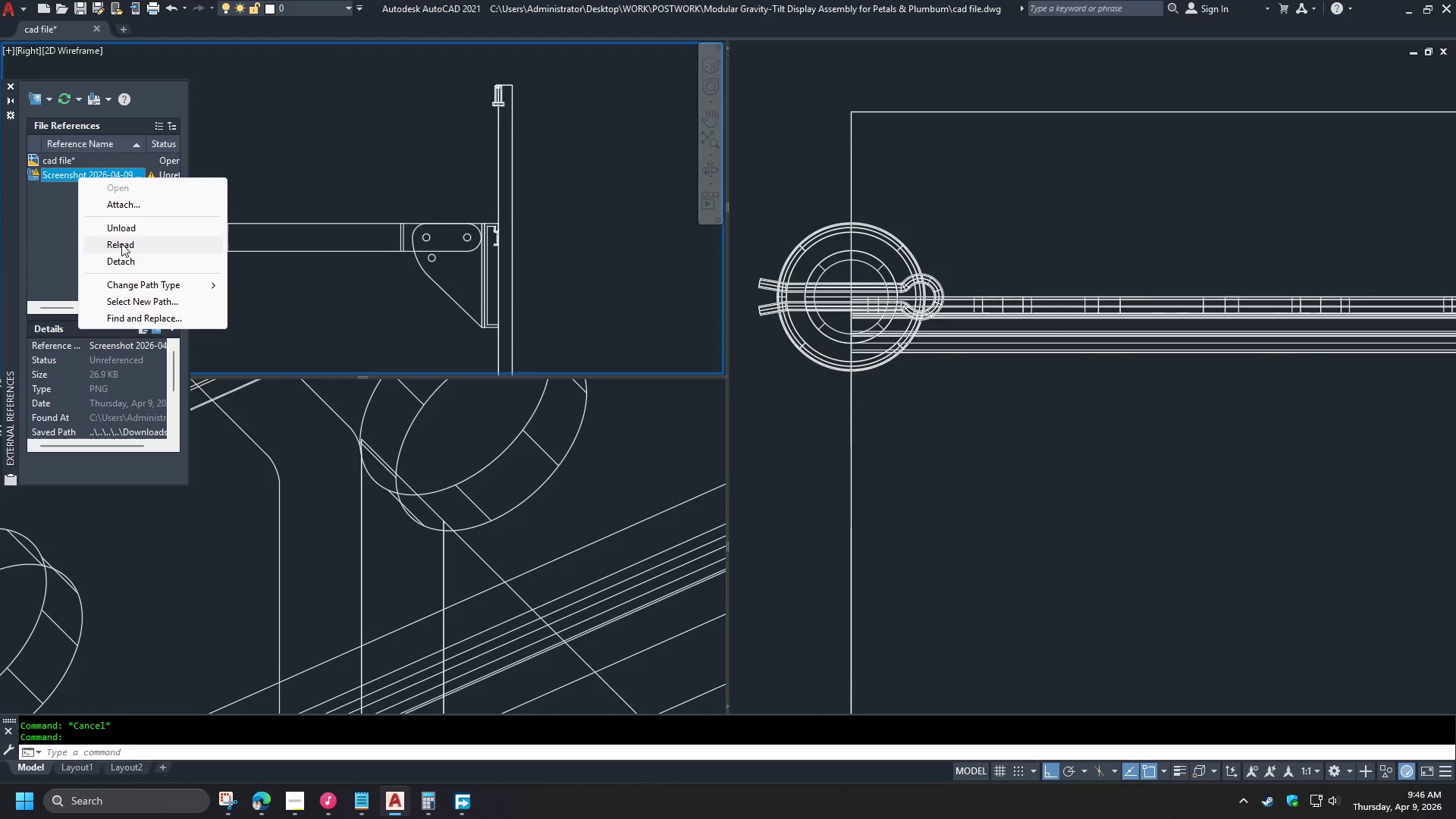 
left_click([120, 261])
 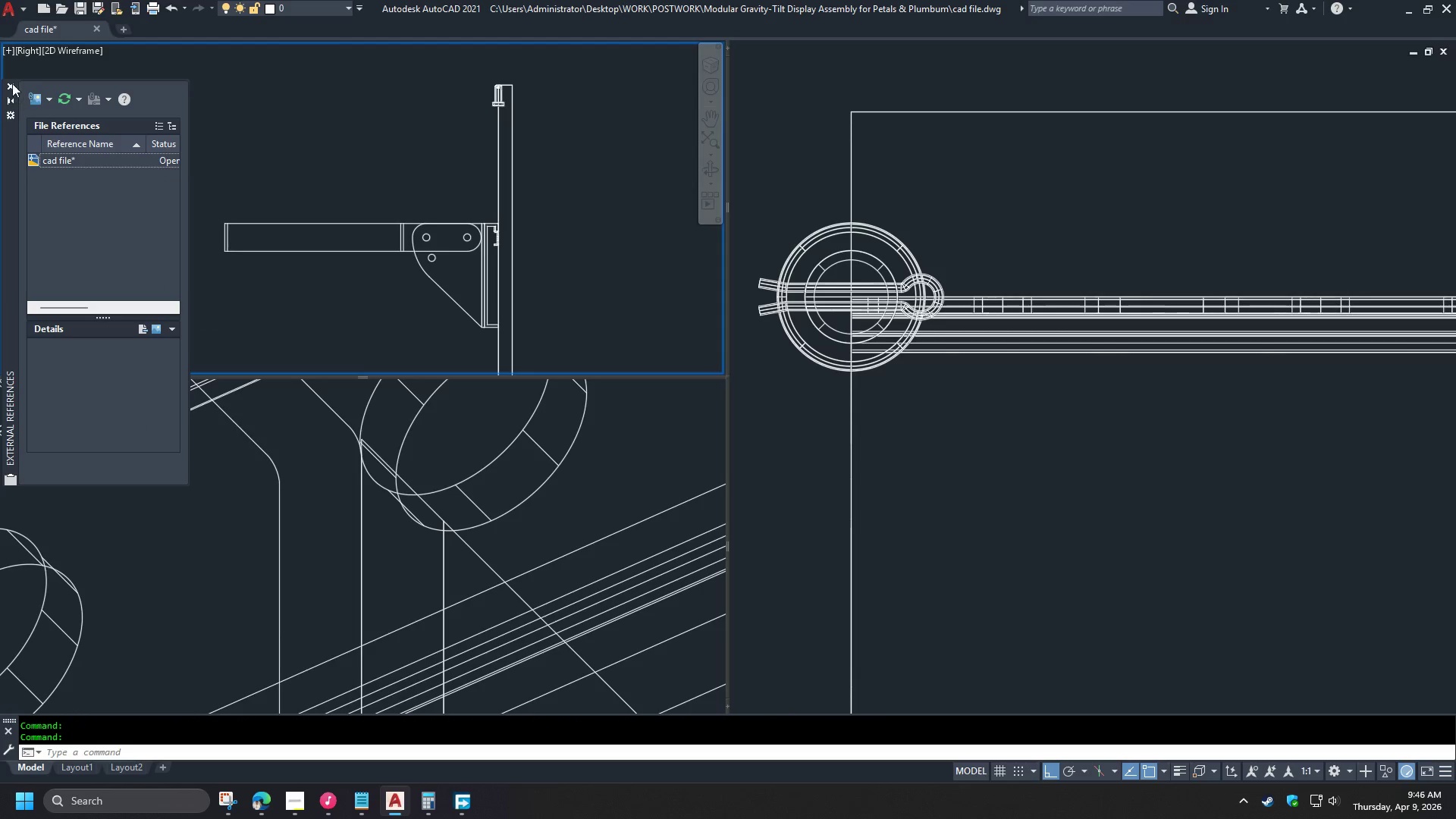 
left_click([10, 83])
 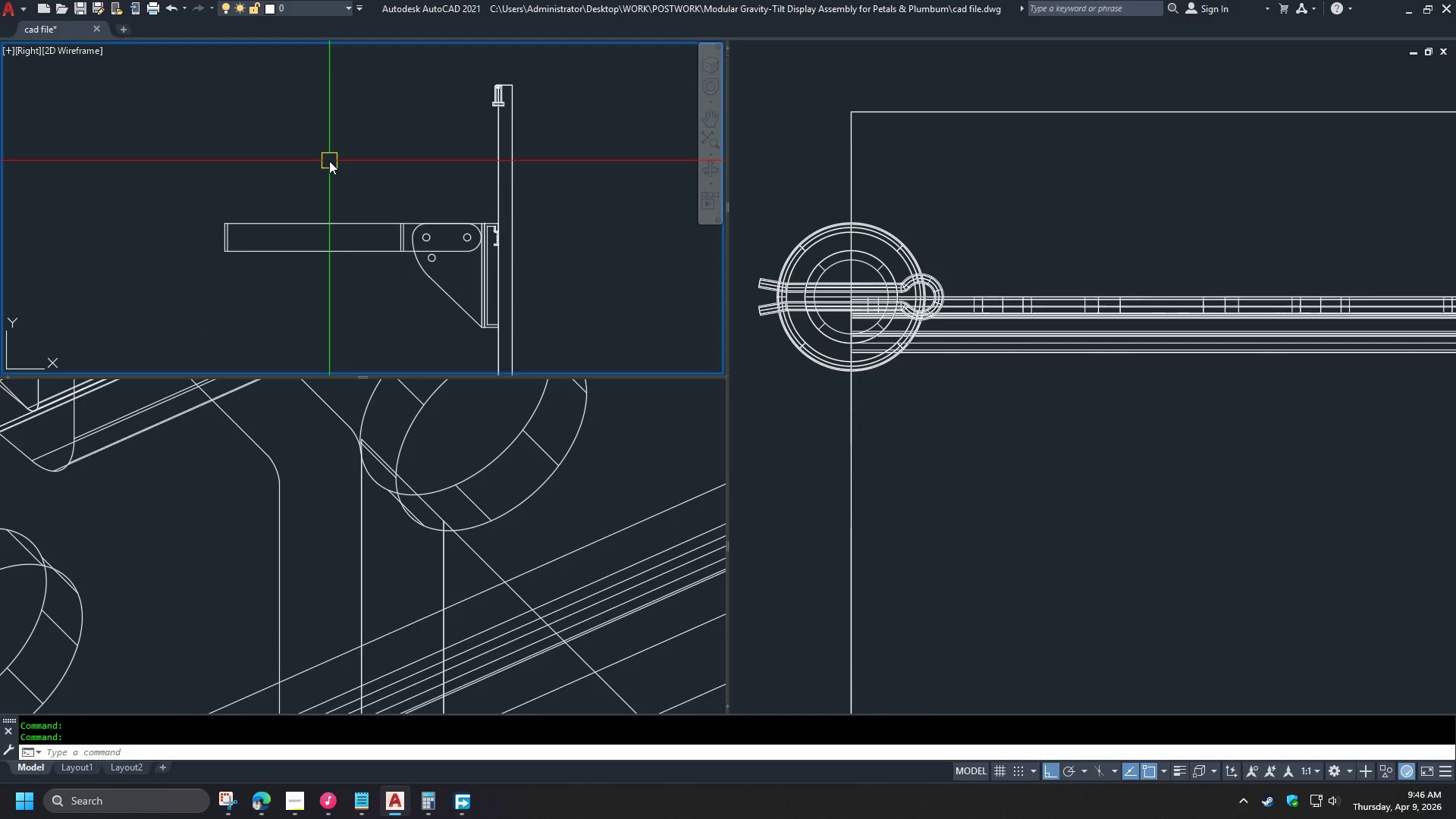 
type(re )
 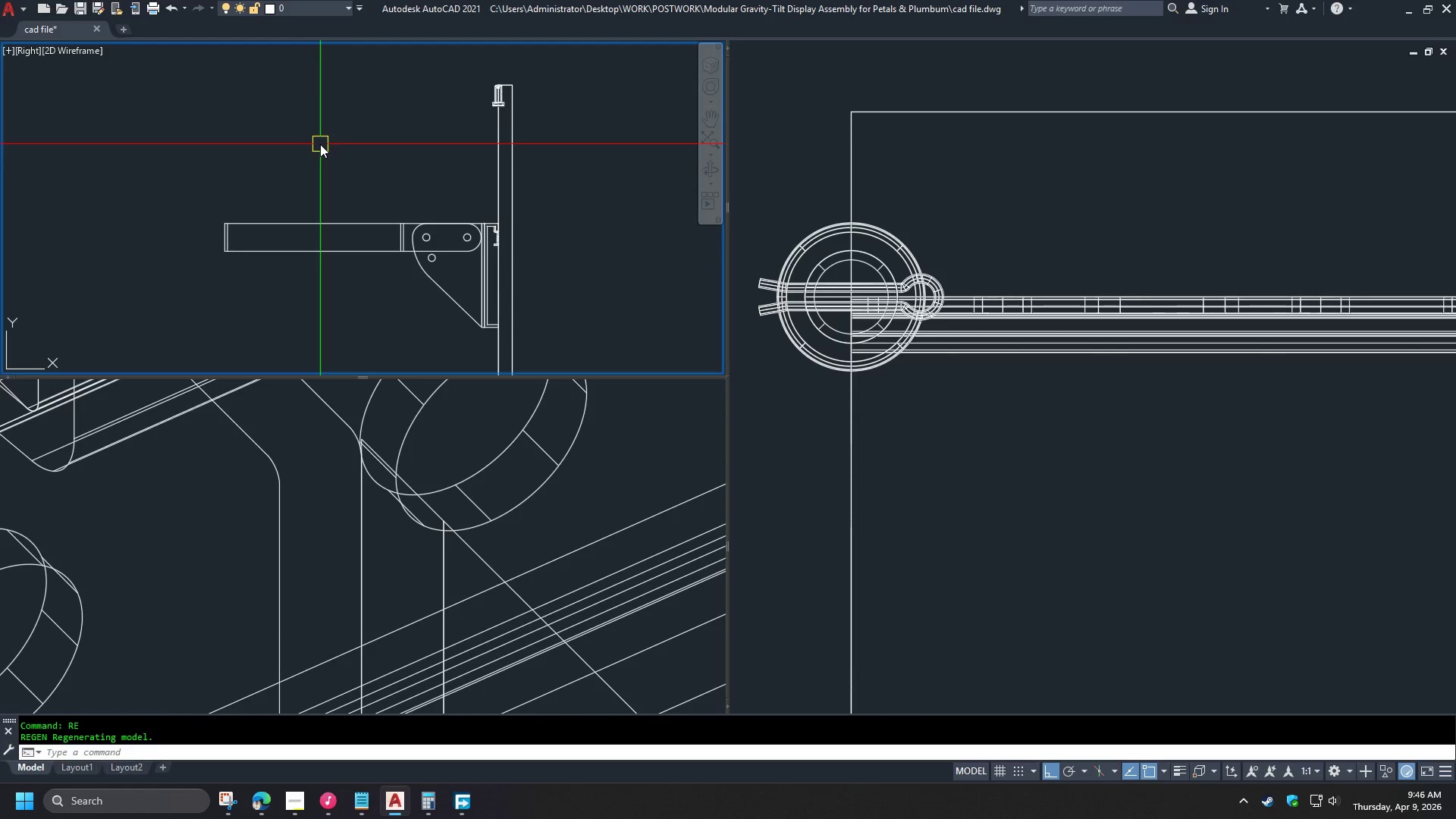 
key(Control+ControlLeft)
 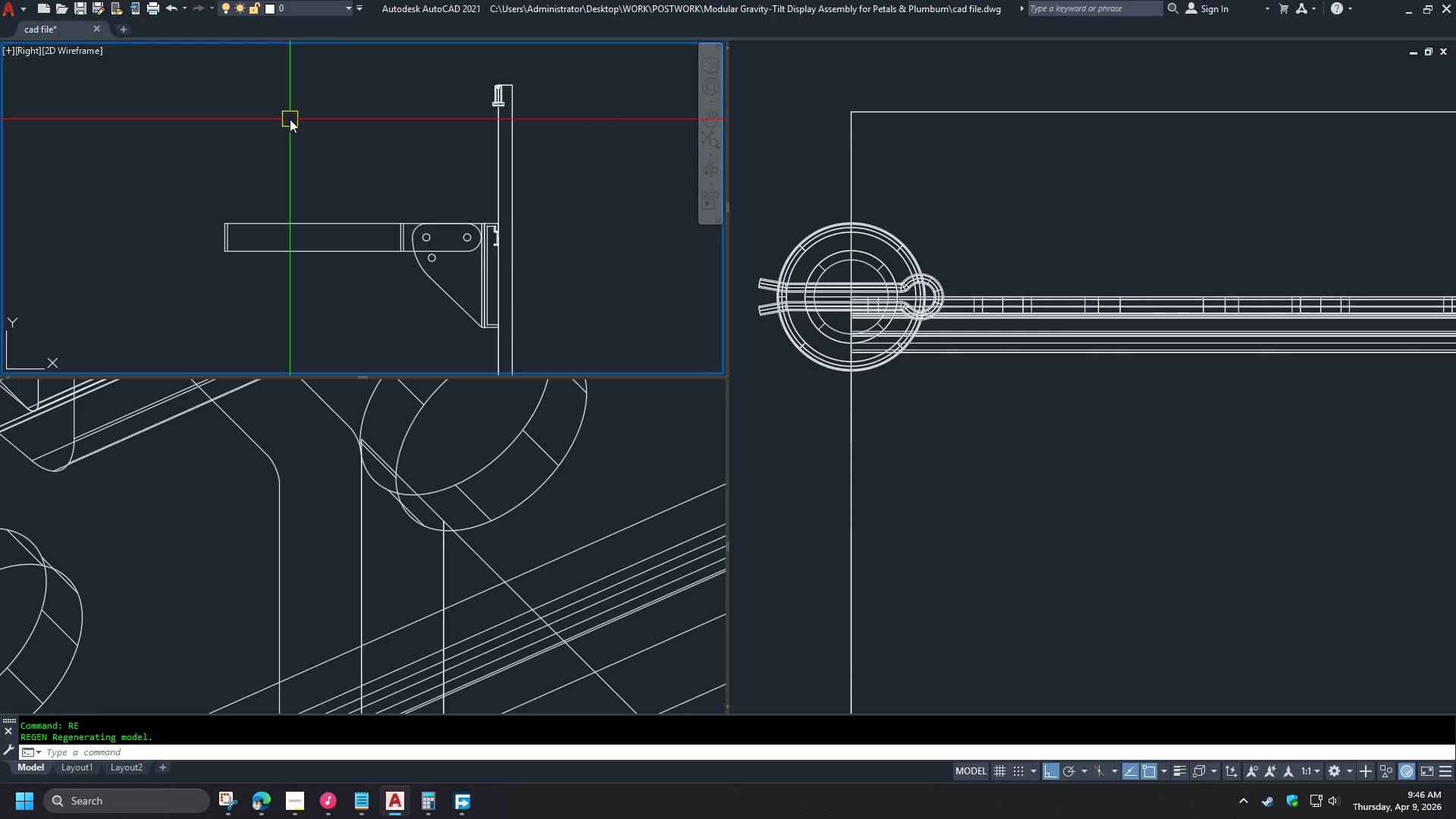 
key(Control+S)
 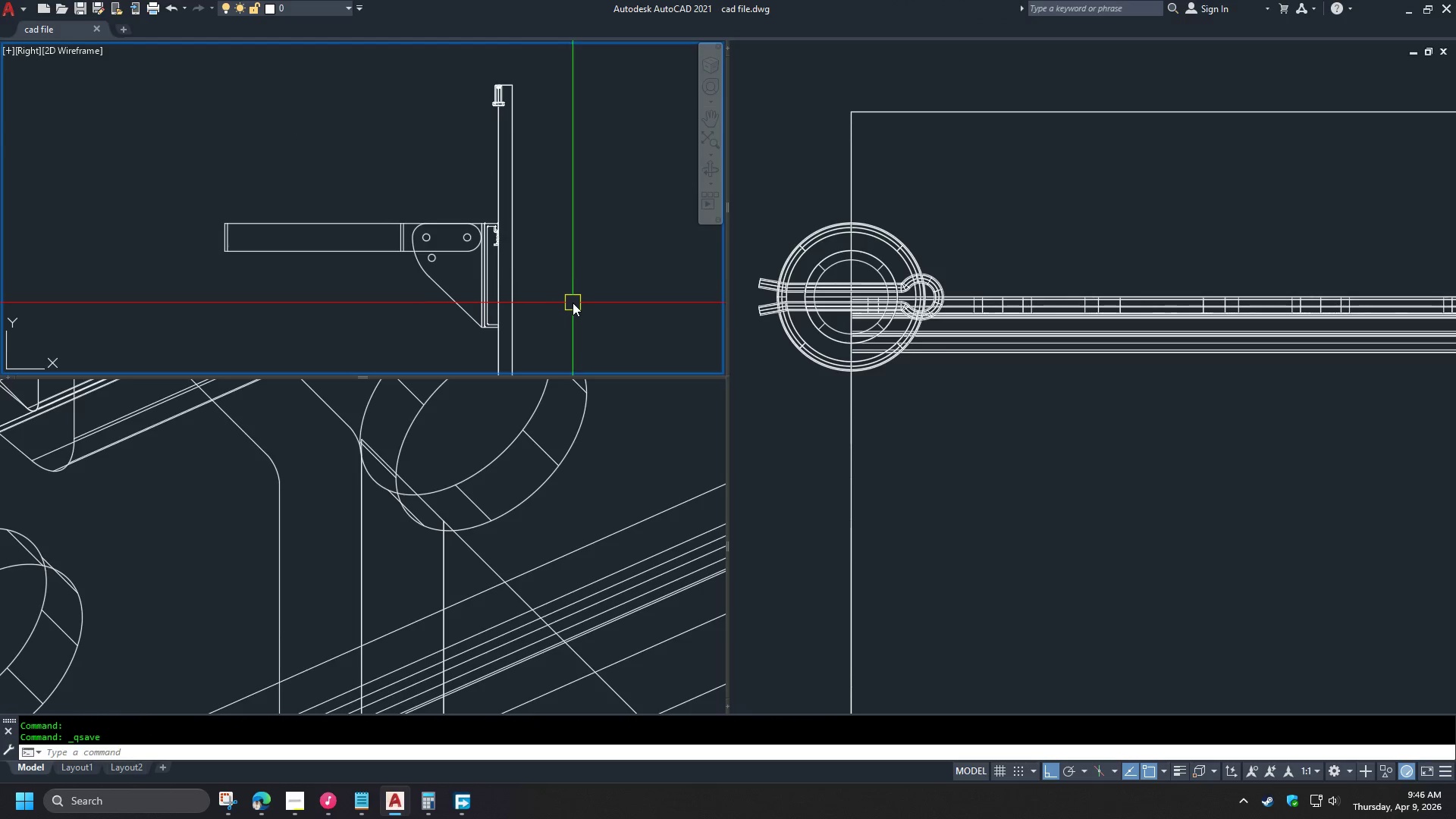 
wait(5.2)
 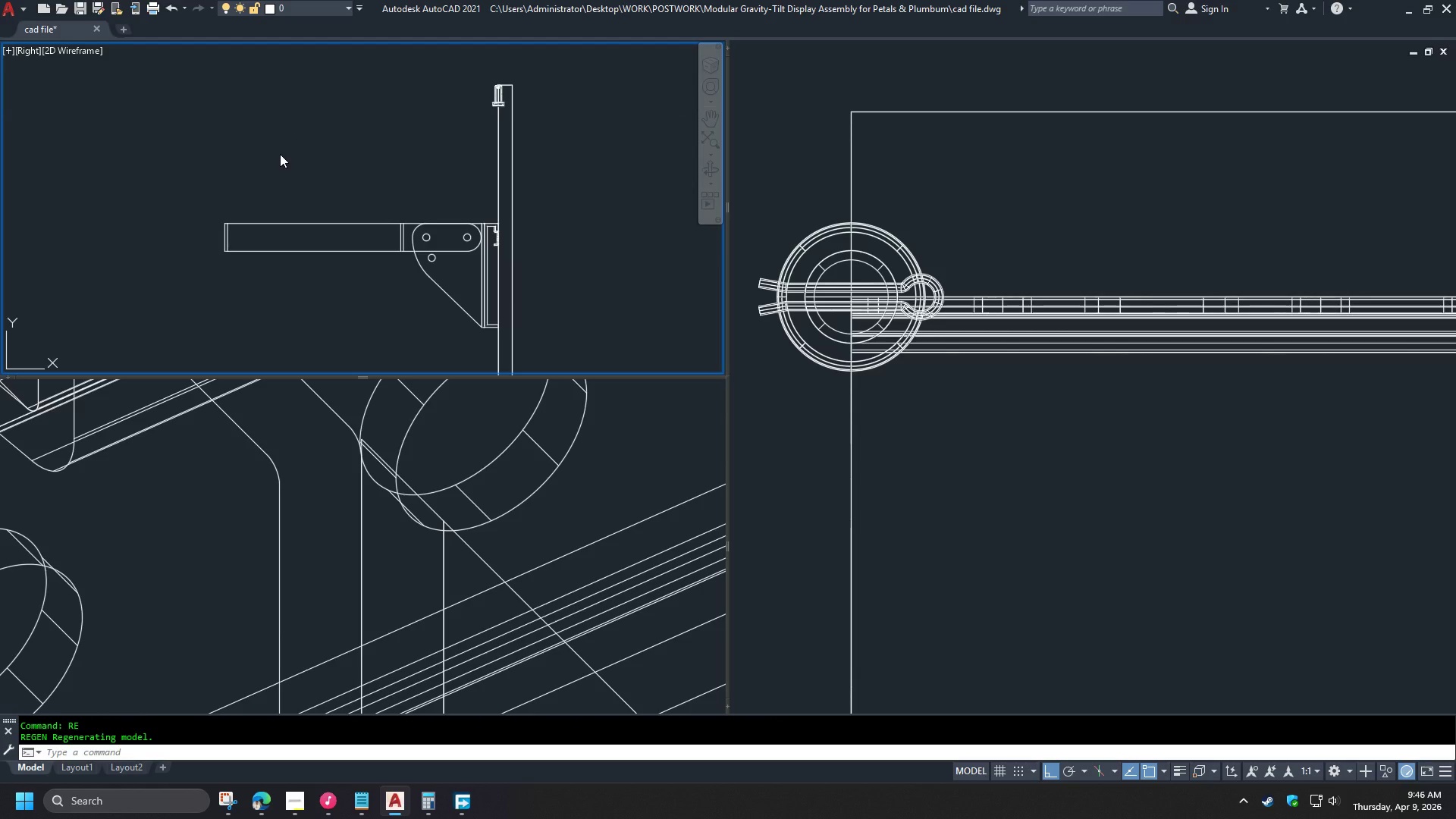 
left_click([601, 435])
 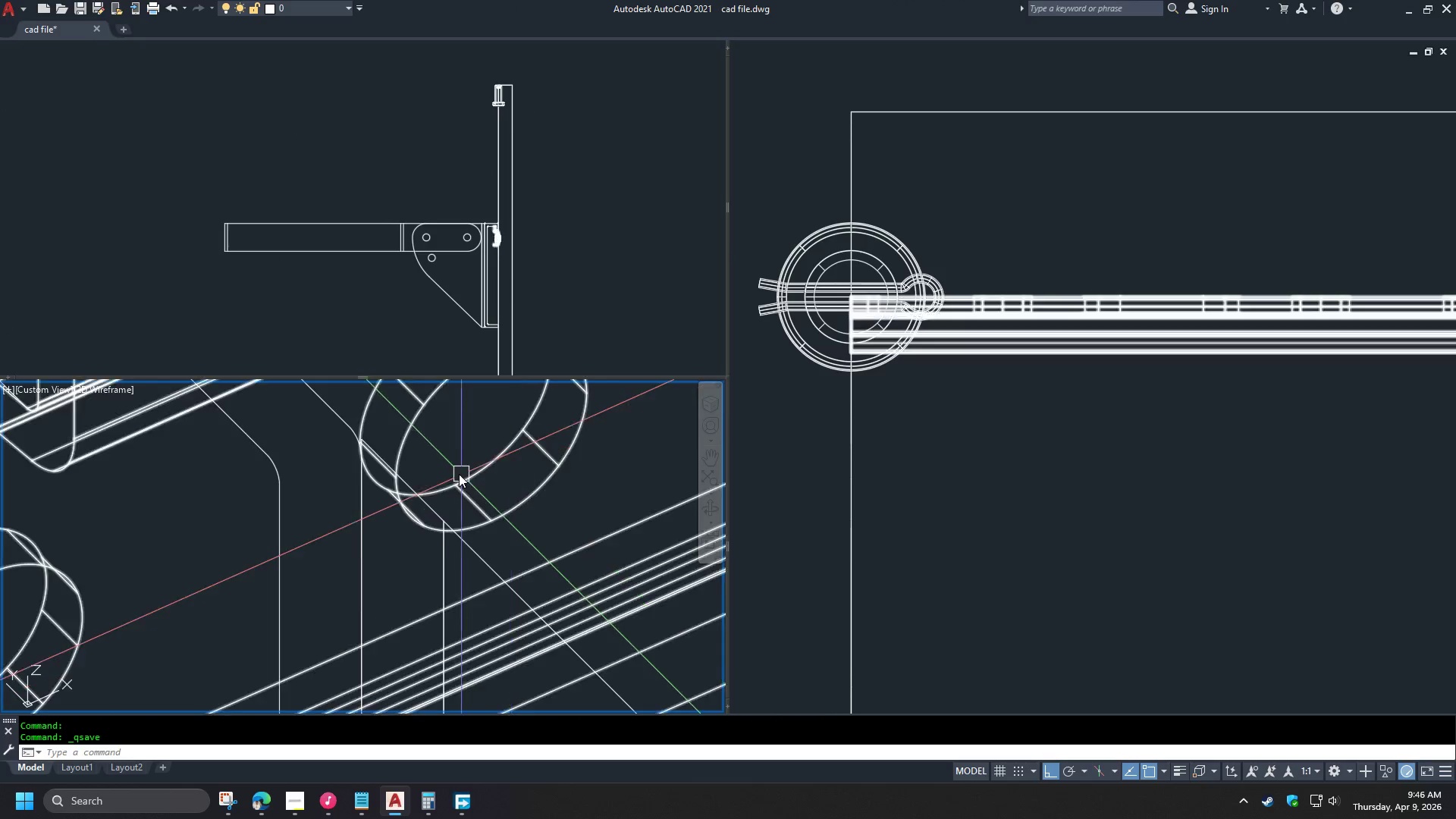 
scroll: coordinate [495, 452], scroll_direction: down, amount: 14.0
 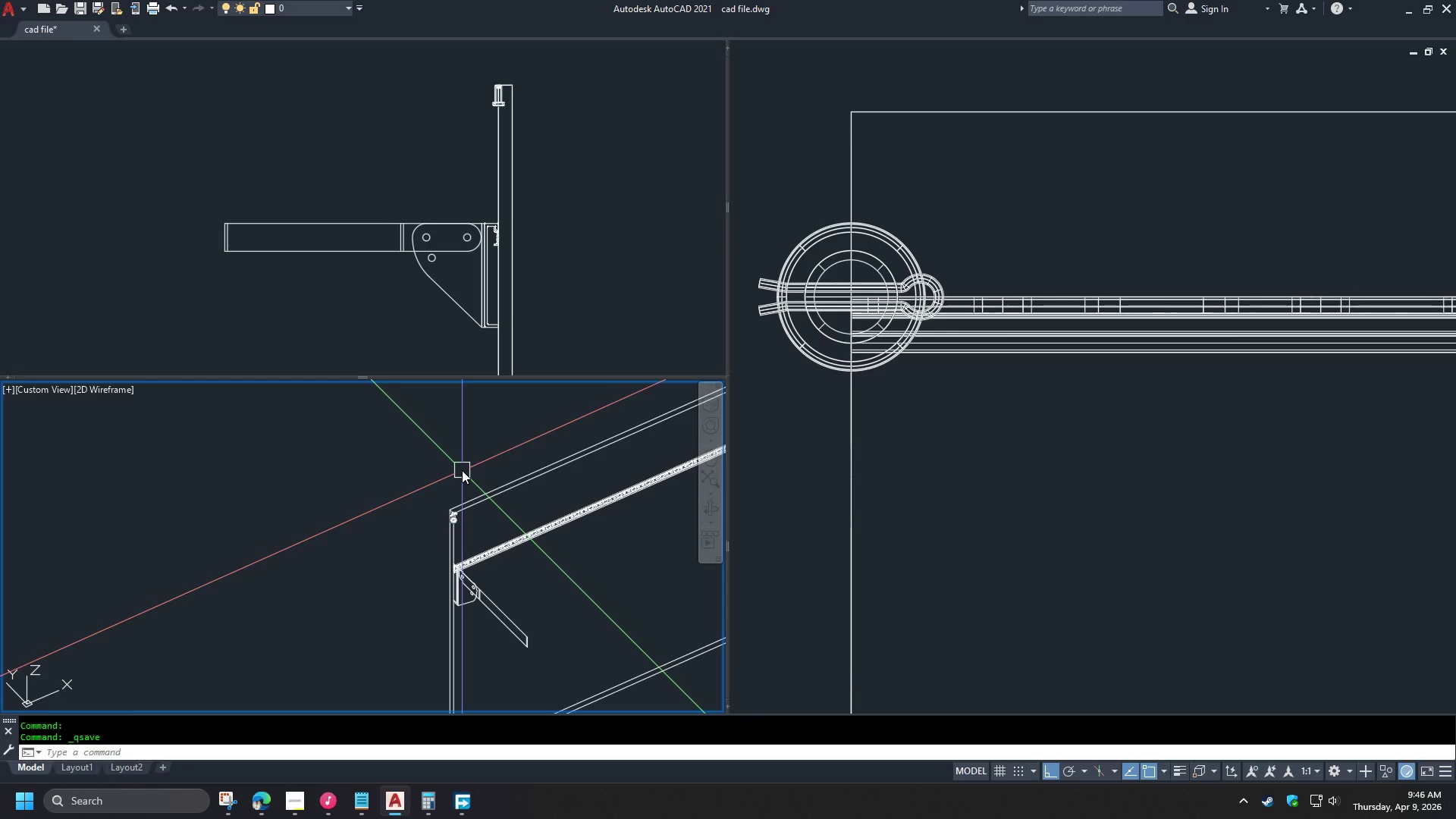 
wait(11.14)
 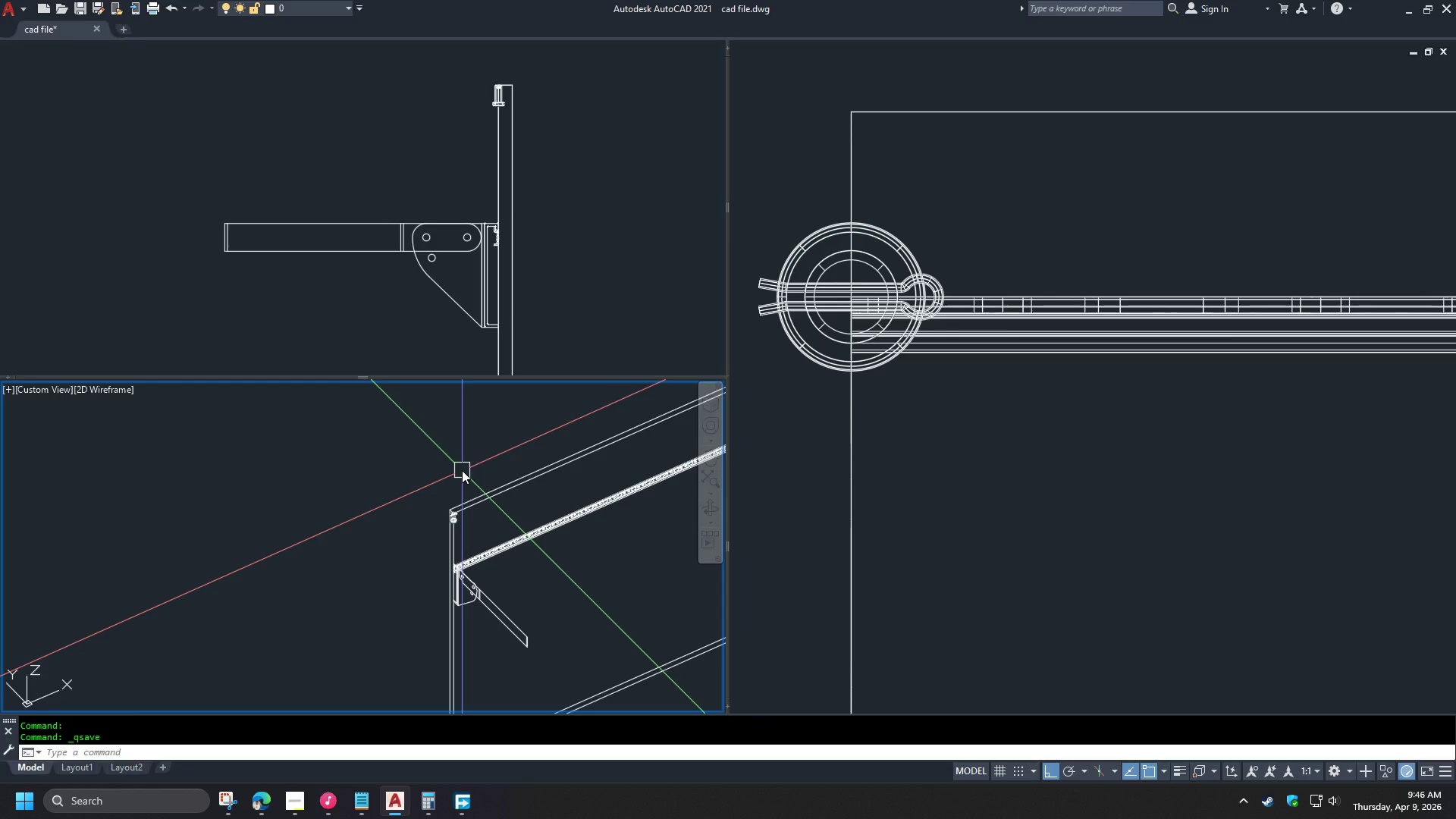 
hold_key(key=ControlLeft, duration=1.53)
 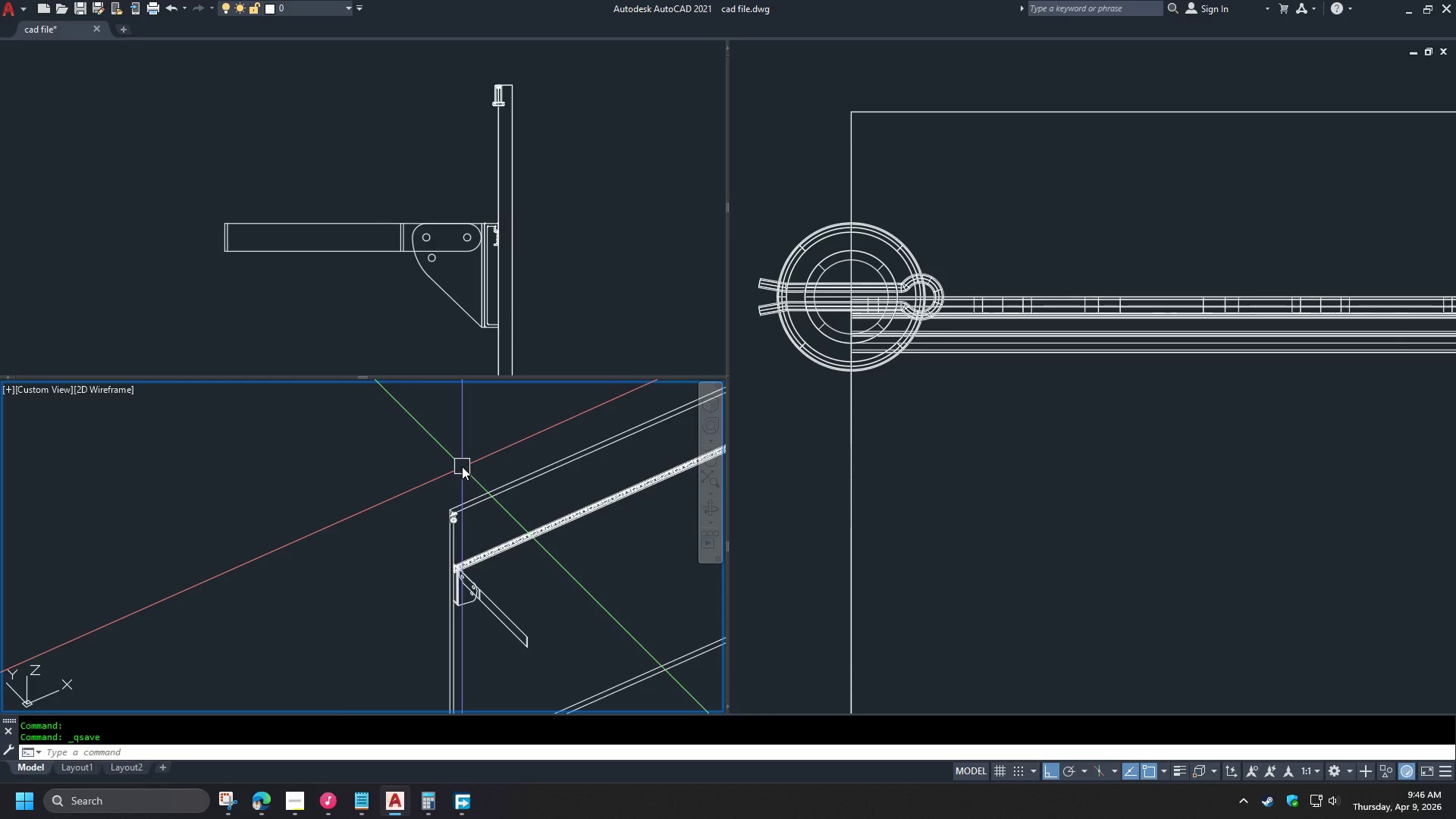 
hold_key(key=ControlLeft, duration=1.52)
 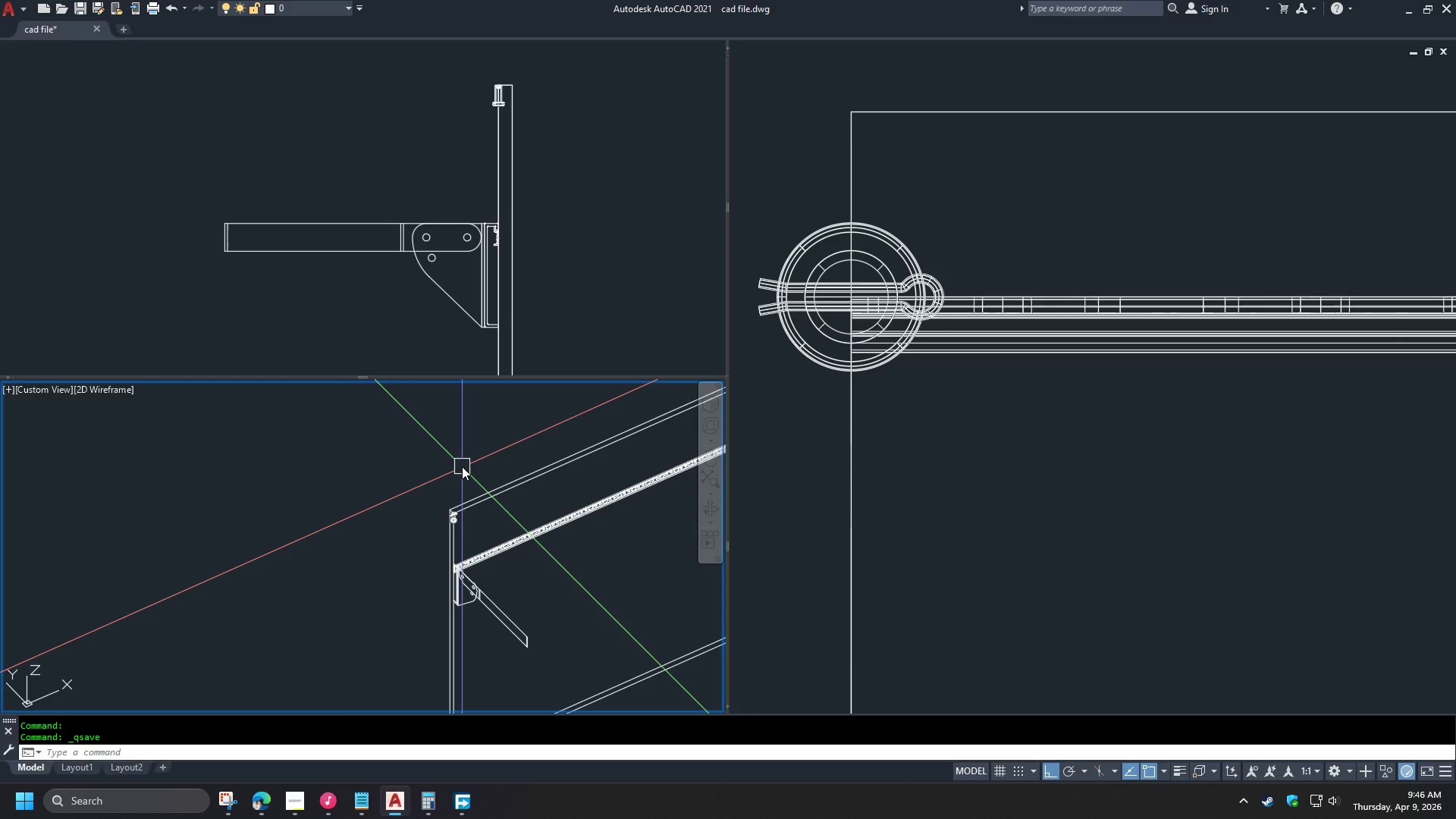 
hold_key(key=ControlLeft, duration=0.94)
 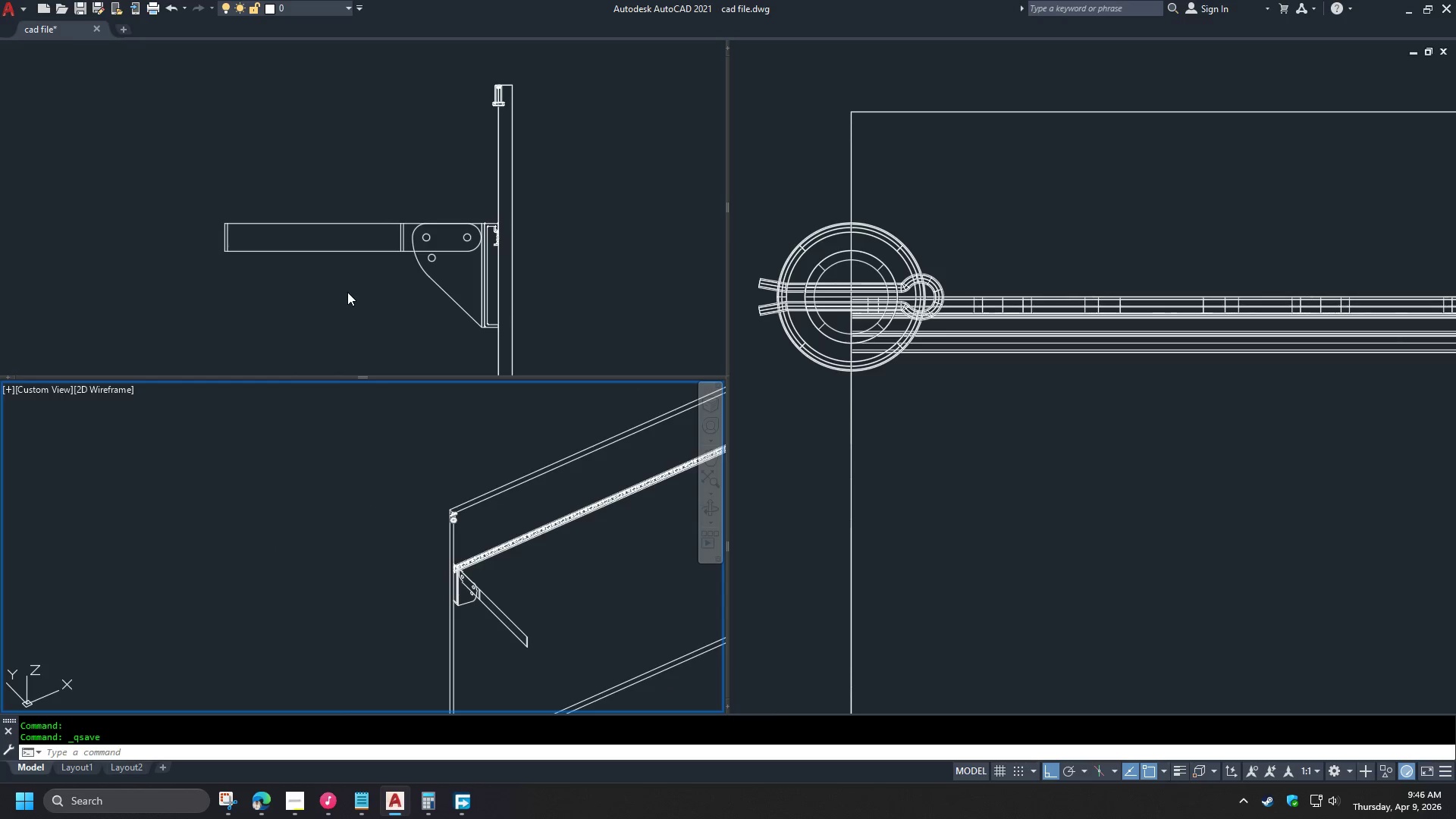 
wait(6.7)
 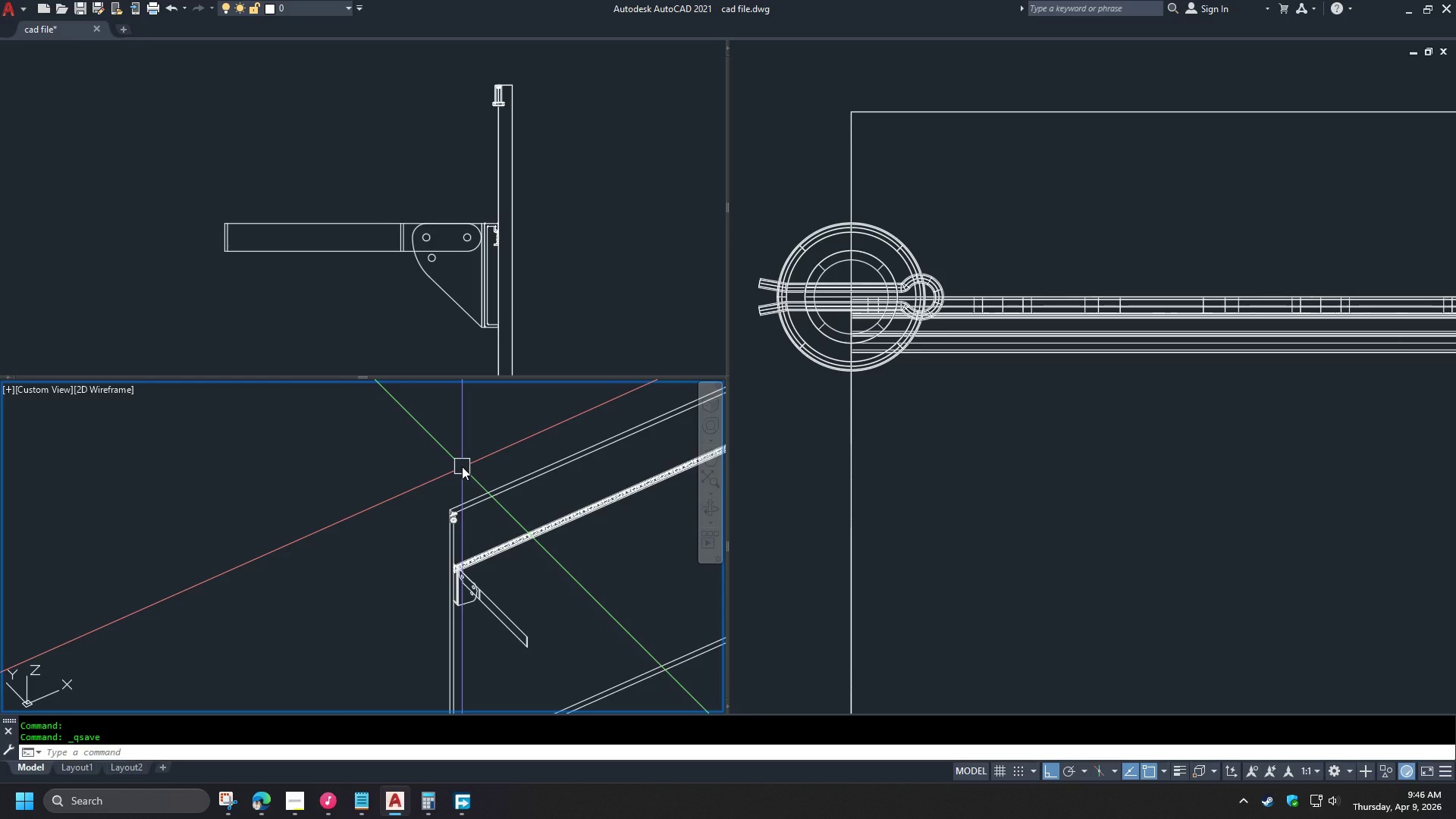 
scroll: coordinate [421, 226], scroll_direction: up, amount: 1.0
 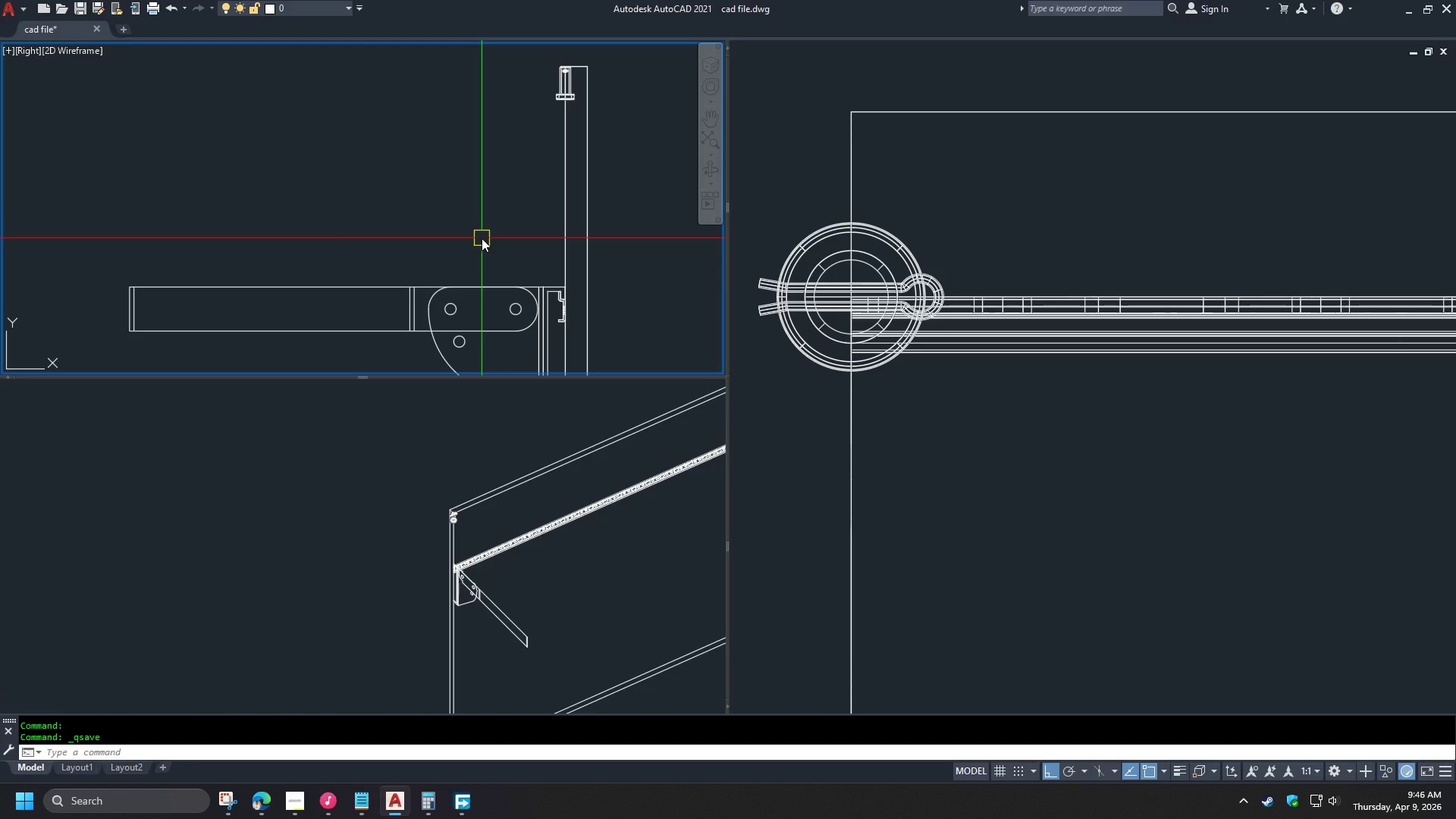 
key(L)
 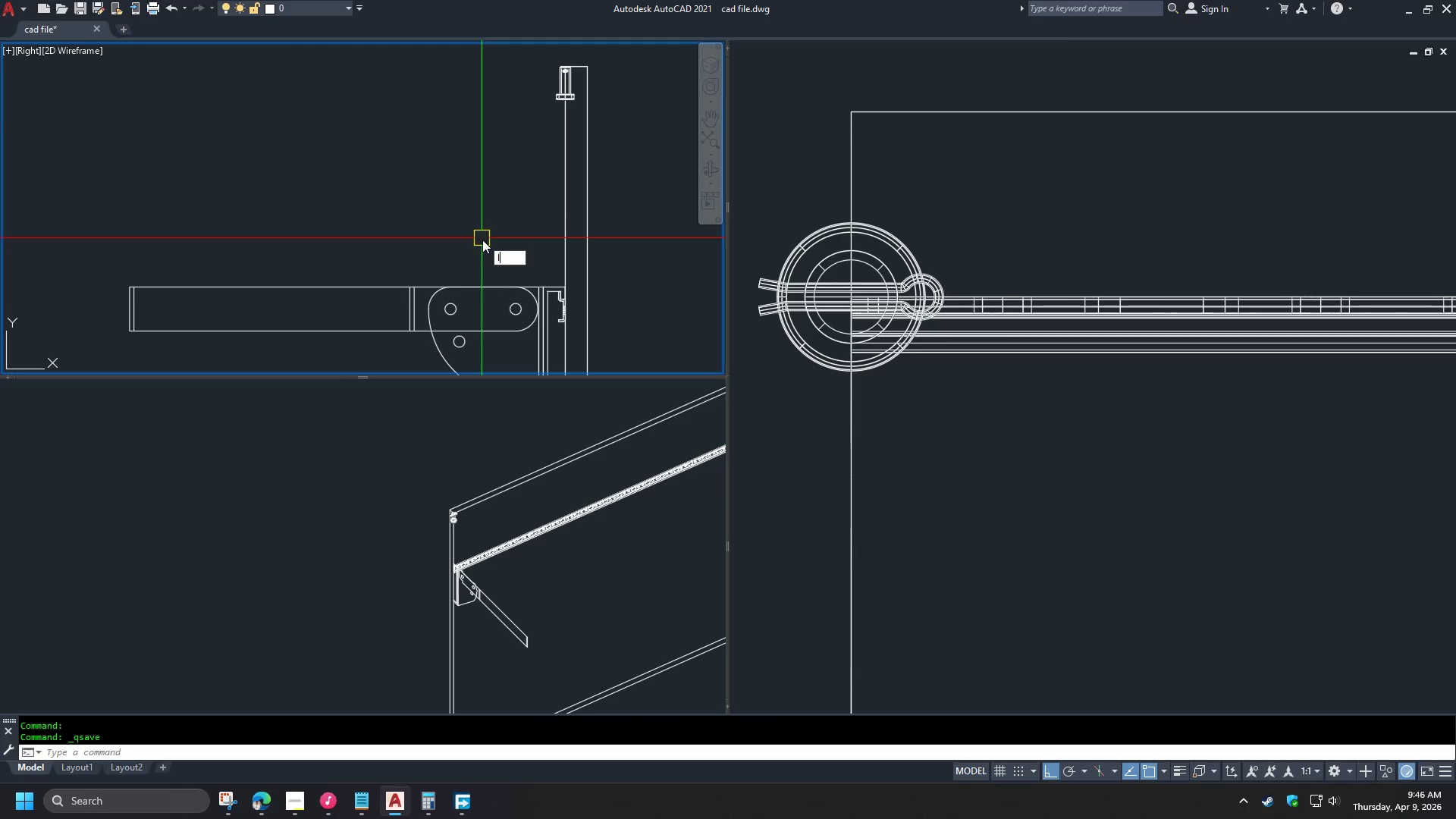 
key(Space)
 